 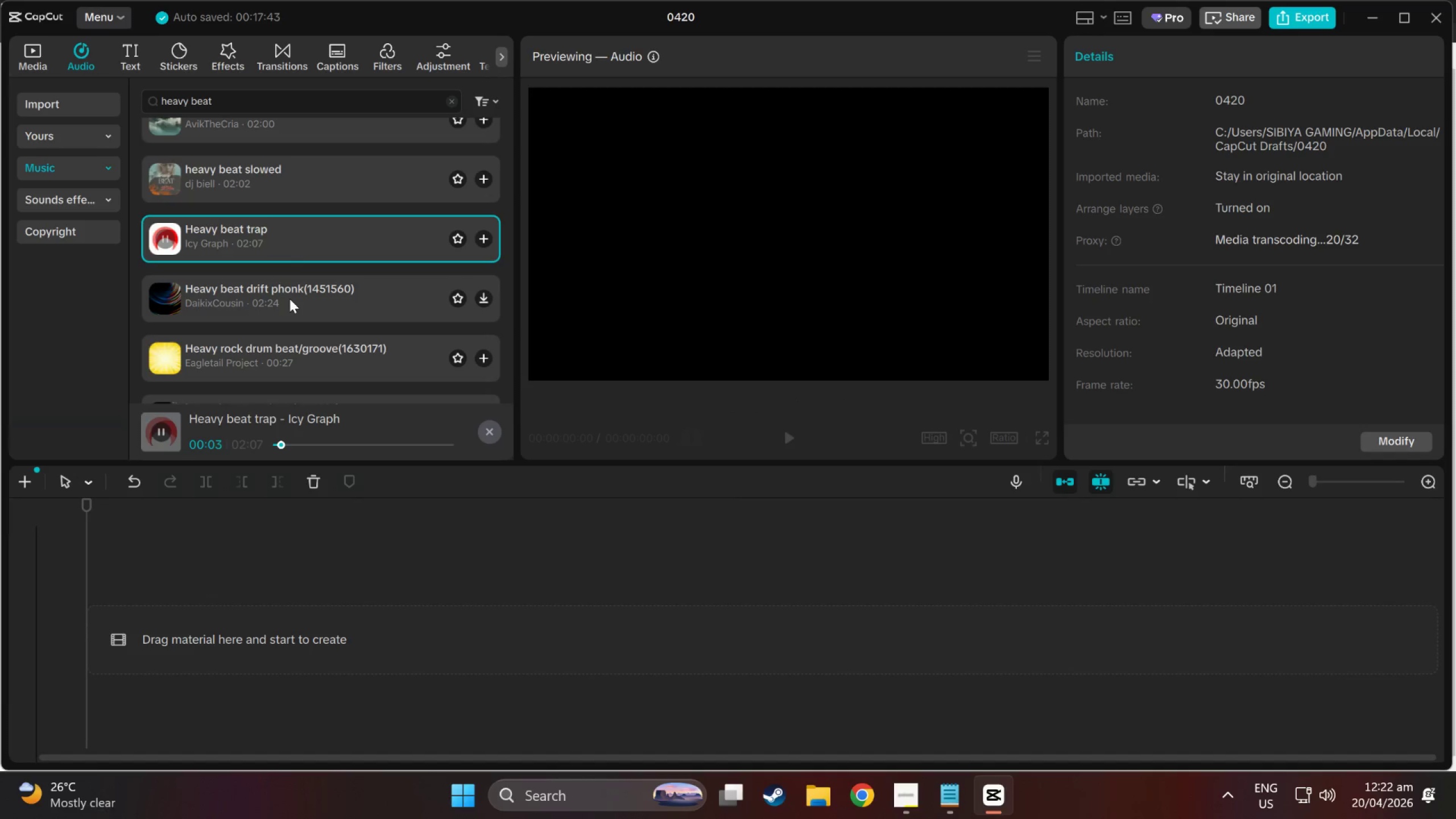 
scroll: coordinate [289, 299], scroll_direction: down, amount: 1.0
 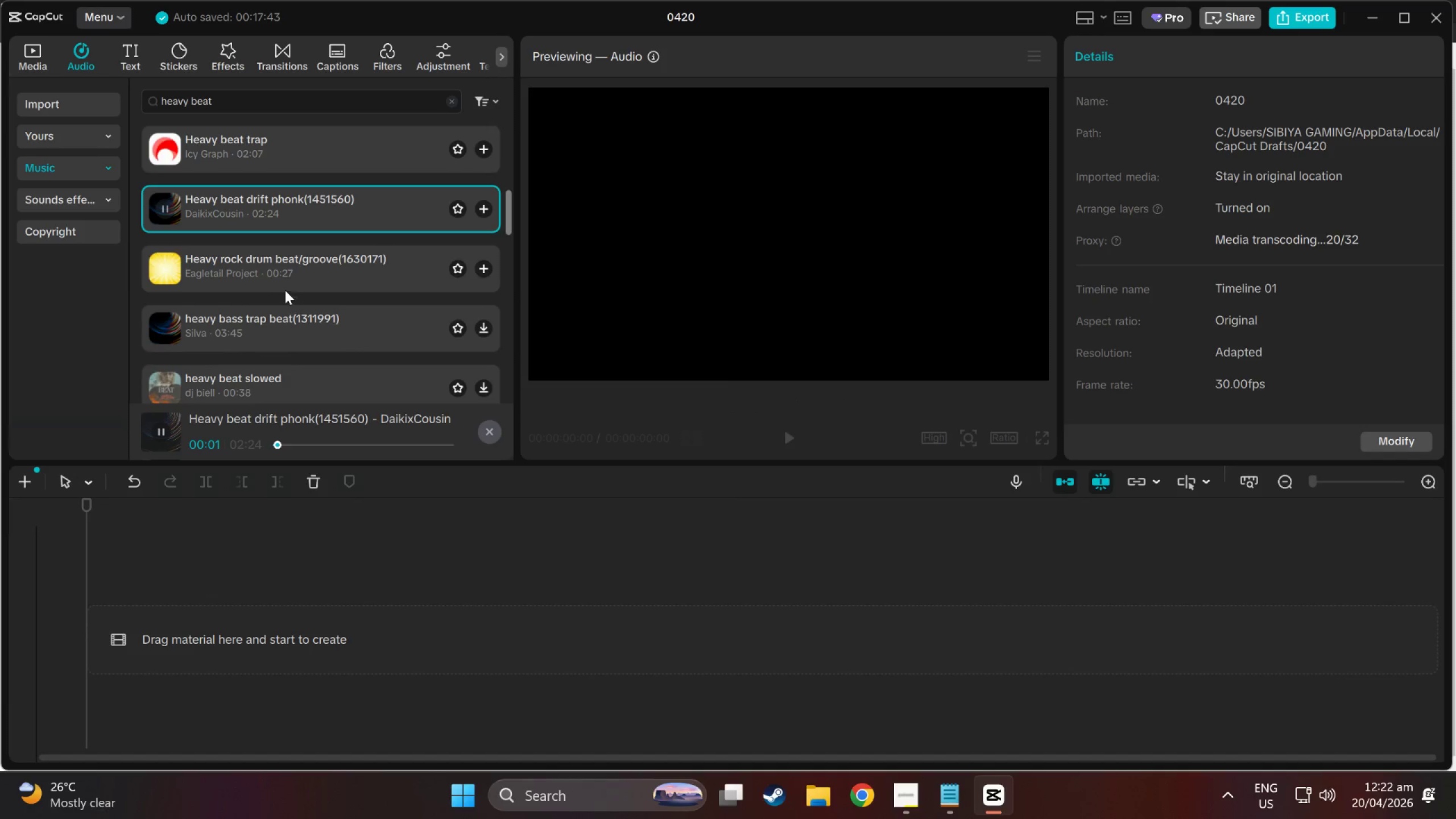 
left_click([281, 280])
 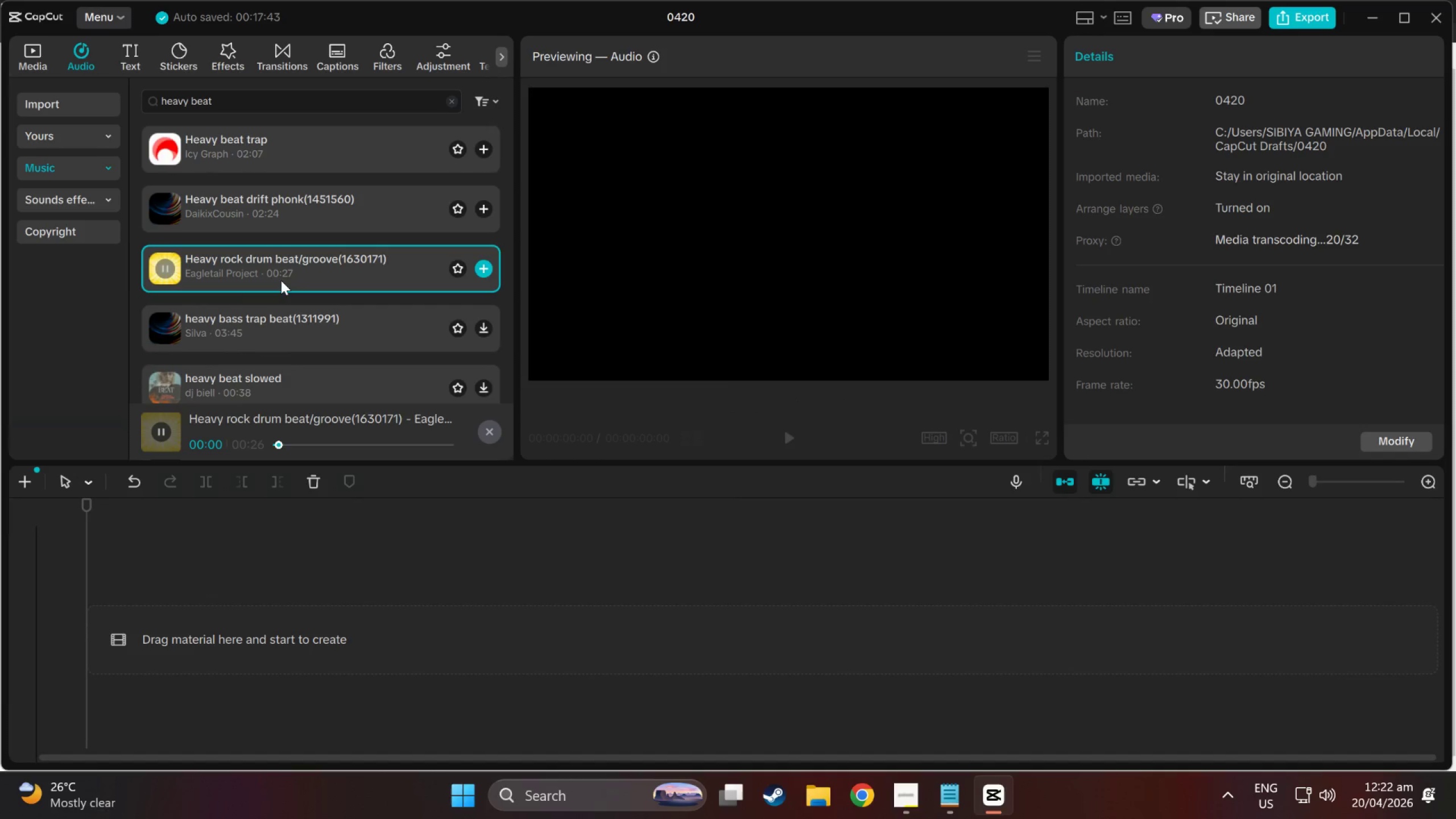 
scroll: coordinate [281, 280], scroll_direction: down, amount: 2.0
 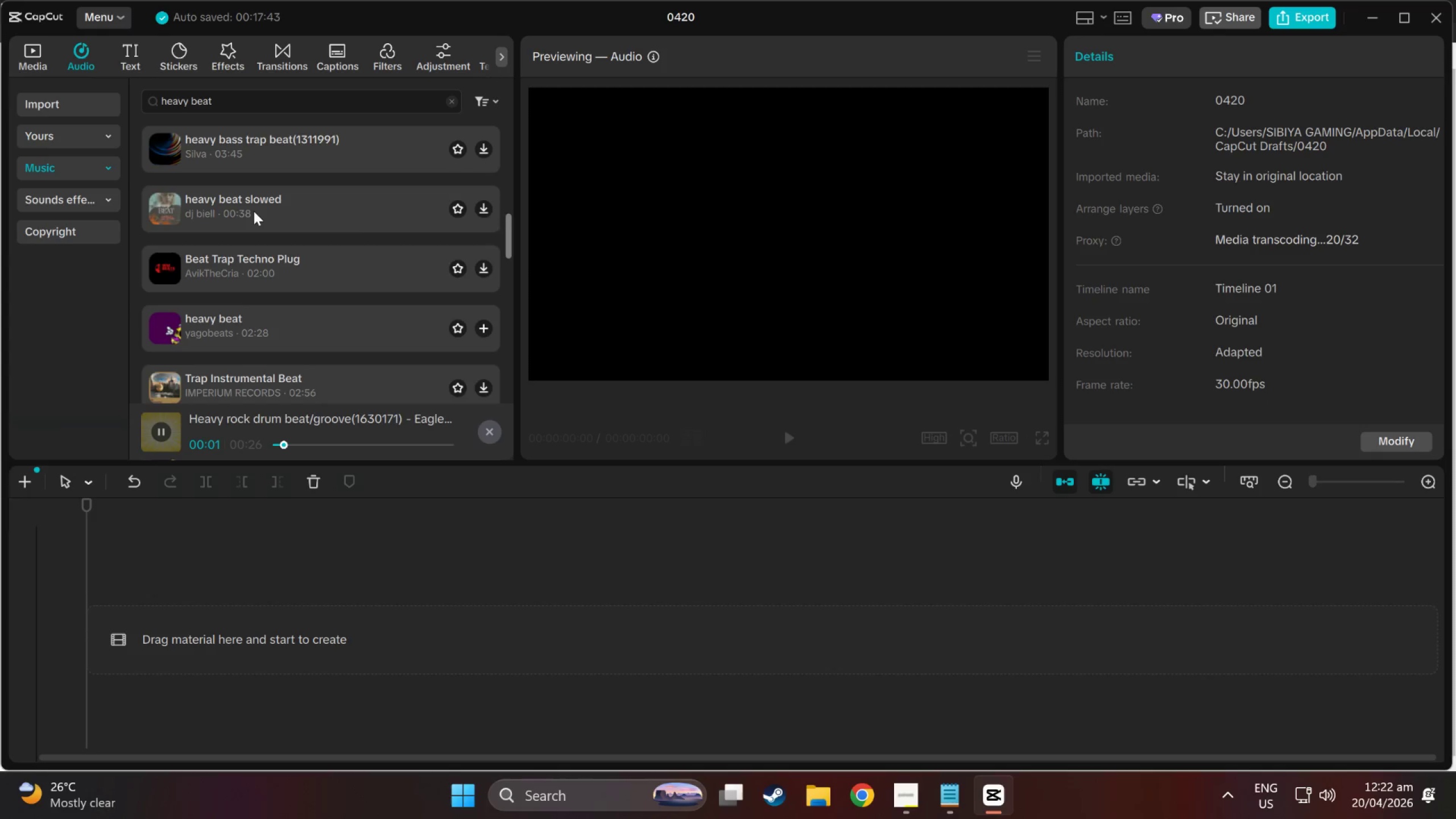 
scroll: coordinate [254, 211], scroll_direction: up, amount: 2.0
 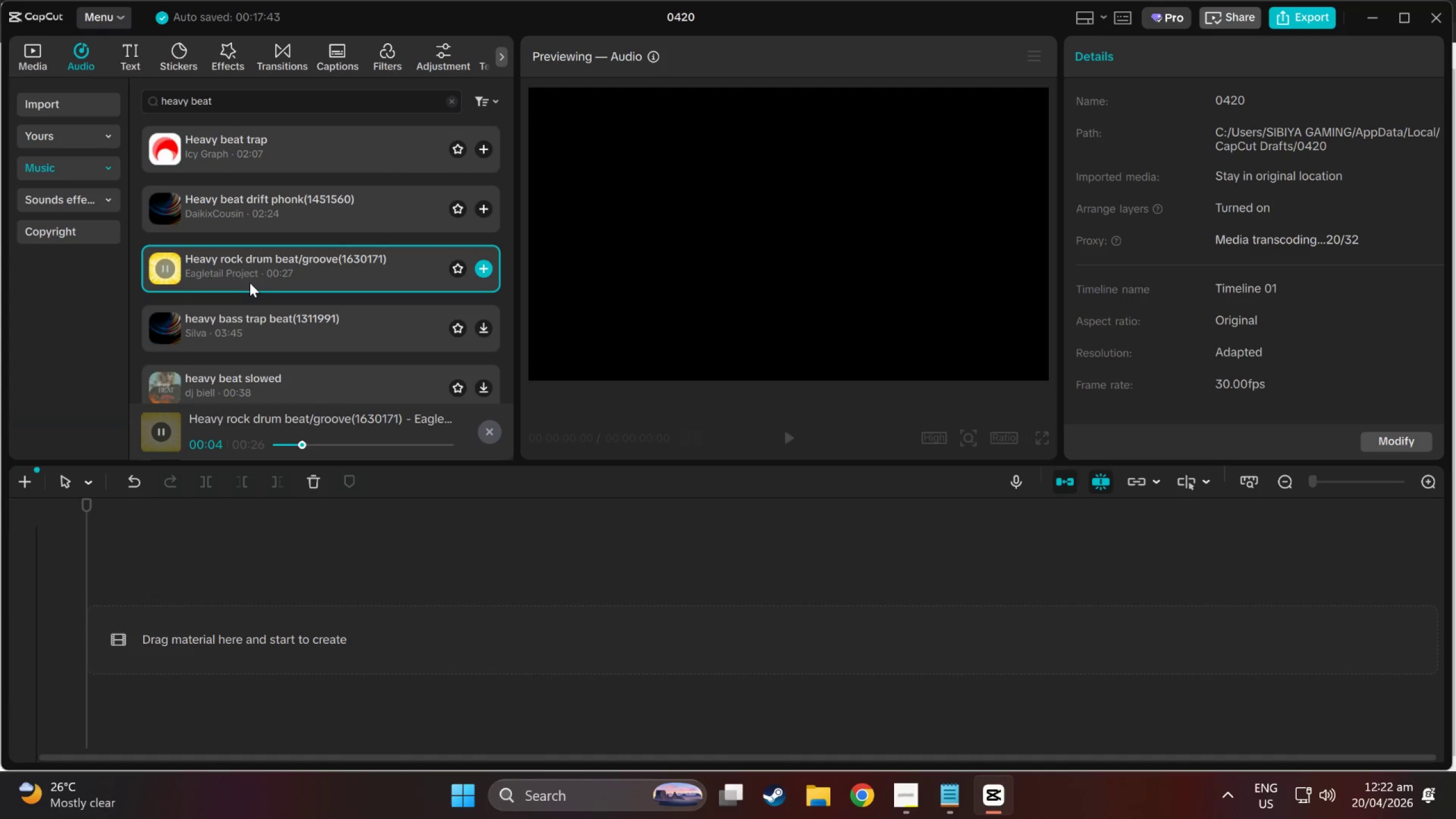 
scroll: coordinate [264, 289], scroll_direction: none, amount: 0.0
 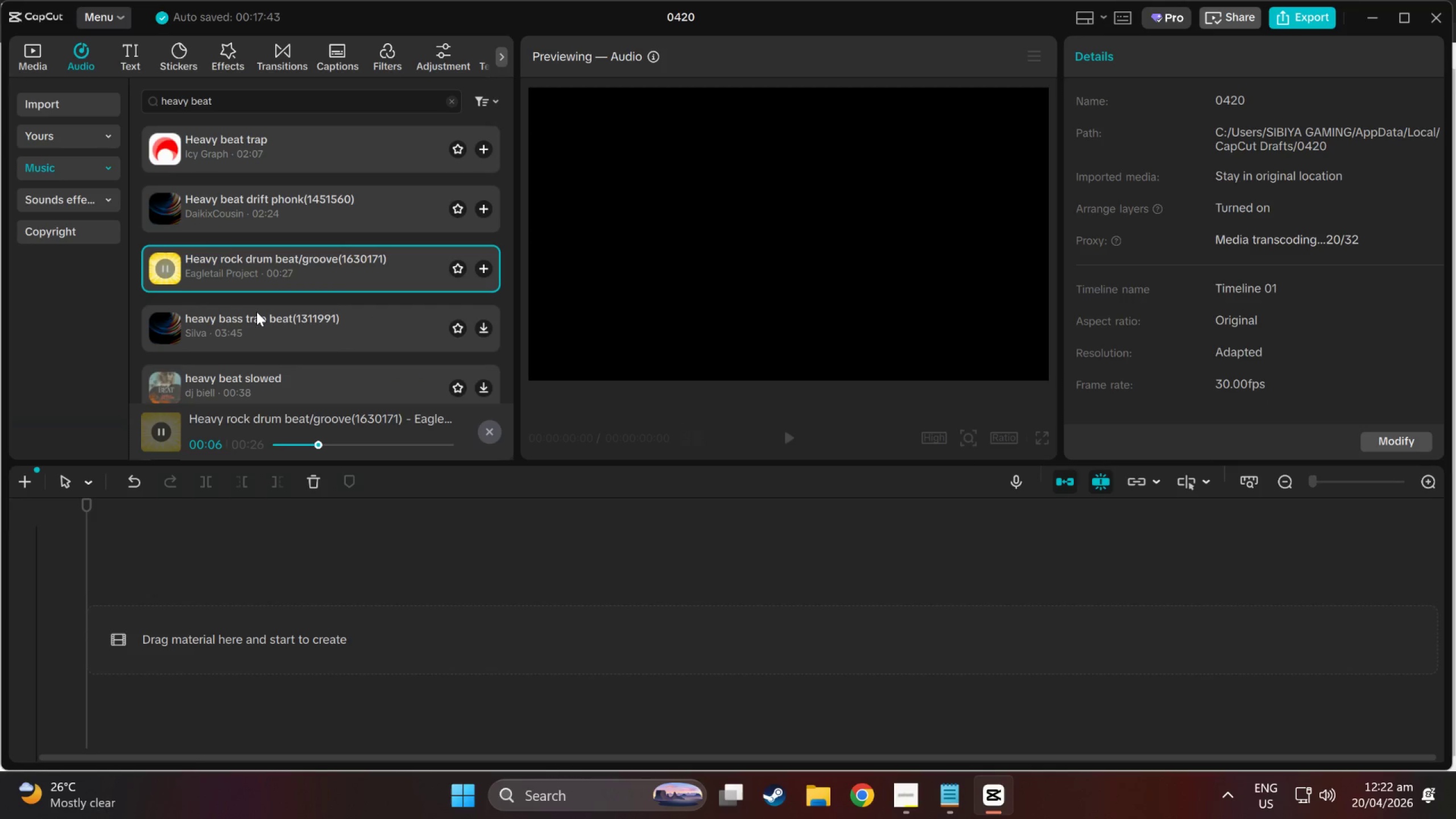 
scroll: coordinate [256, 313], scroll_direction: down, amount: 1.0
 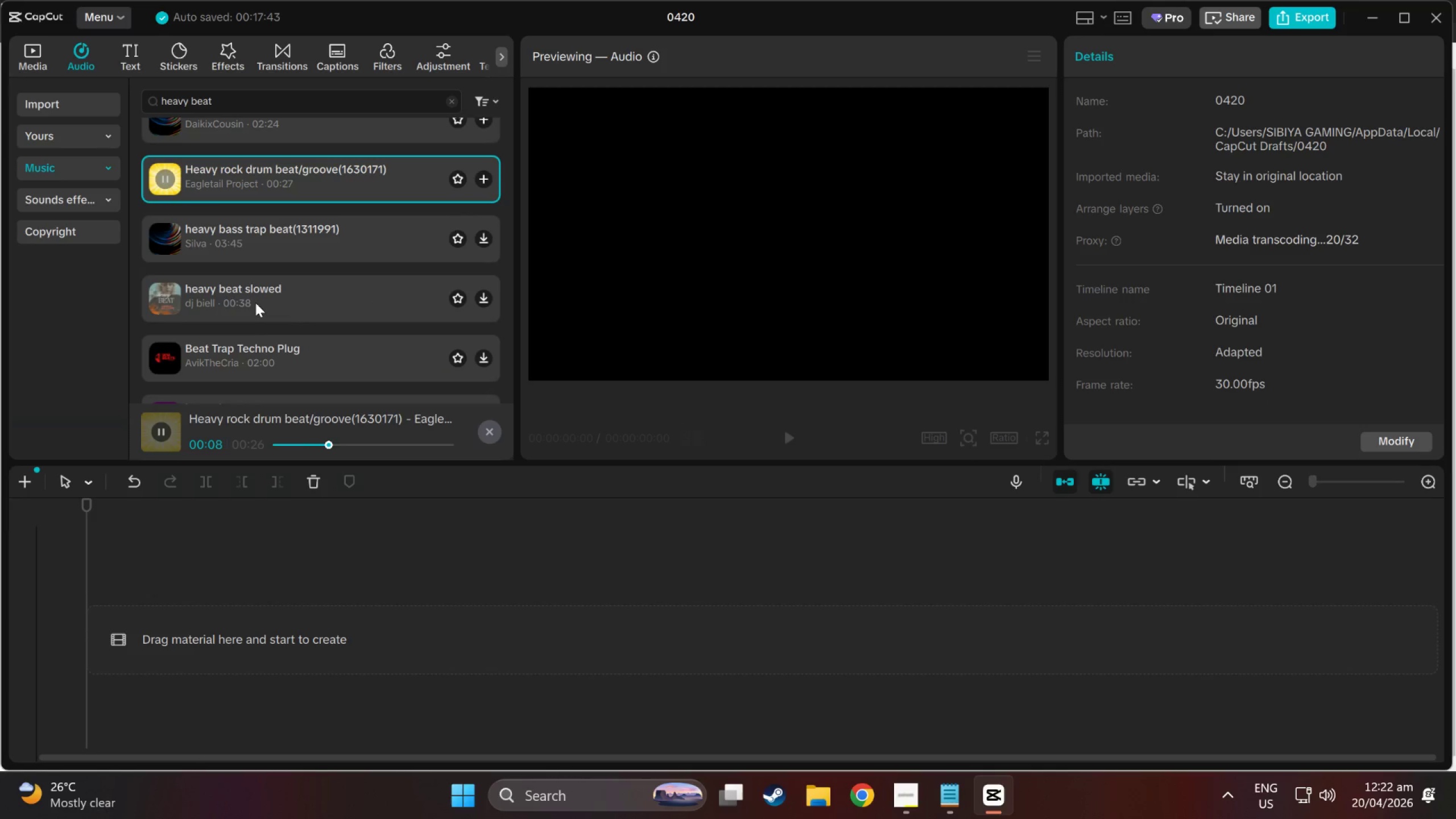 
scroll: coordinate [257, 301], scroll_direction: up, amount: 14.0
 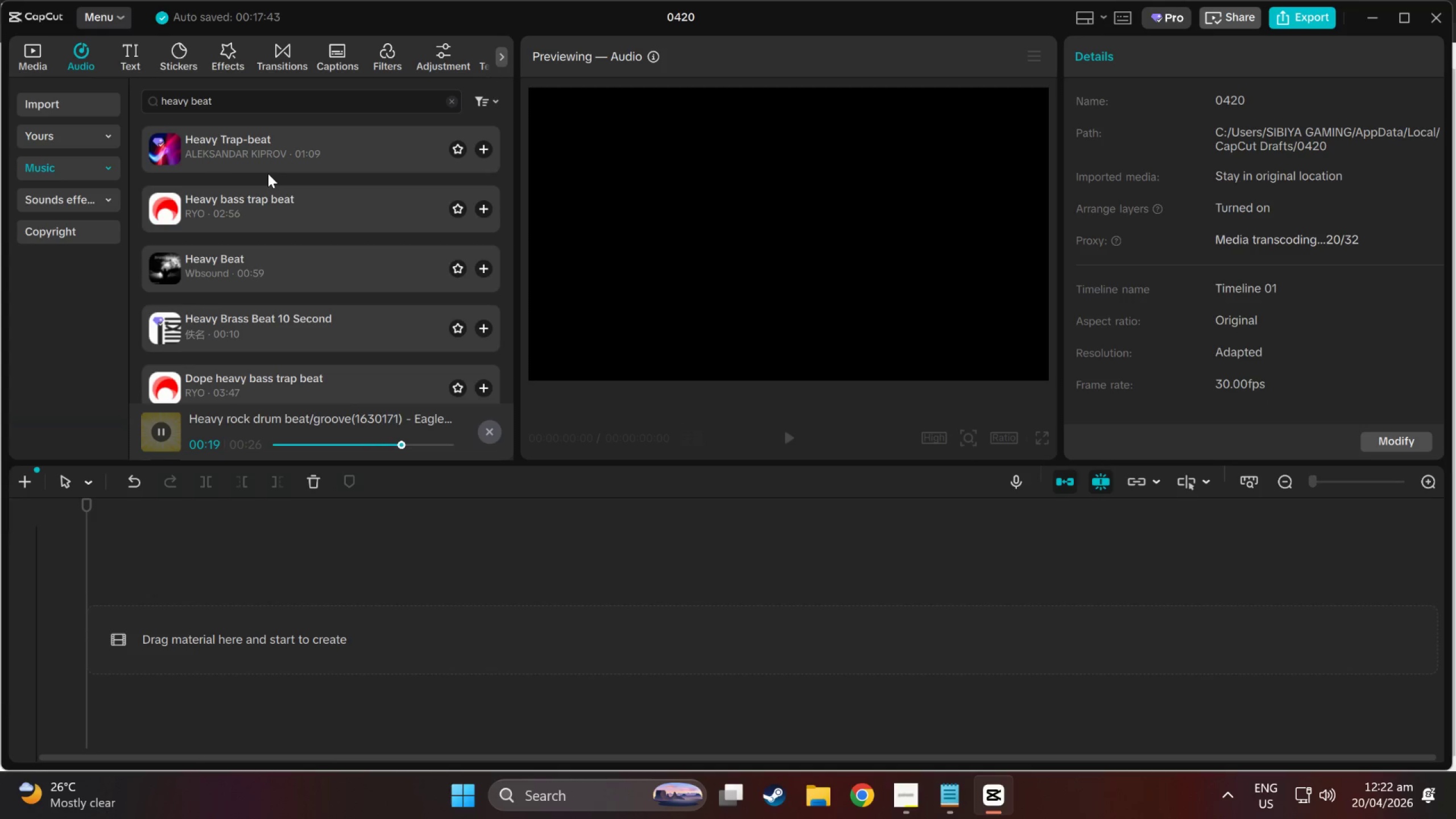 
wait(14.03)
 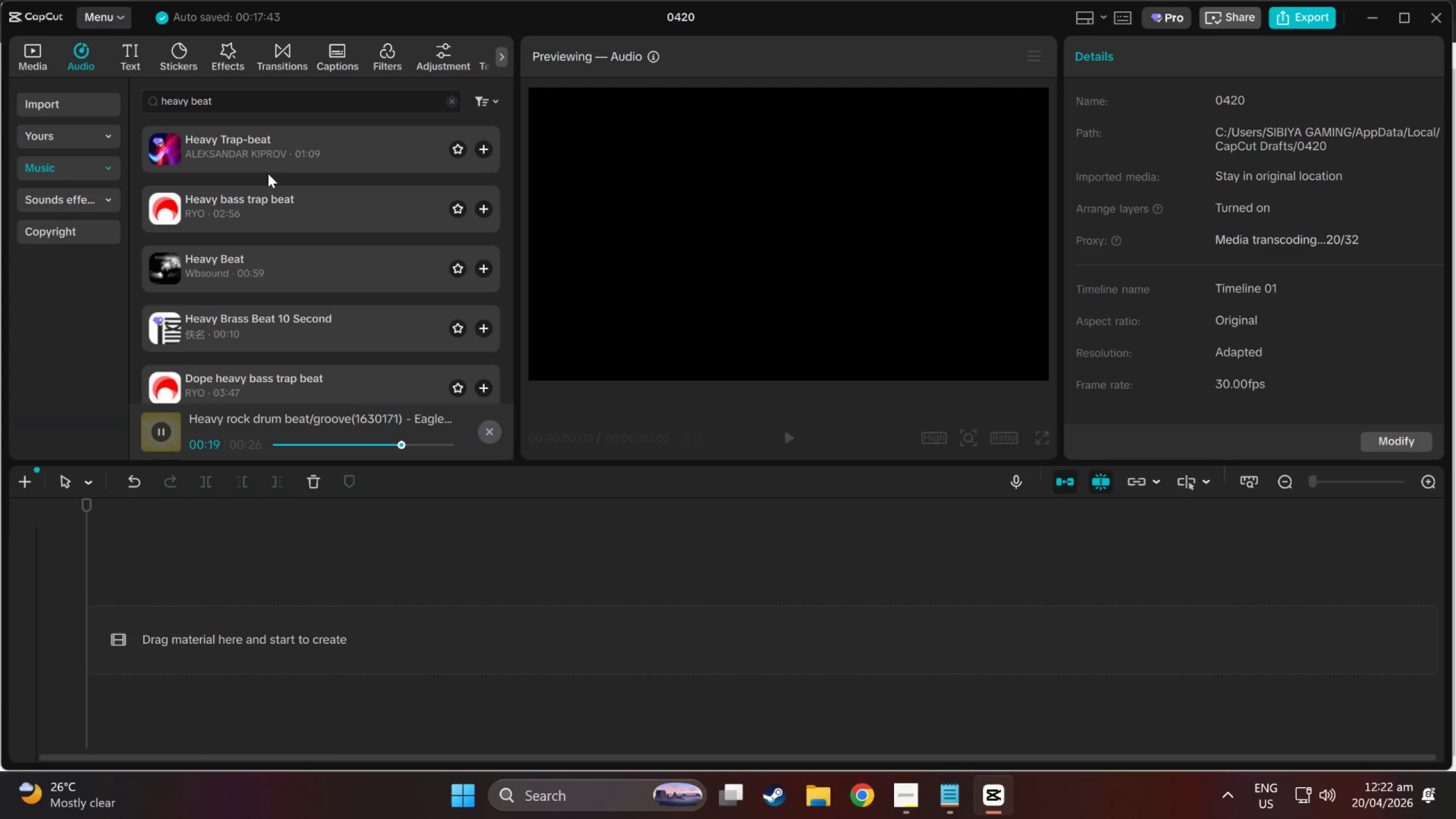 
left_click([251, 169])
 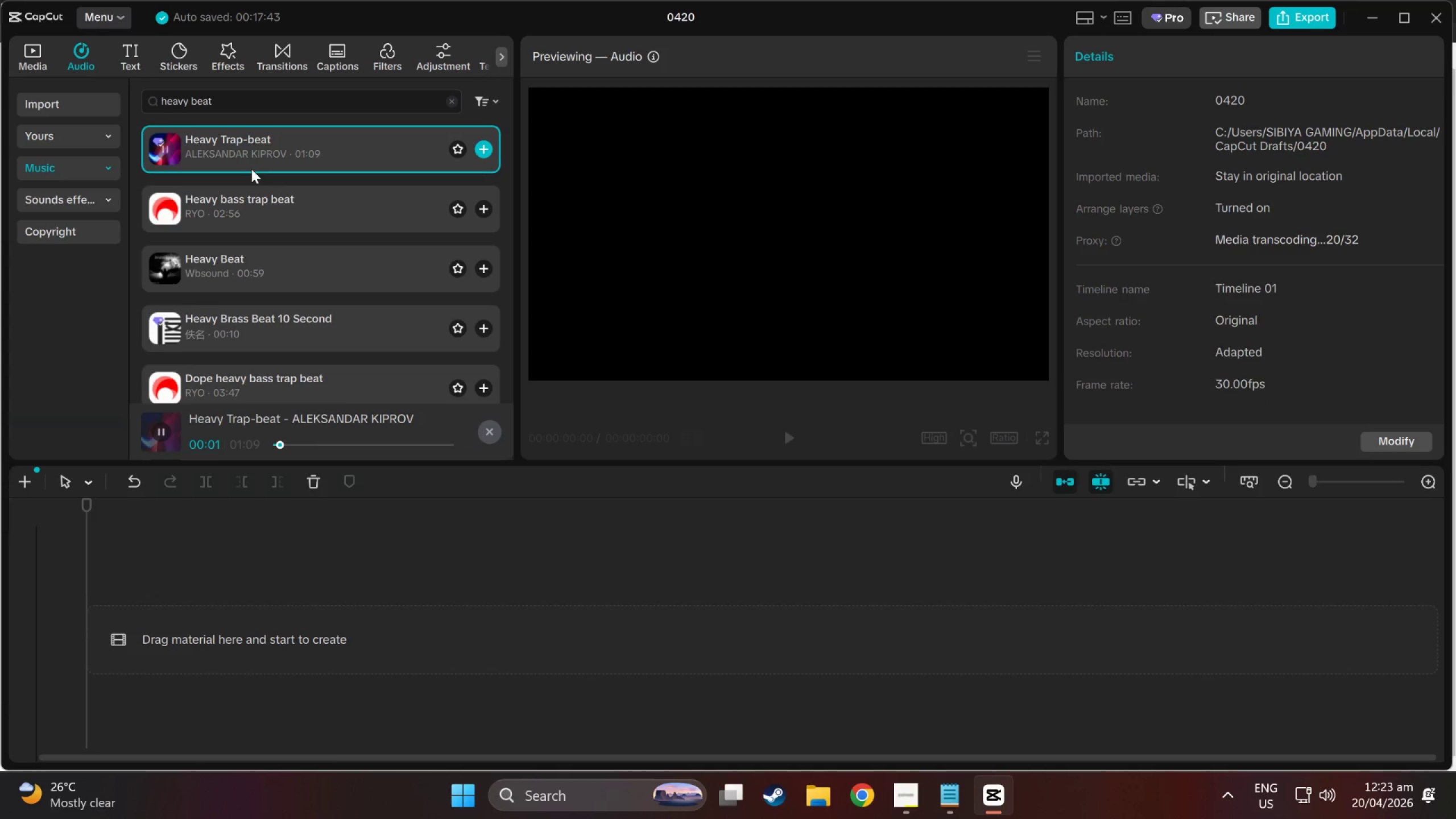 
left_click_drag(start_coordinate=[254, 155], to_coordinate=[184, 626])
 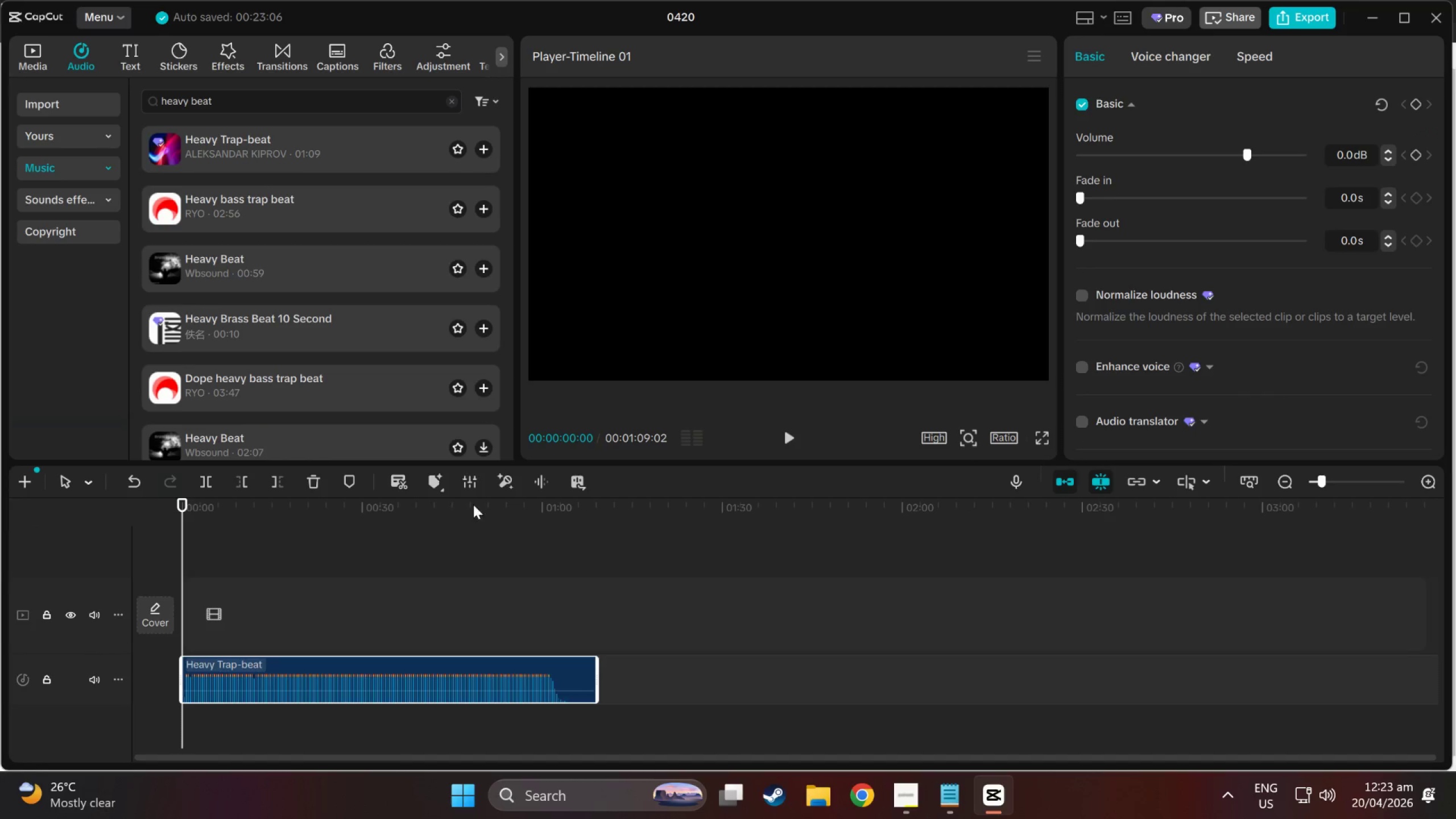 
left_click([491, 506])
 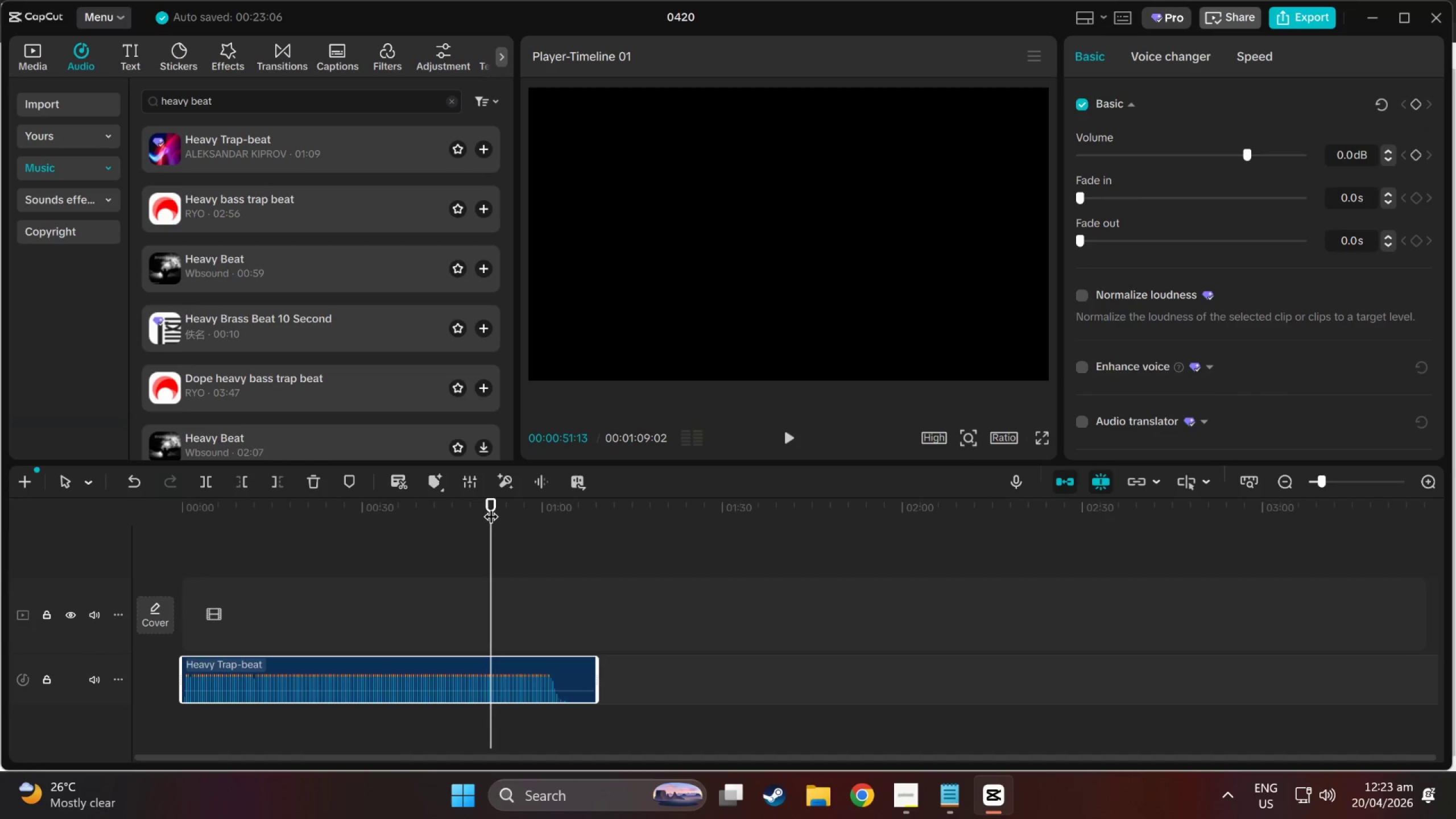 
key(Space)
 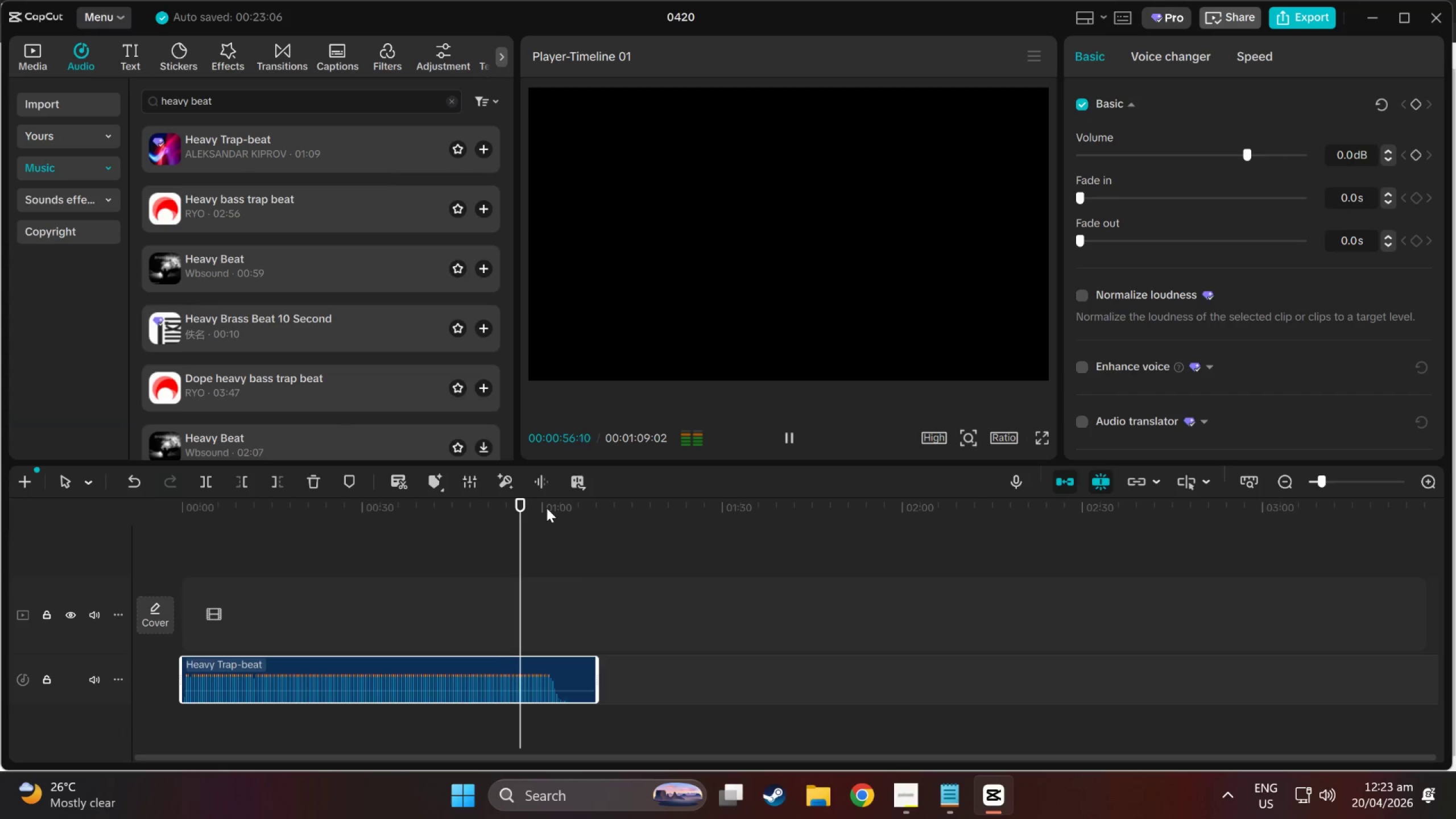 
wait(9.97)
 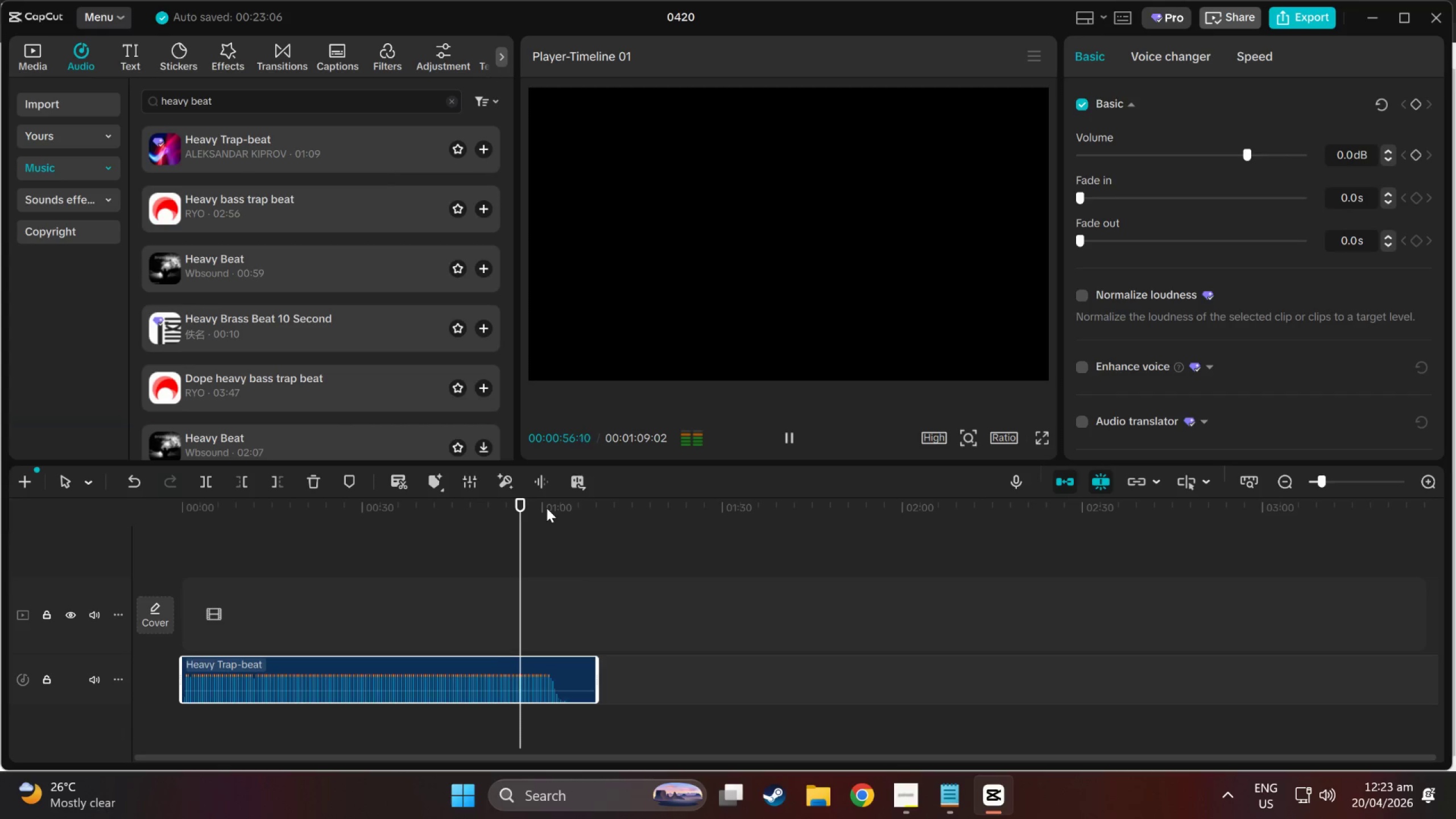 
key(Space)
 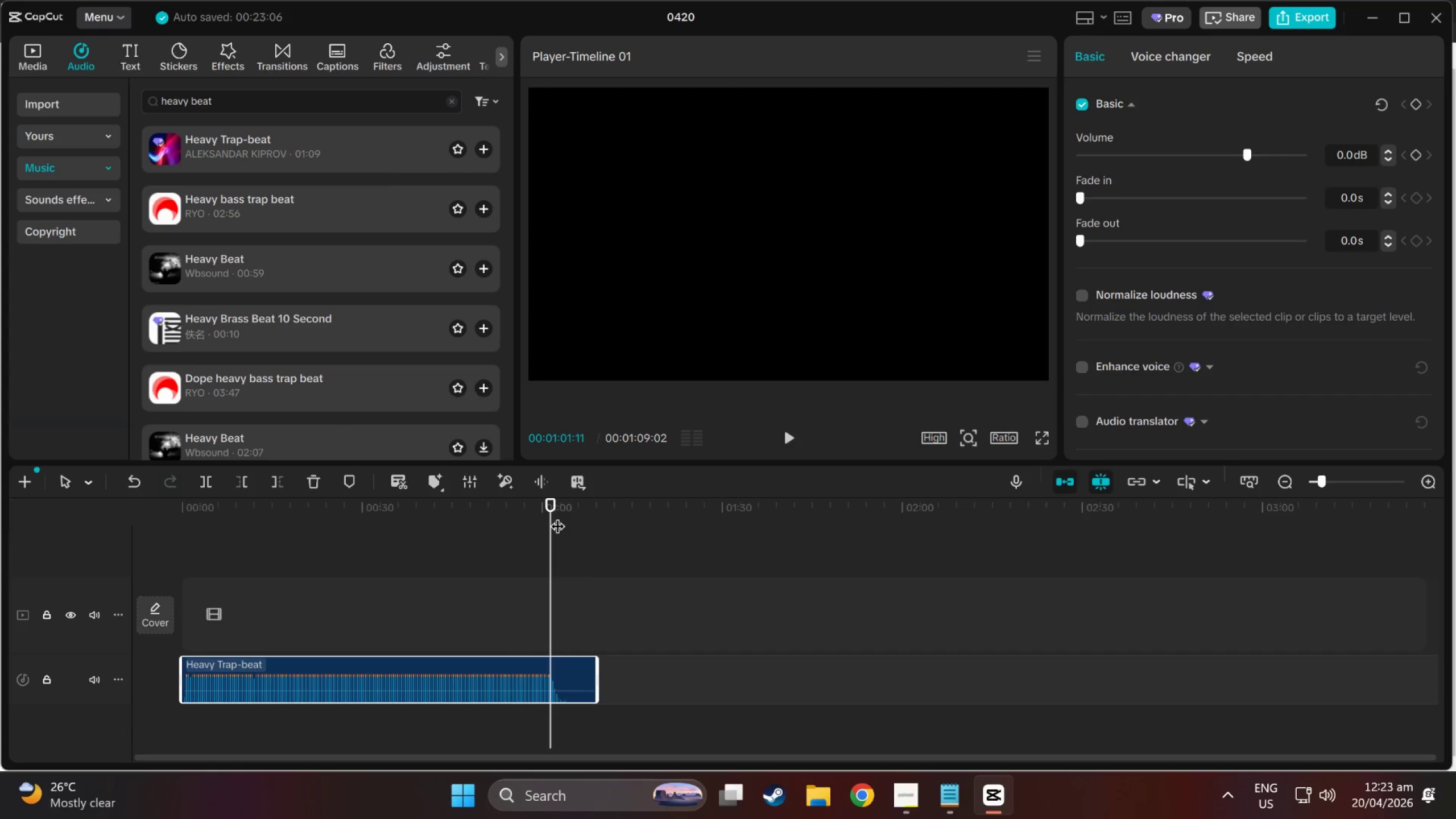 
key(Space)
 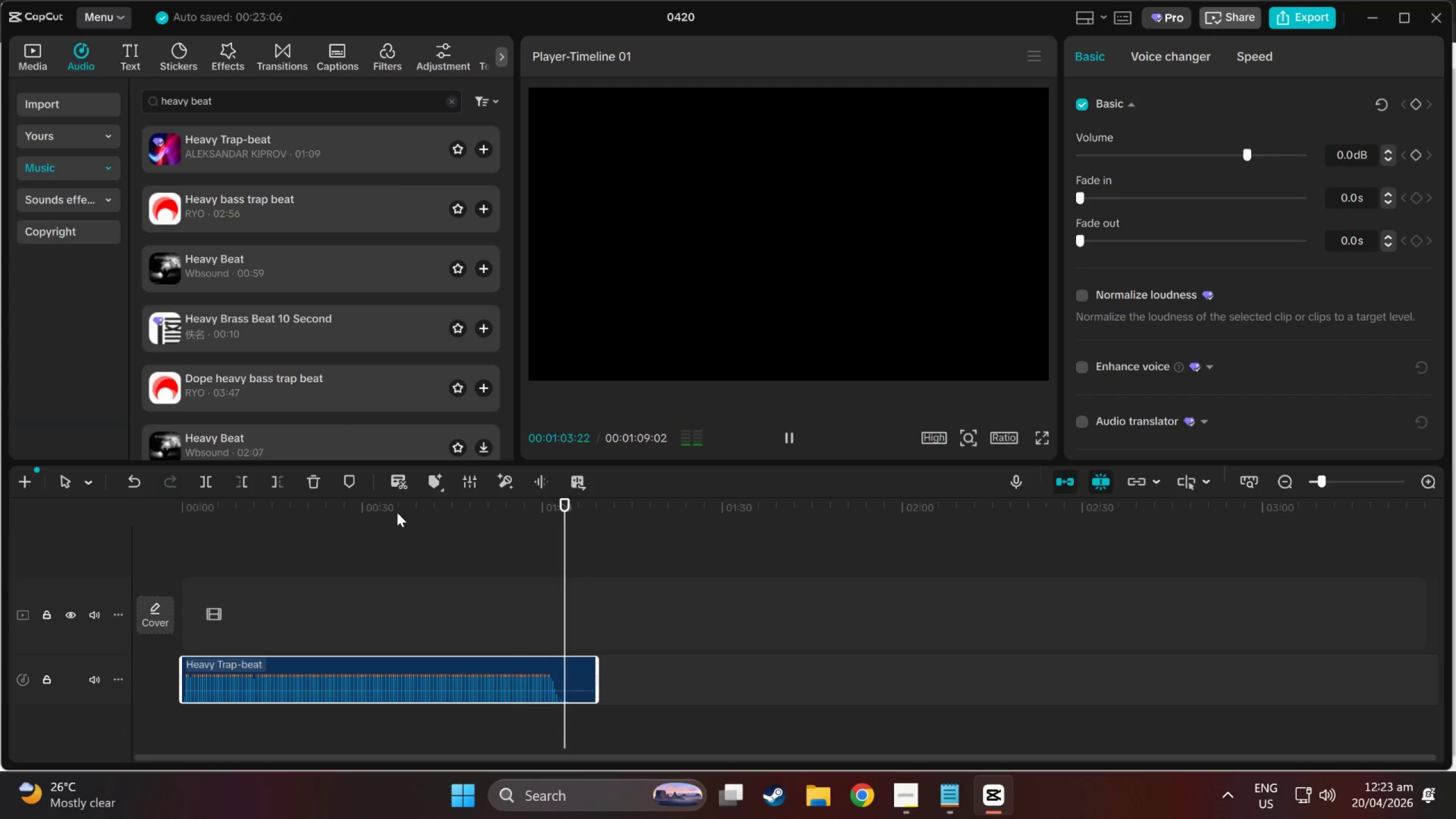 
left_click_drag(start_coordinate=[561, 507], to_coordinate=[0, 502])
 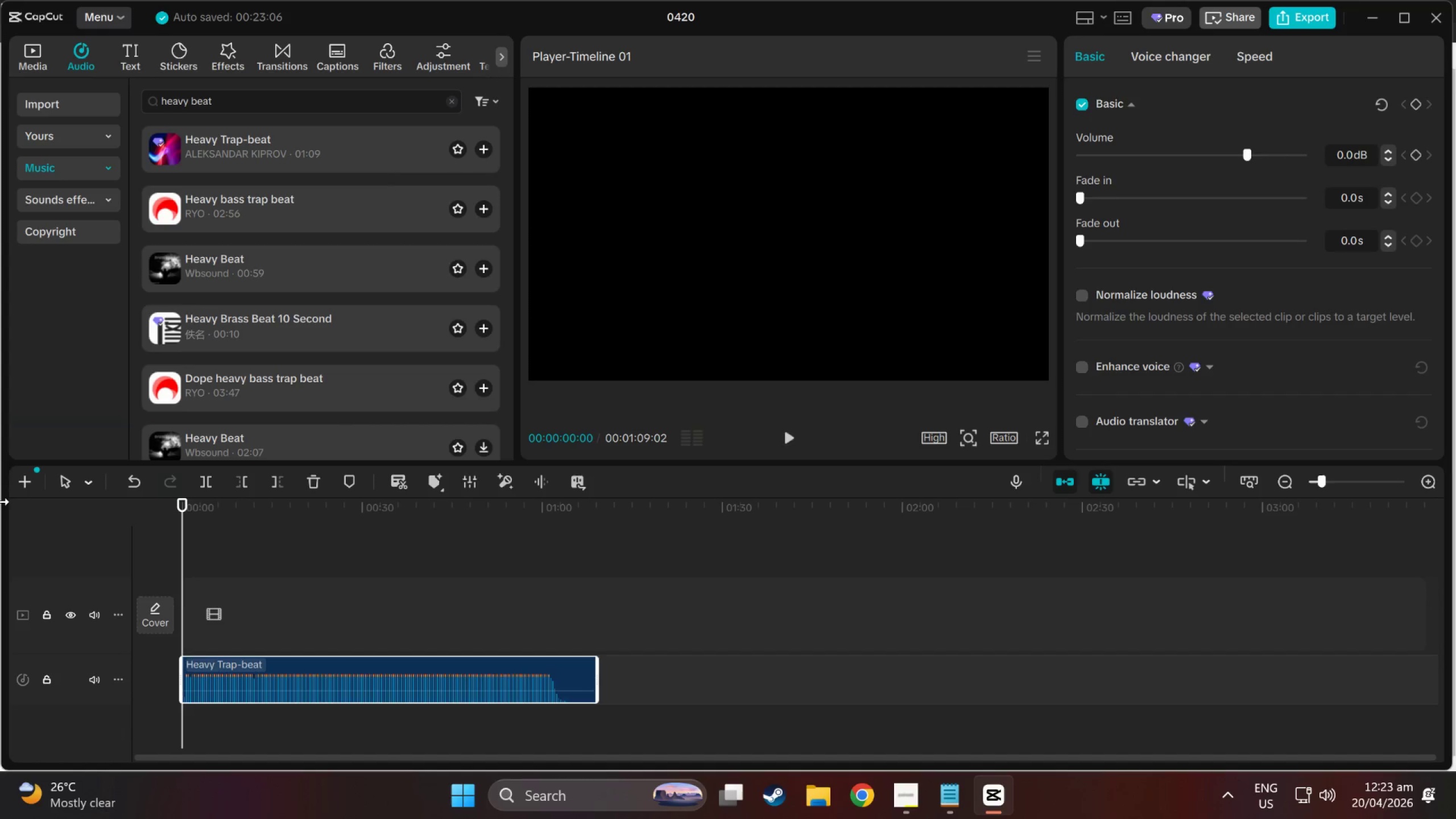 
key(Space)
 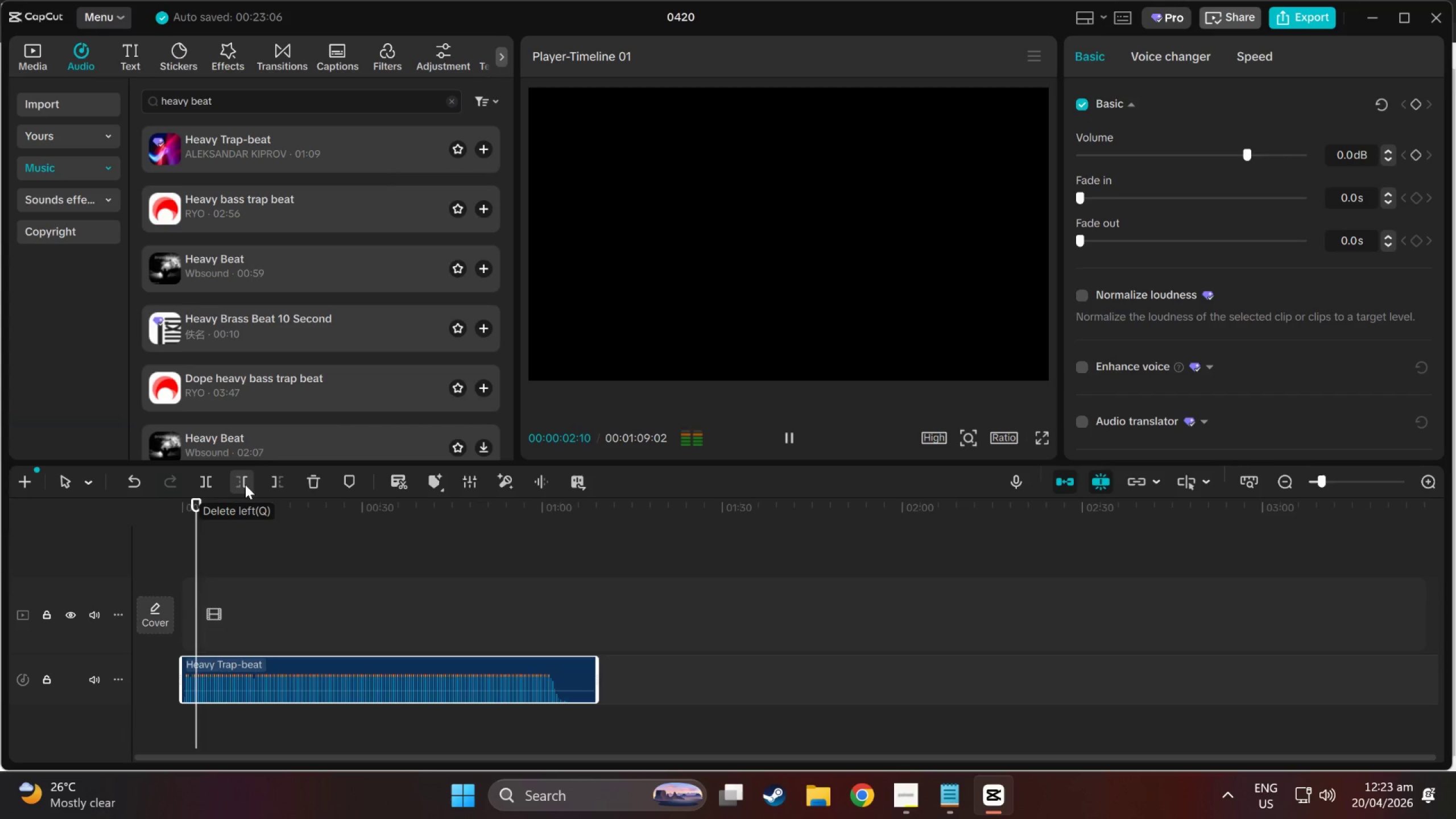 
key(Space)
 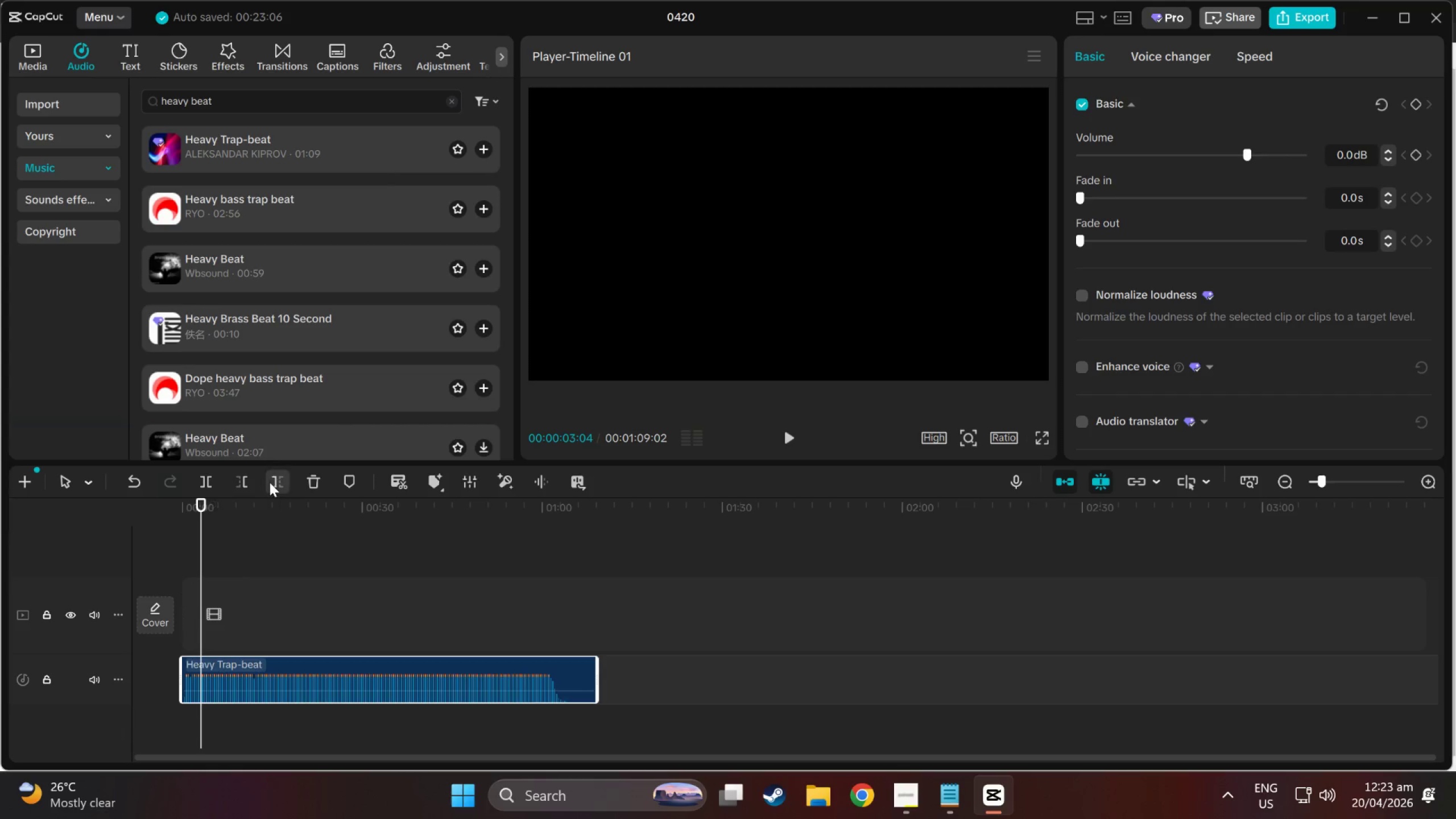 
left_click([270, 482])
 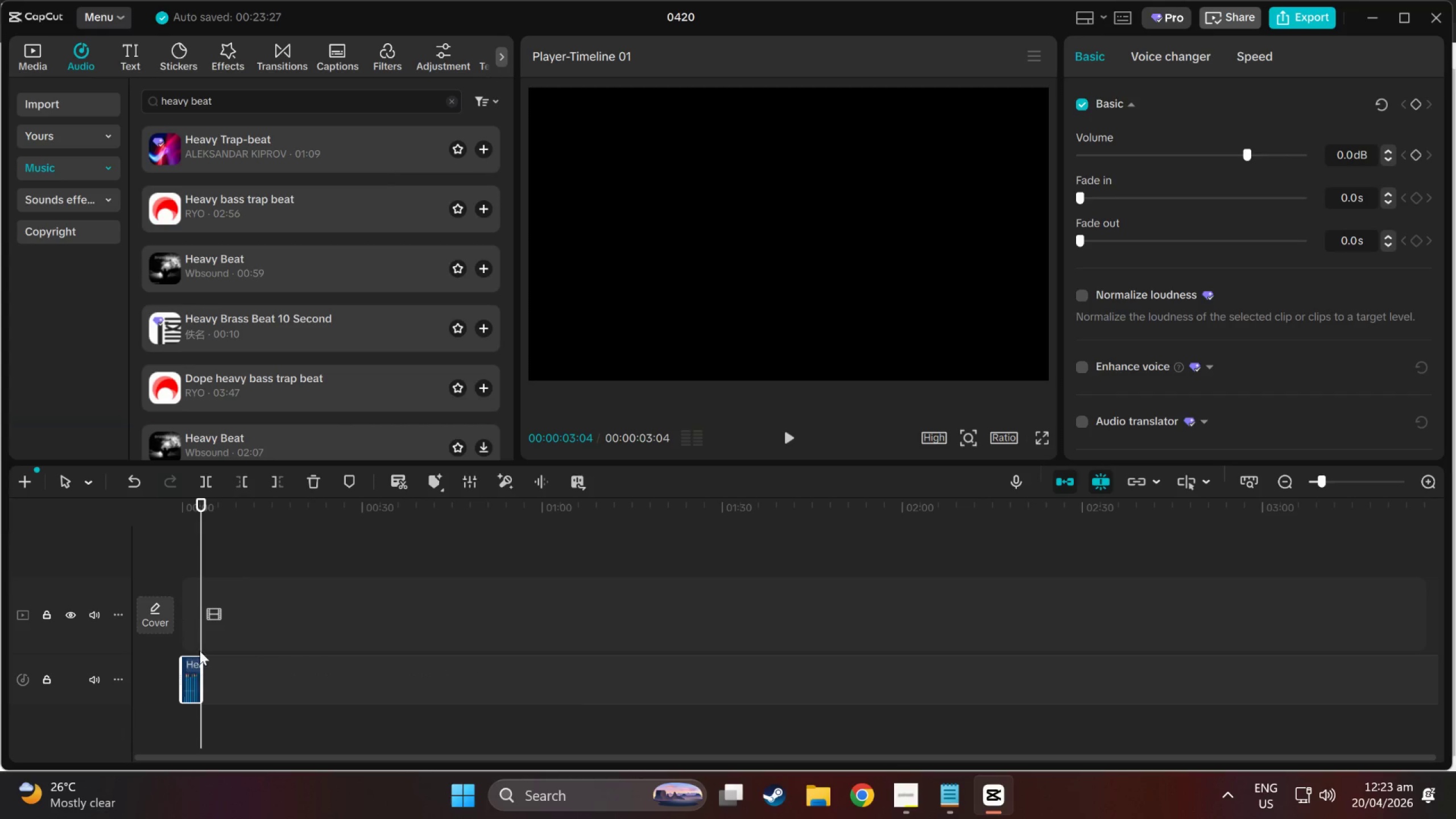 
key(Control+Z)
 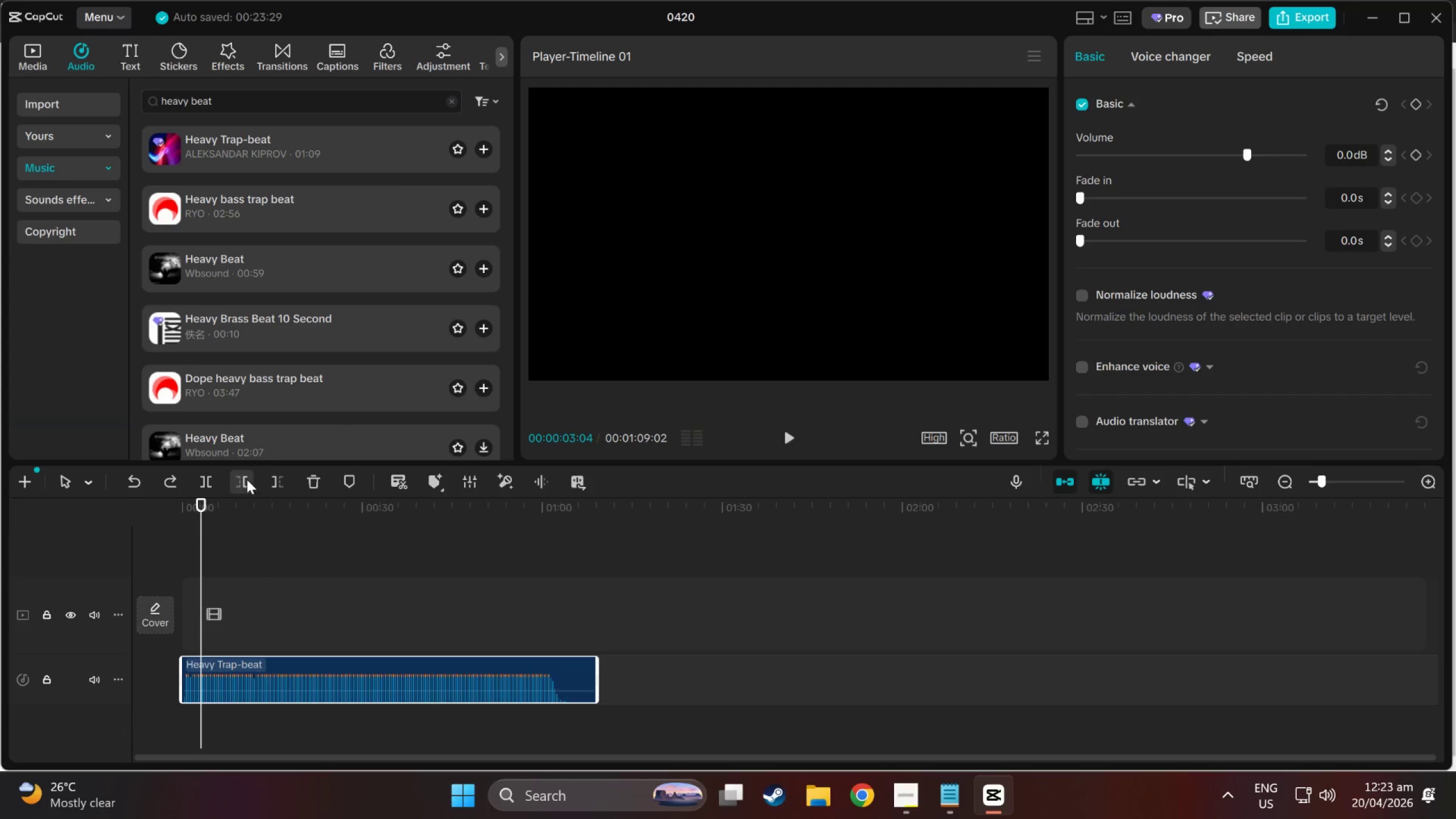 
left_click([245, 478])
 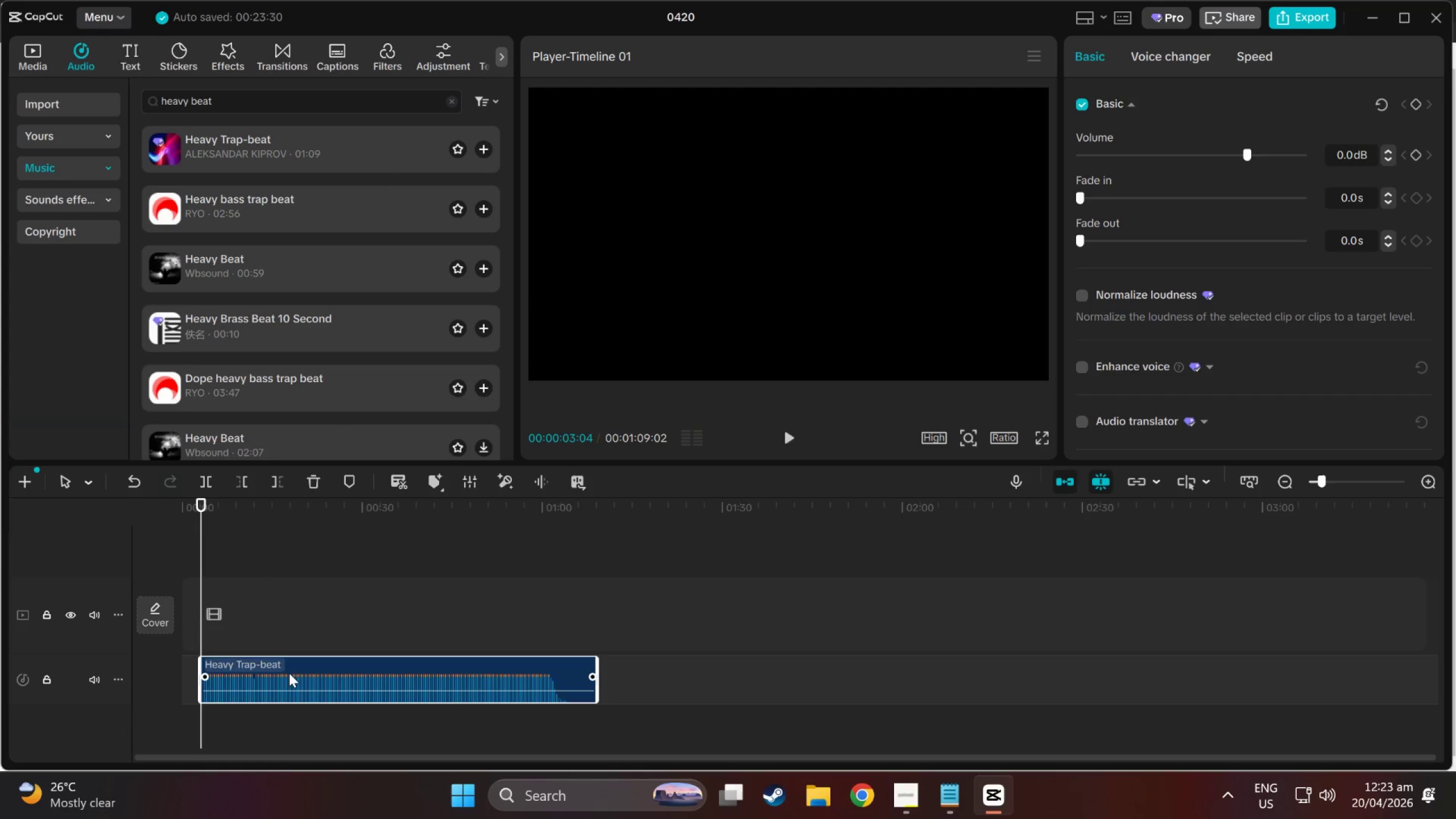 
left_click_drag(start_coordinate=[289, 669], to_coordinate=[253, 667])
 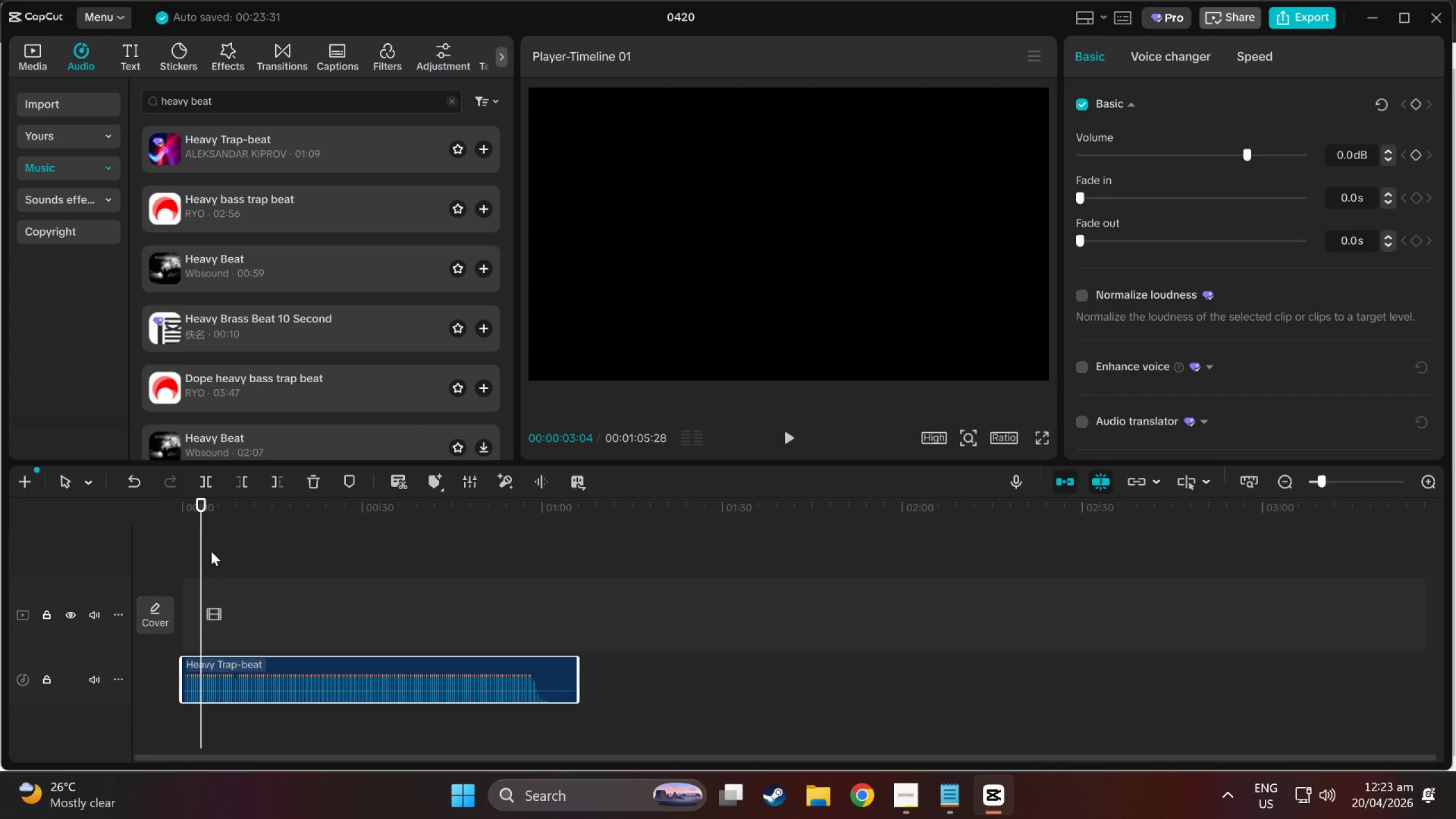 
left_click_drag(start_coordinate=[206, 511], to_coordinate=[109, 497])
 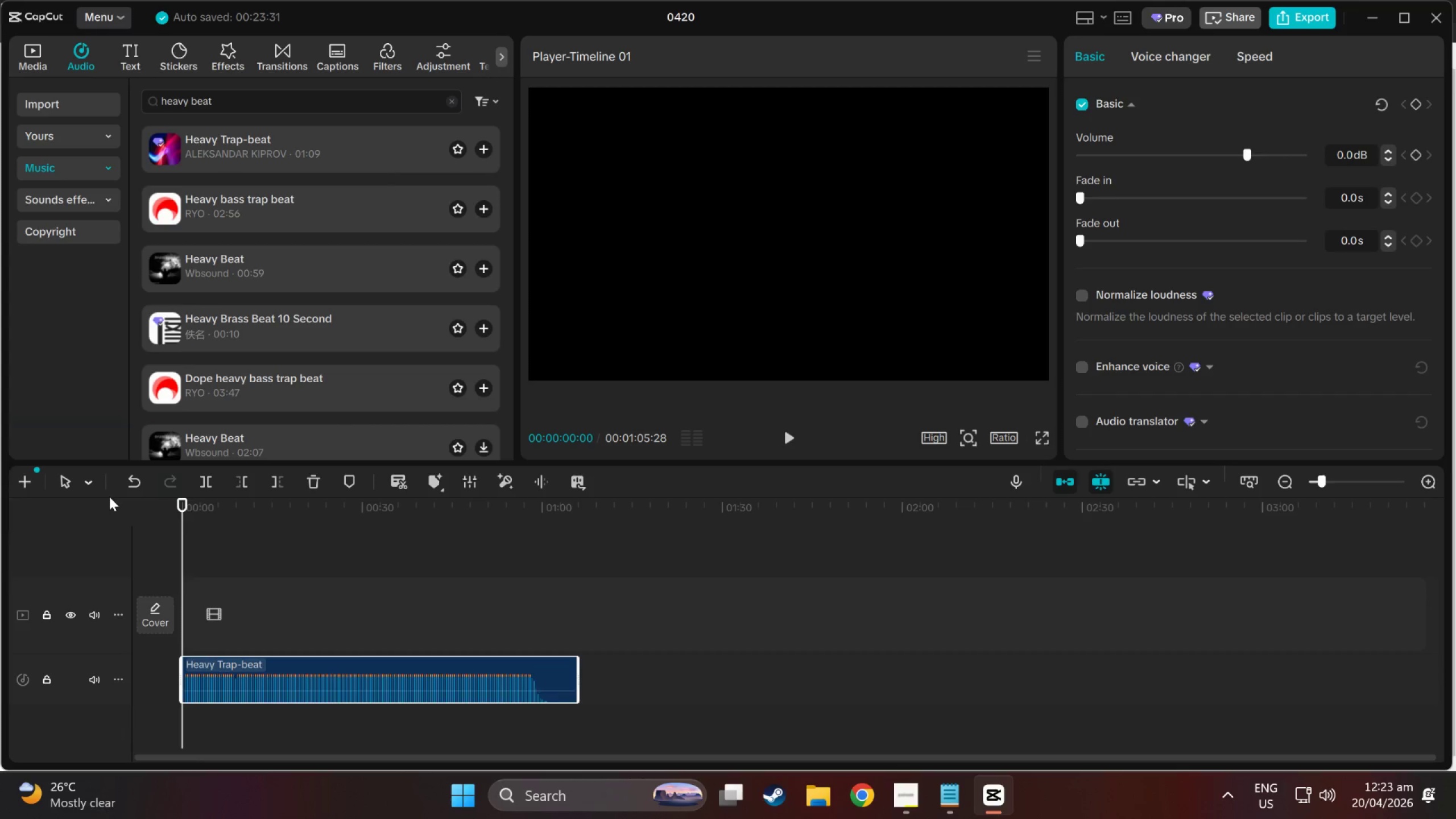 
key(Space)
 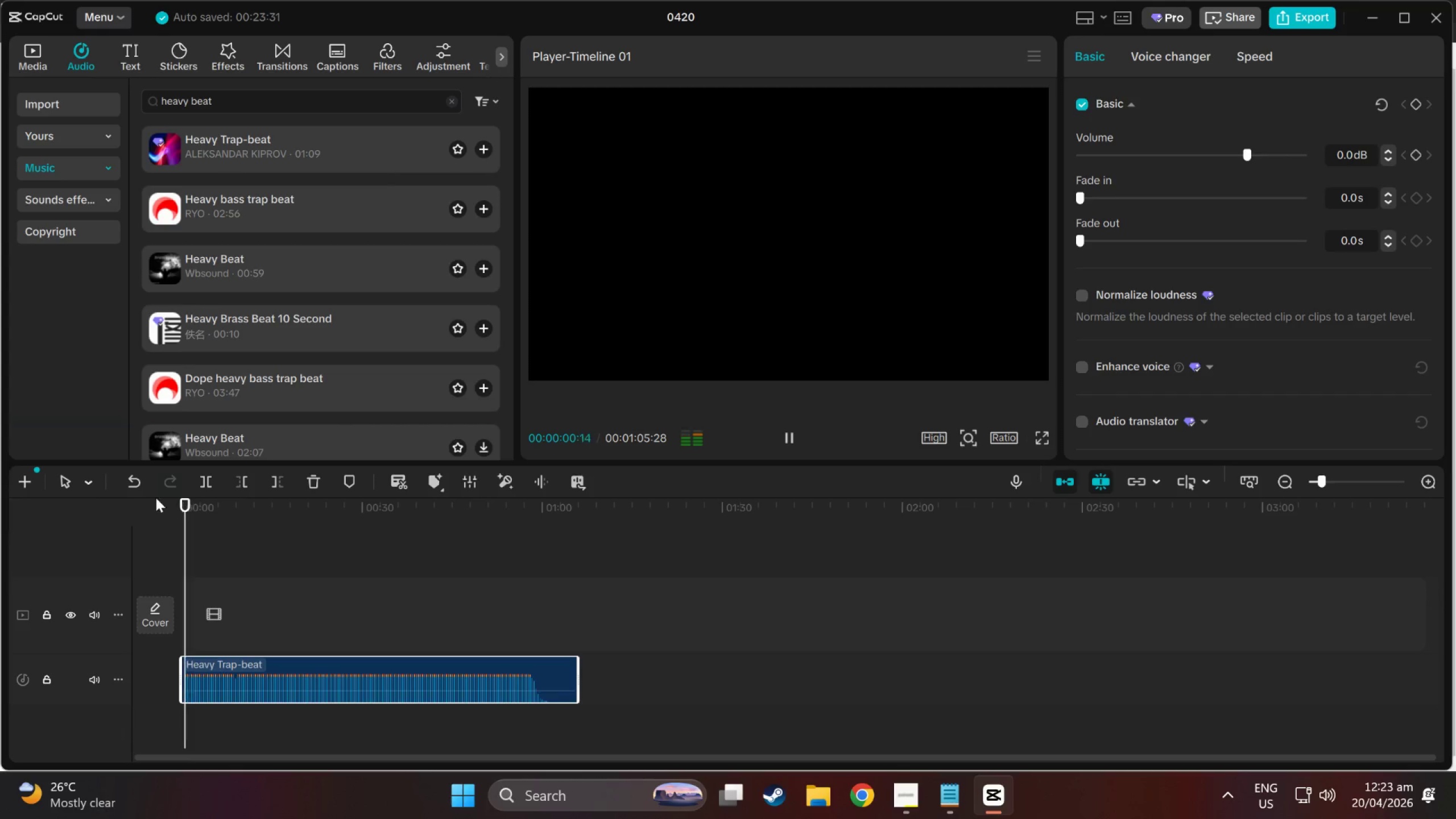 
mouse_move([246, 499])
 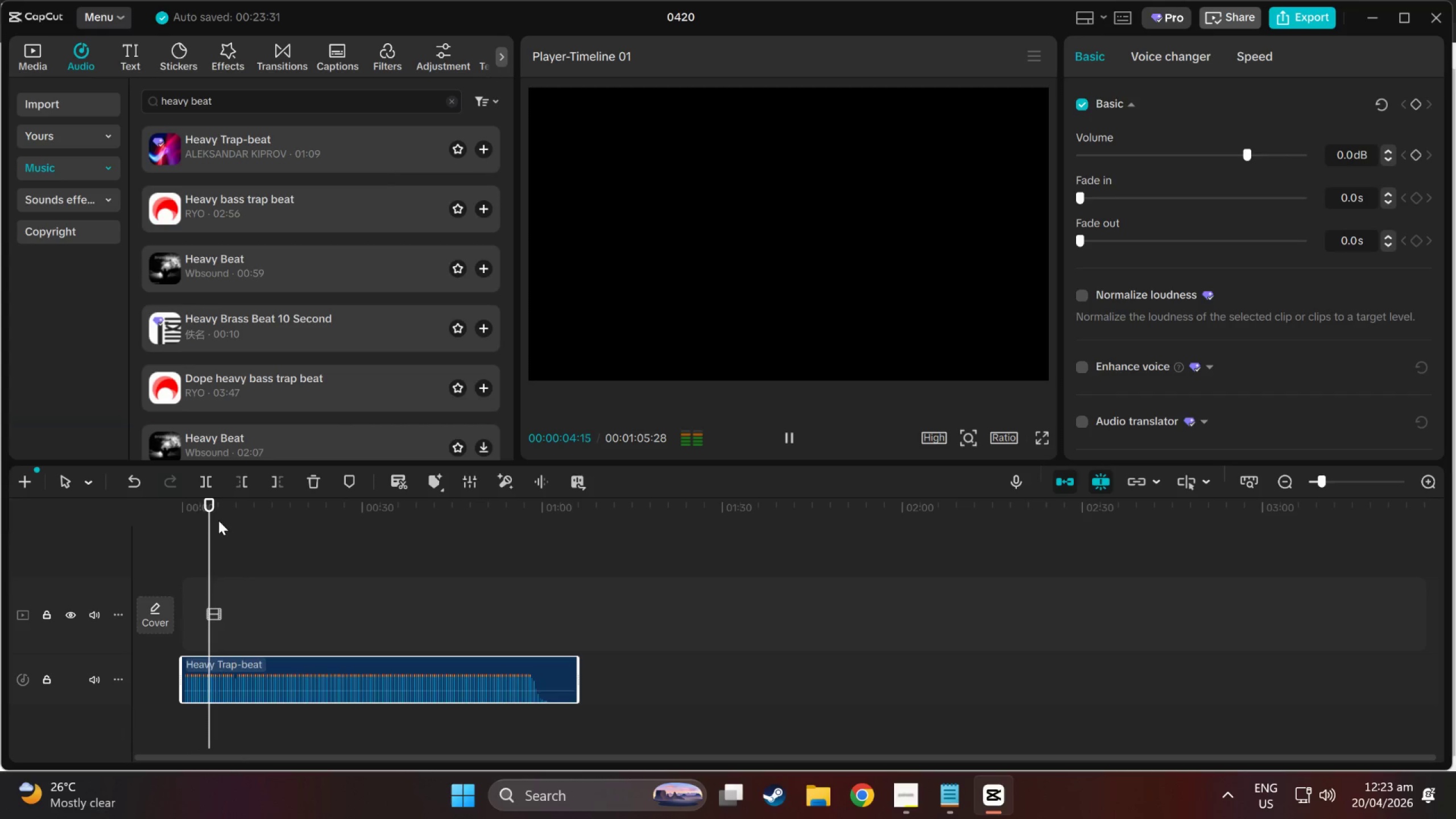 
key(Control+Z)
 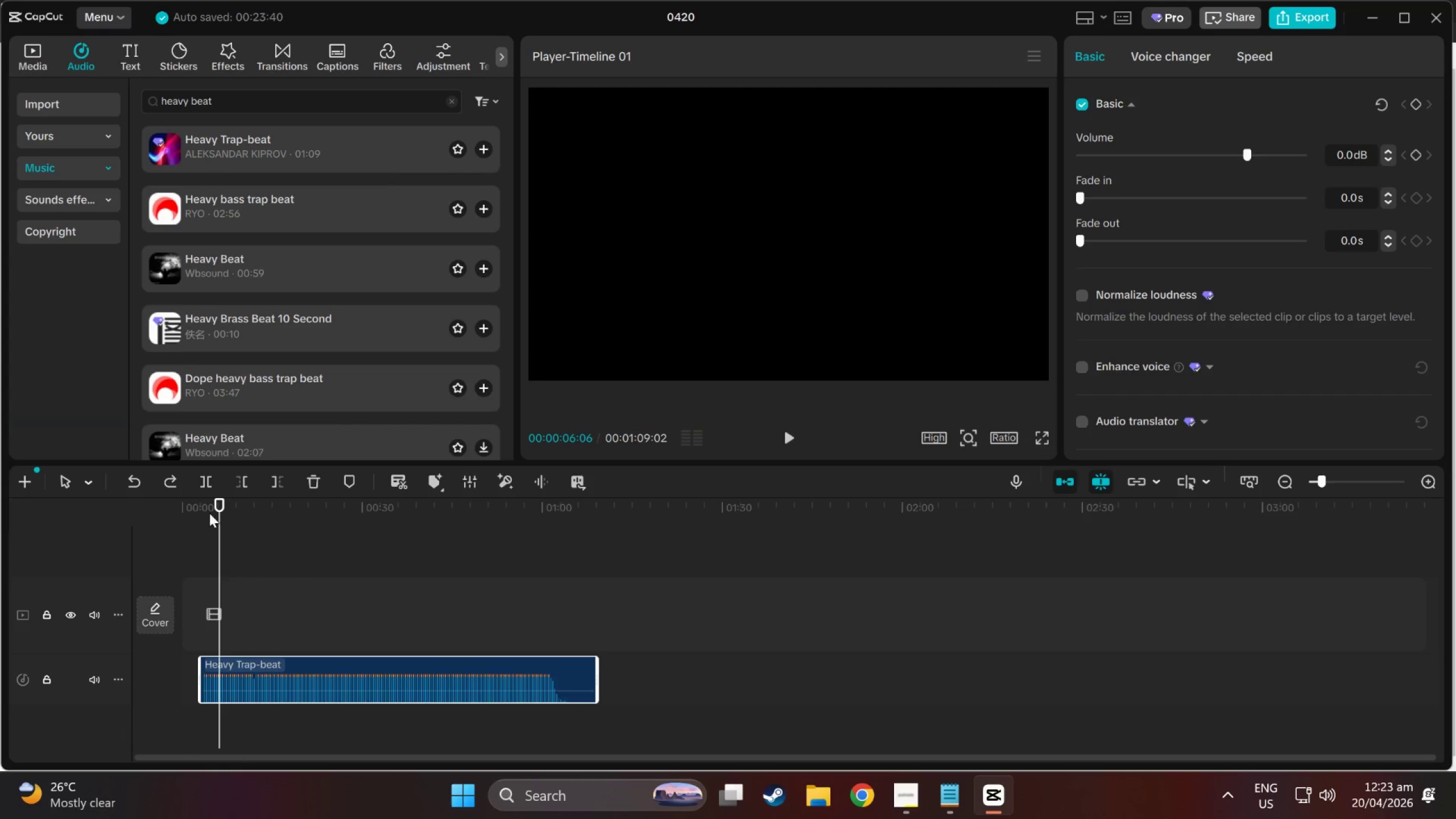 
key(Control+Z)
 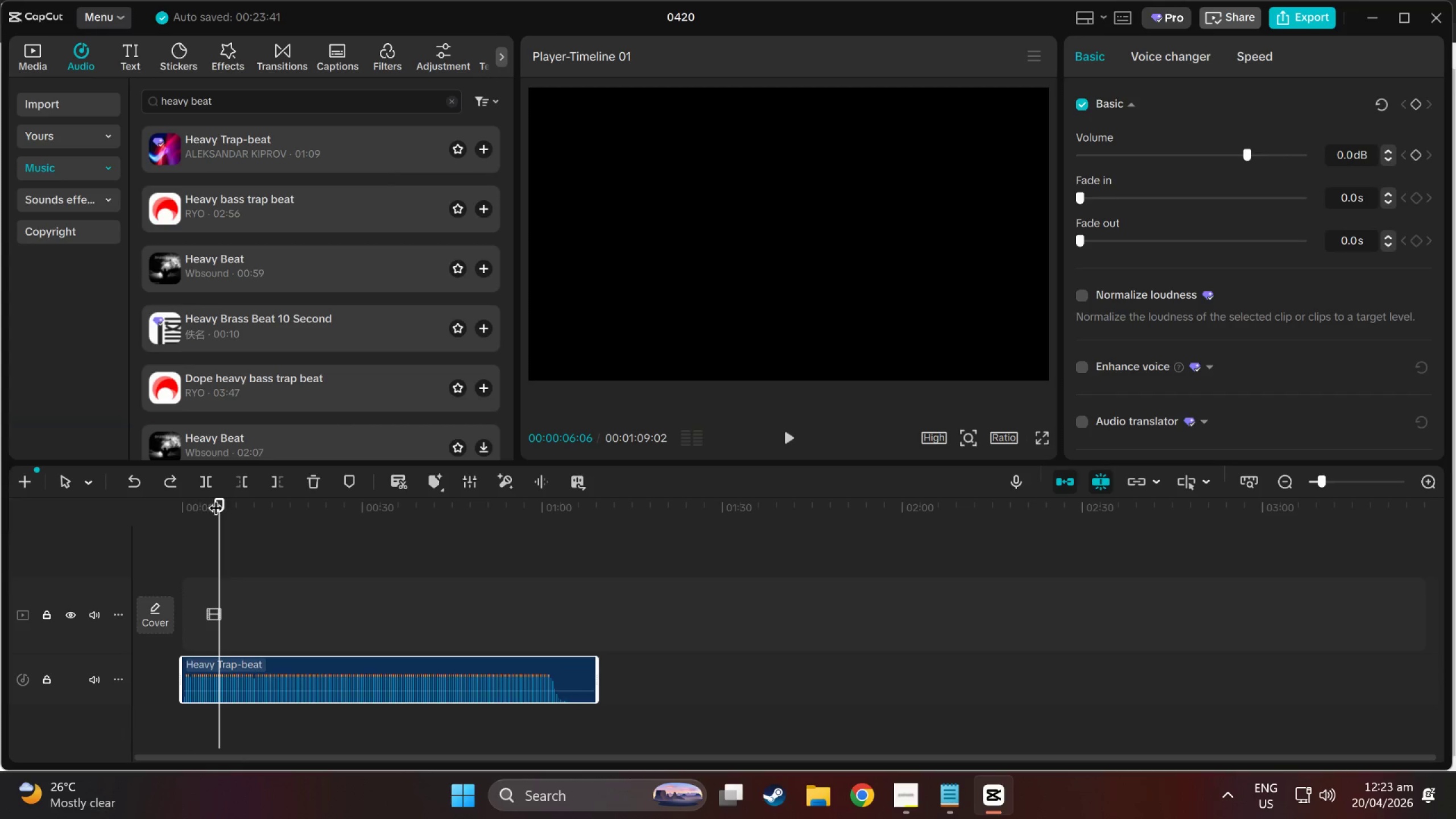 
left_click_drag(start_coordinate=[216, 498], to_coordinate=[66, 497])
 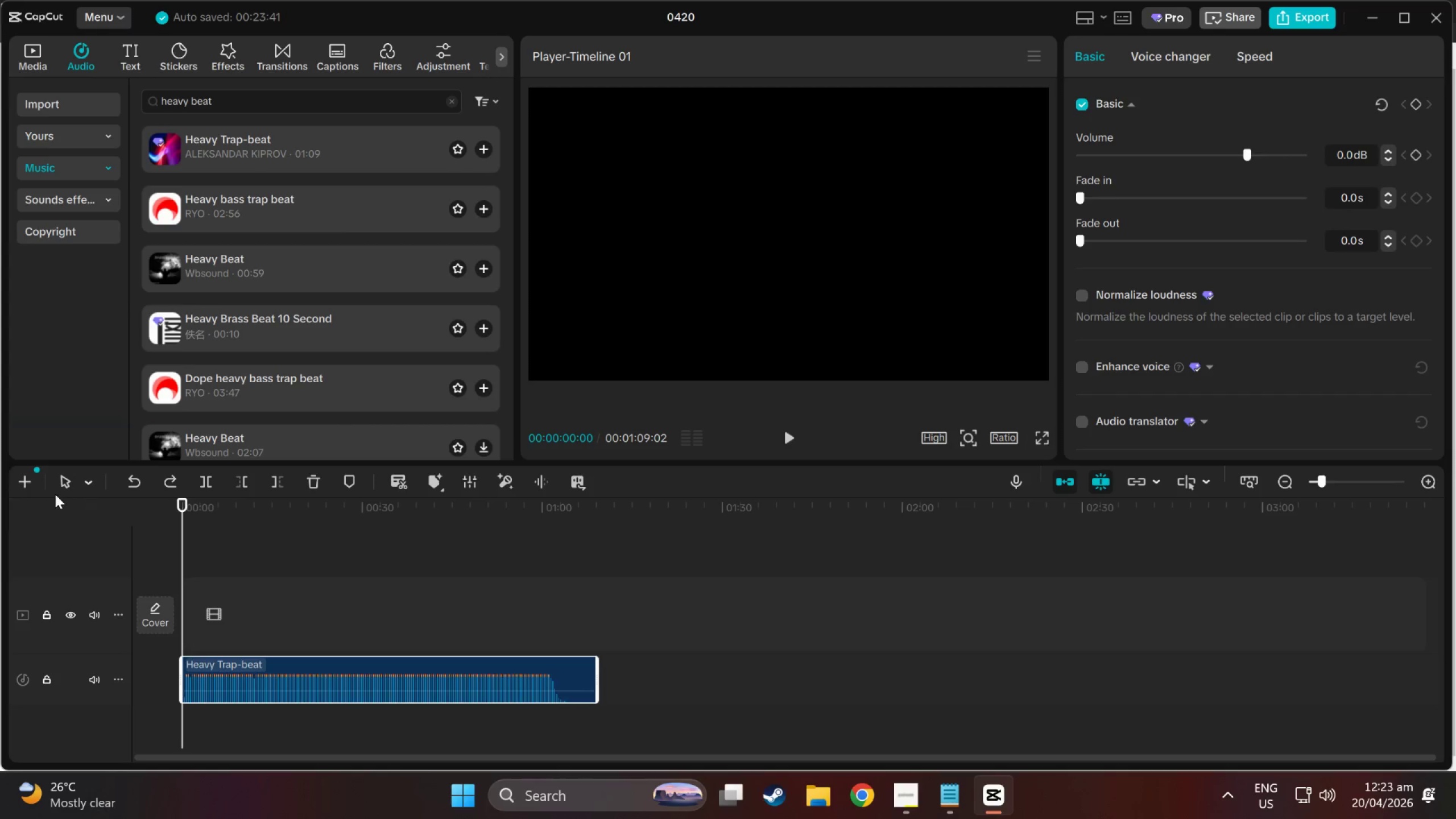 
key(Space)
 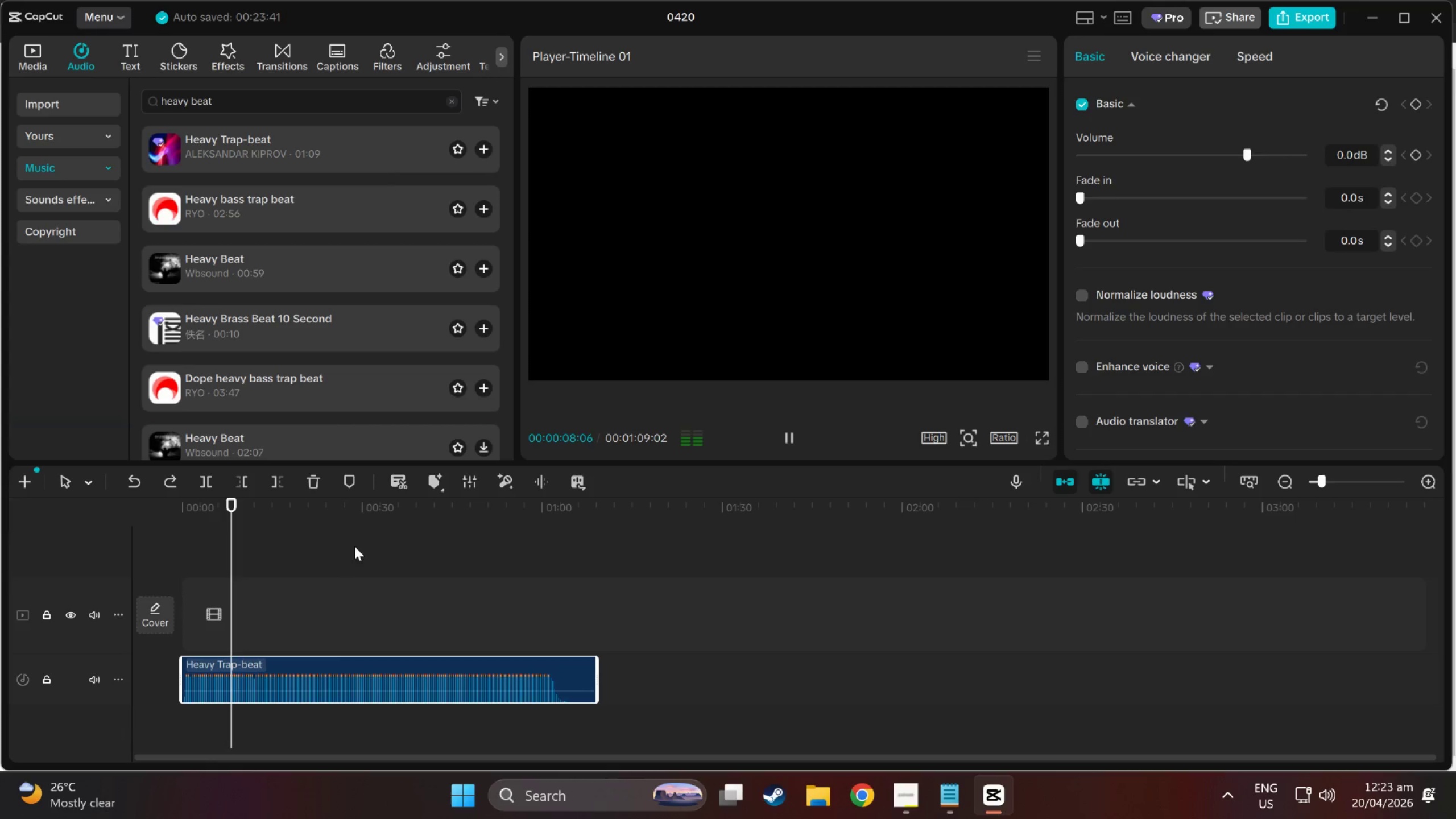 
wait(13.28)
 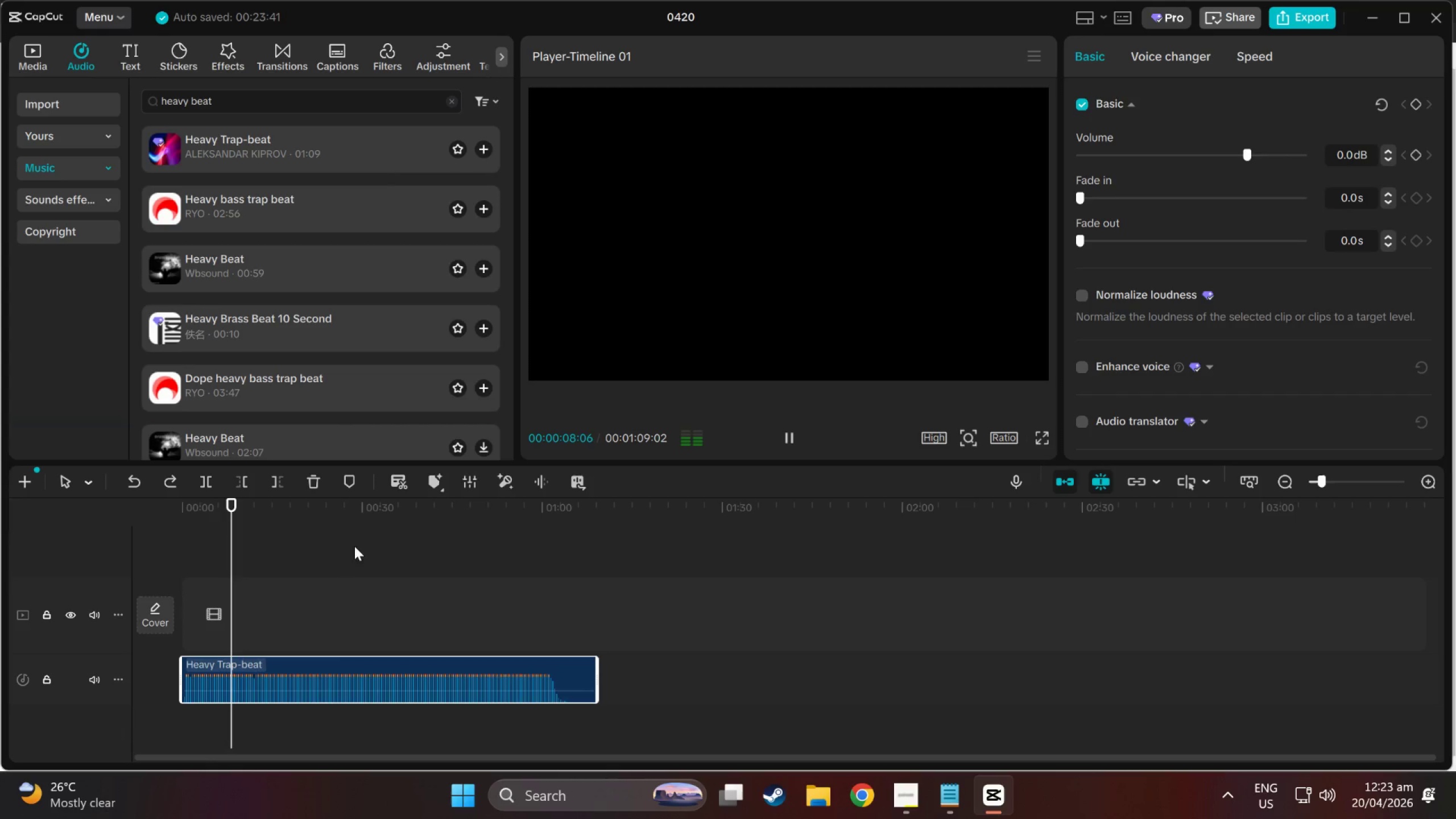 
left_click([556, 552])
 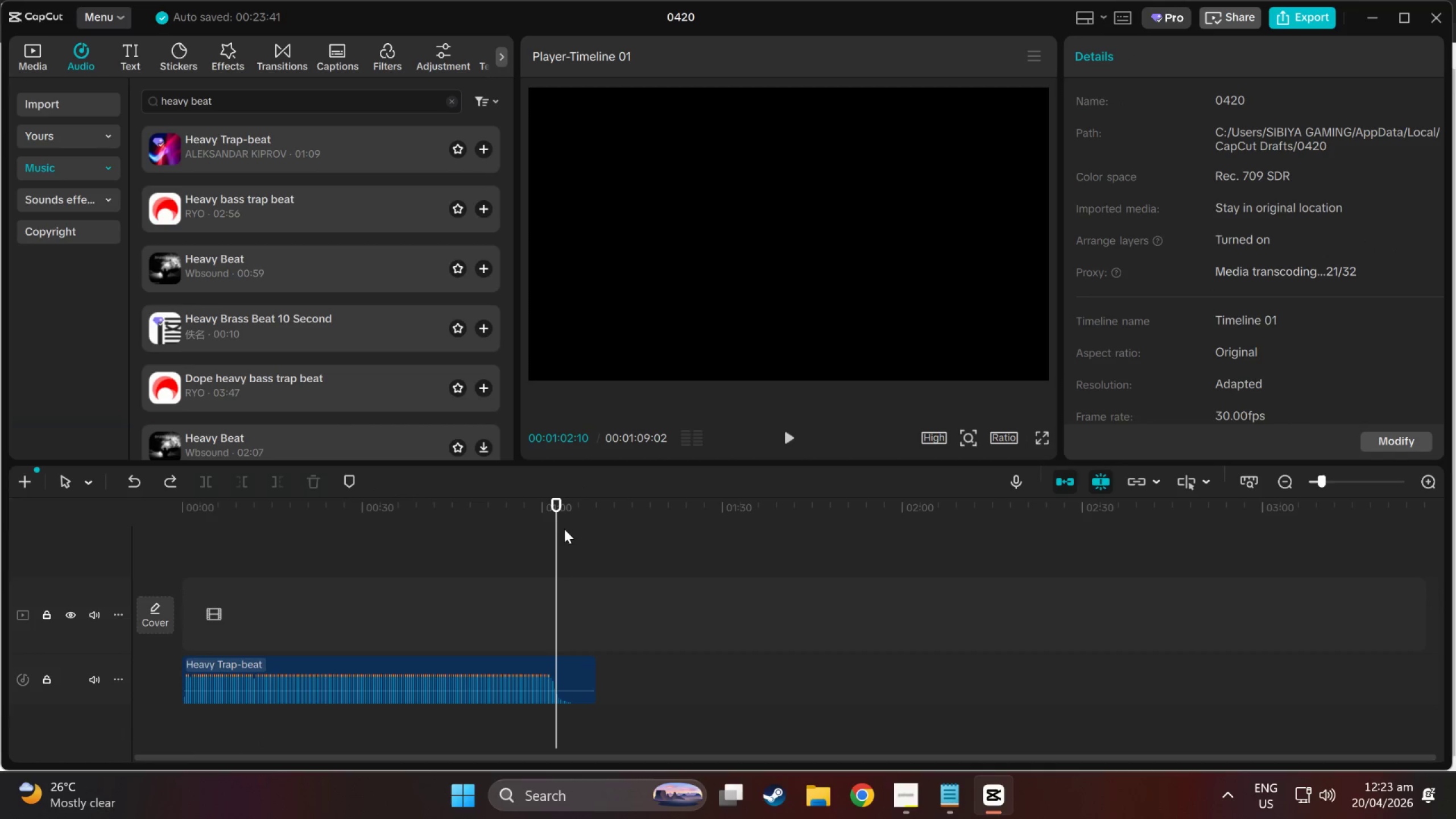 
left_click_drag(start_coordinate=[550, 510], to_coordinate=[746, 500])
 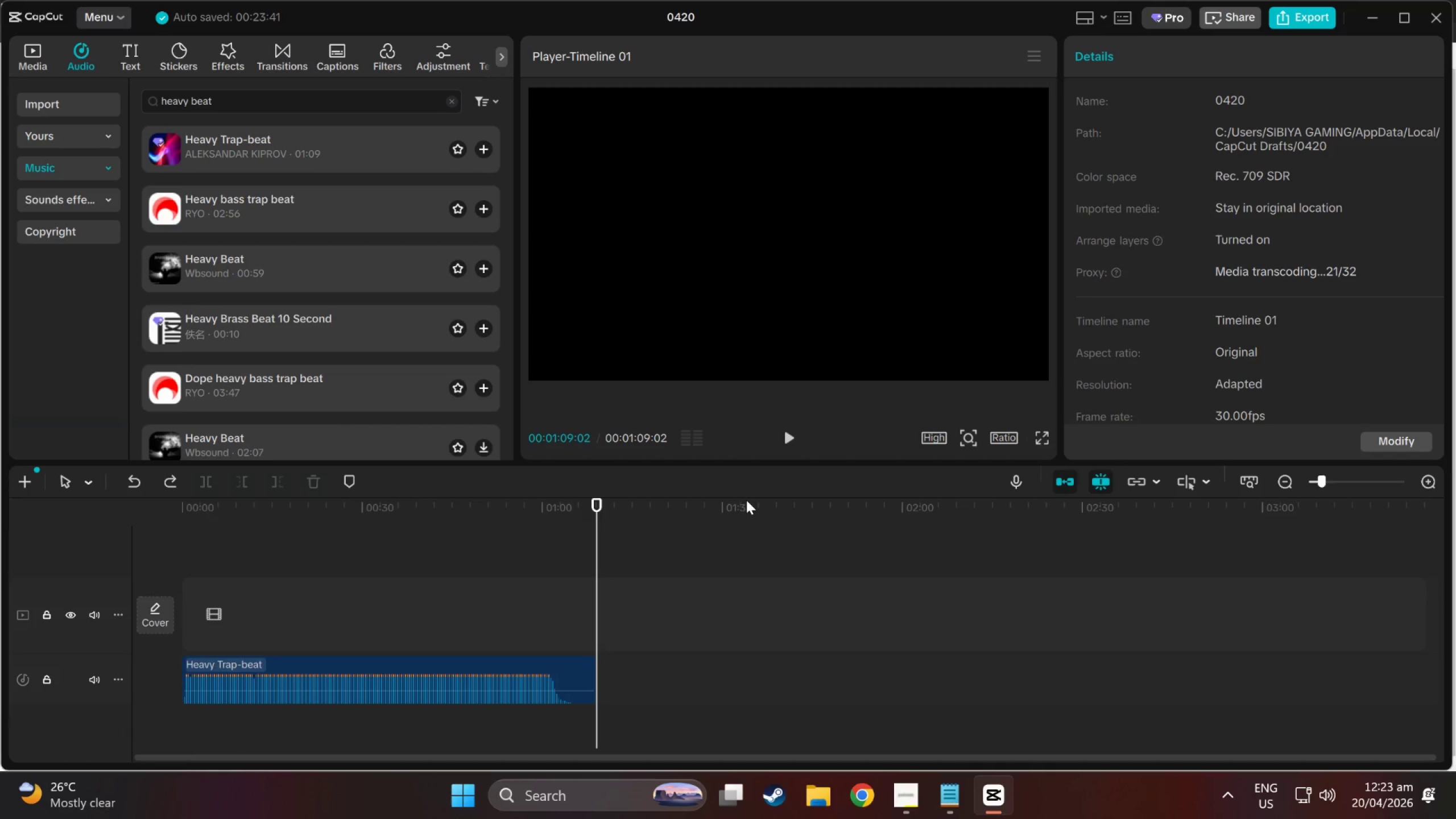 
key(Meta+MetaLeft)
 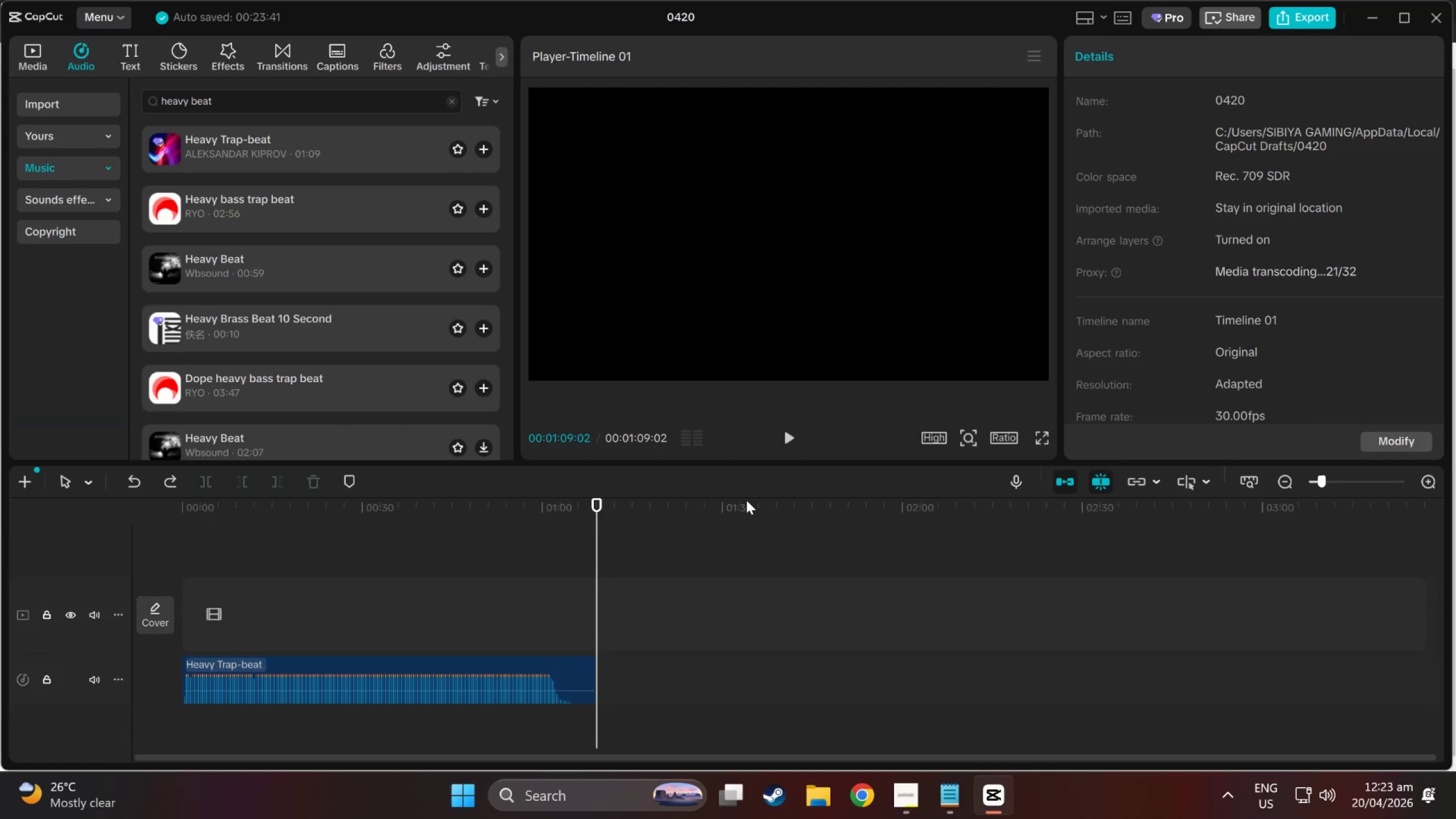 
key(Meta+Shift+S)
 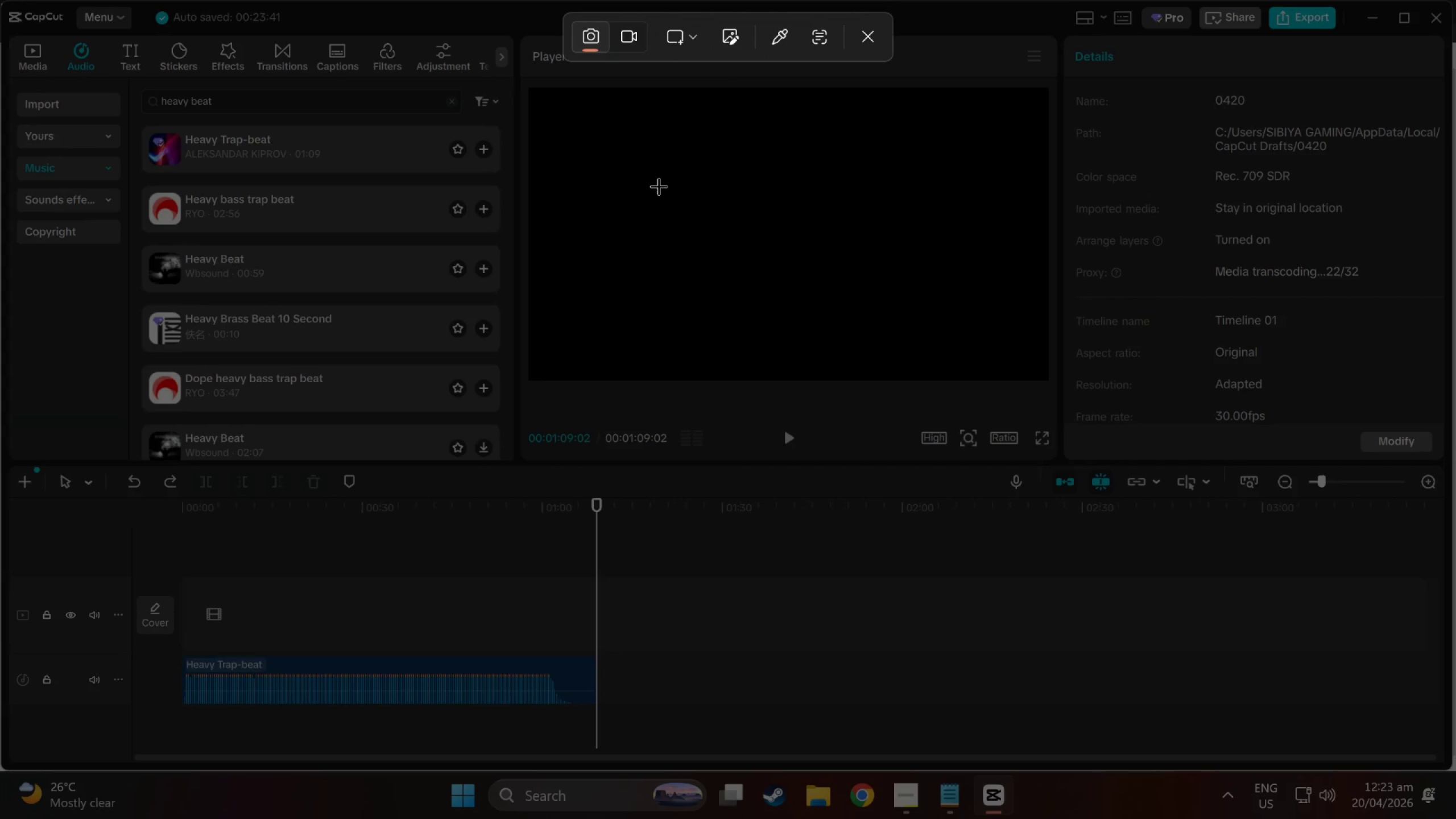 
left_click([693, 39])
 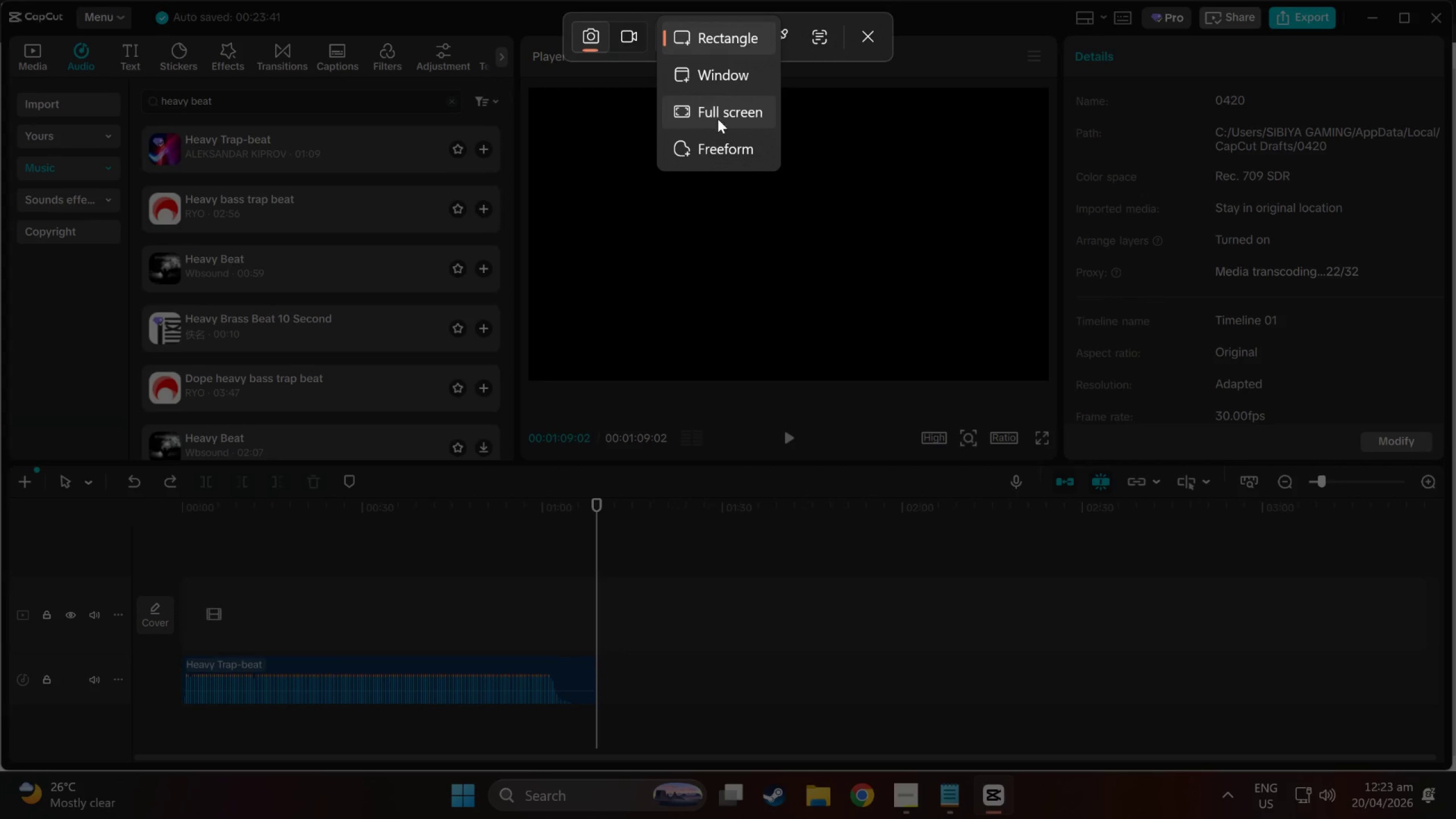 
left_click([718, 112])
 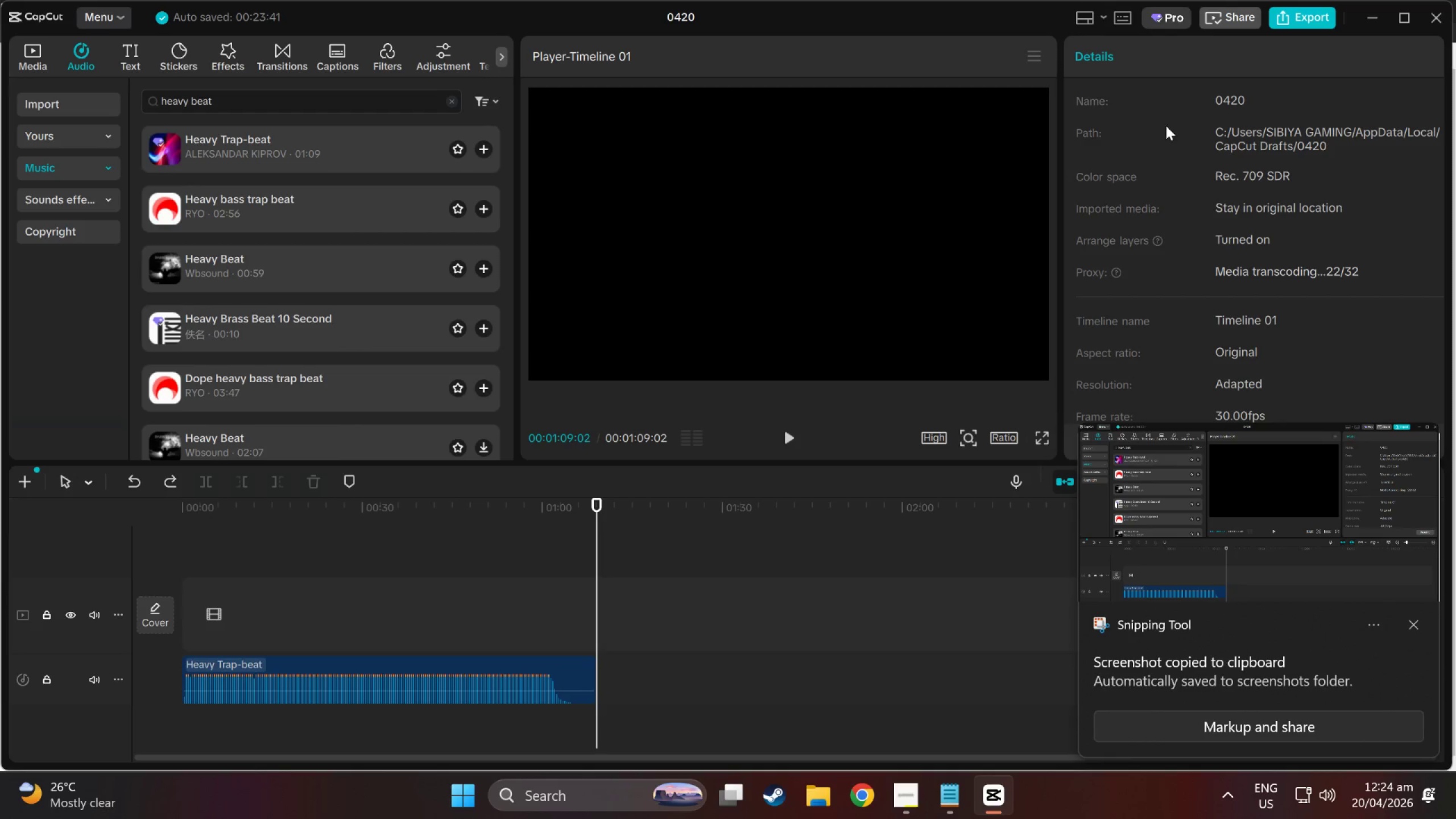 
left_click([1288, 540])
 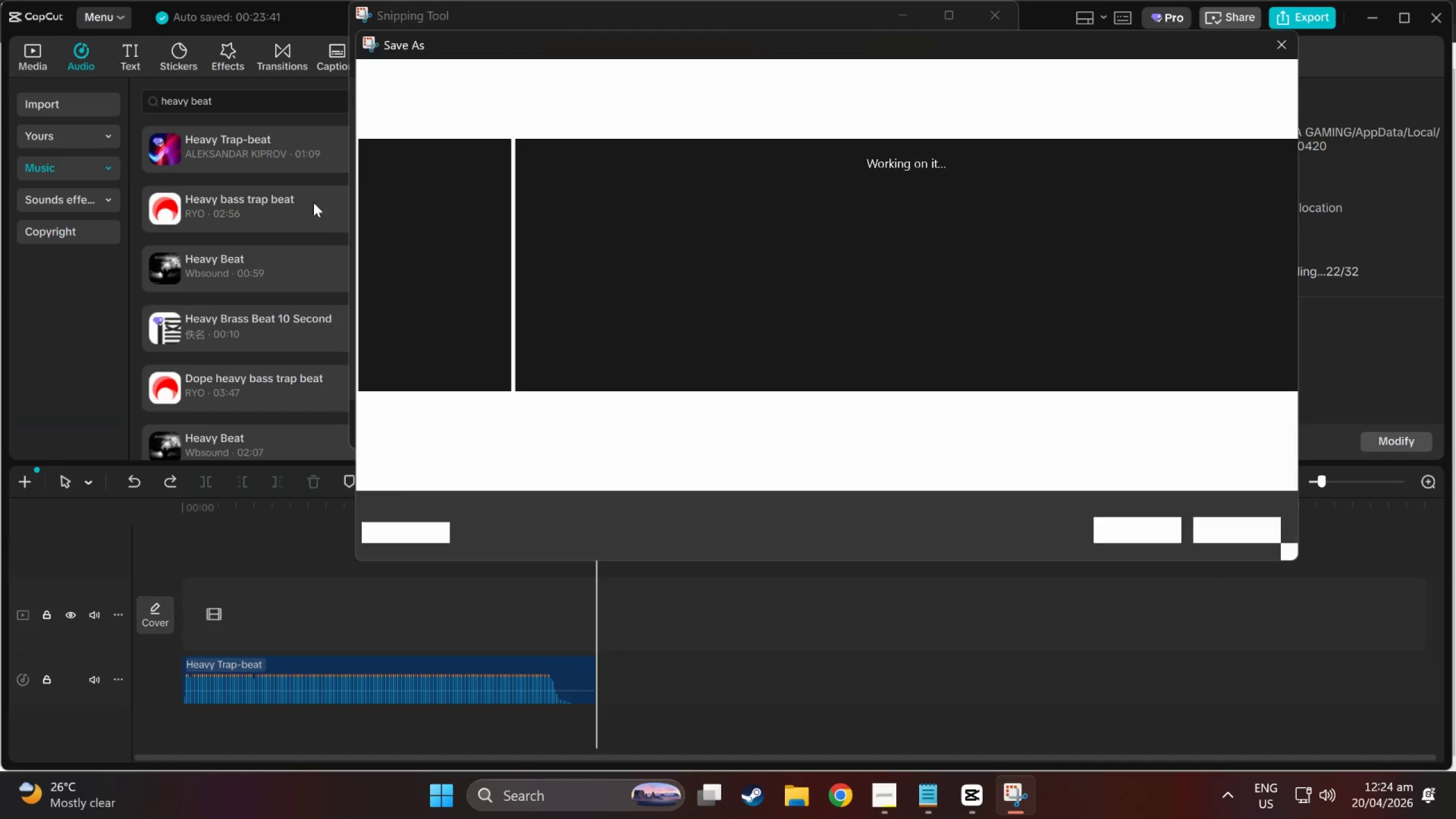 
wait(5.55)
 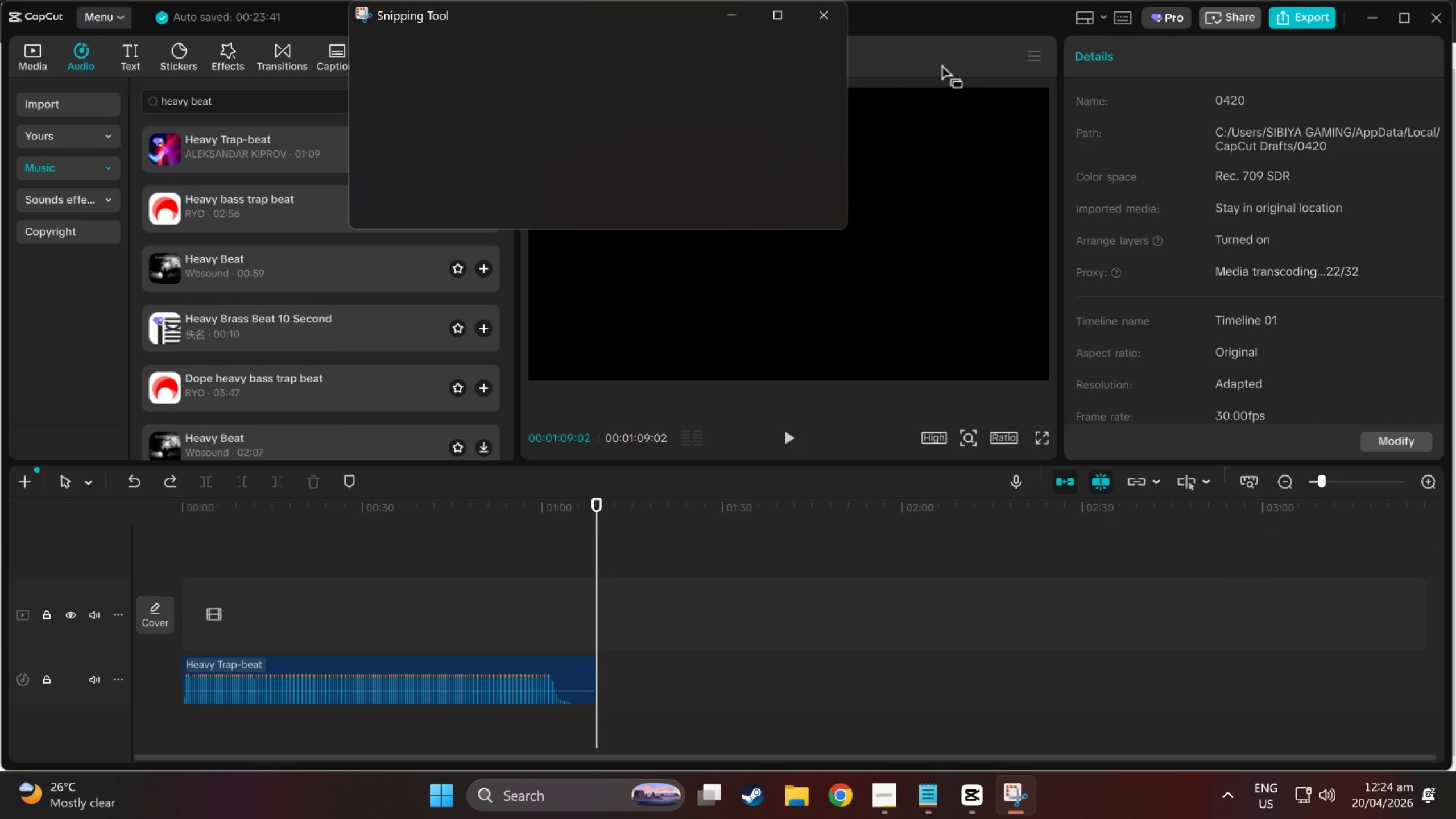 
scroll: coordinate [431, 278], scroll_direction: up, amount: 16.0
 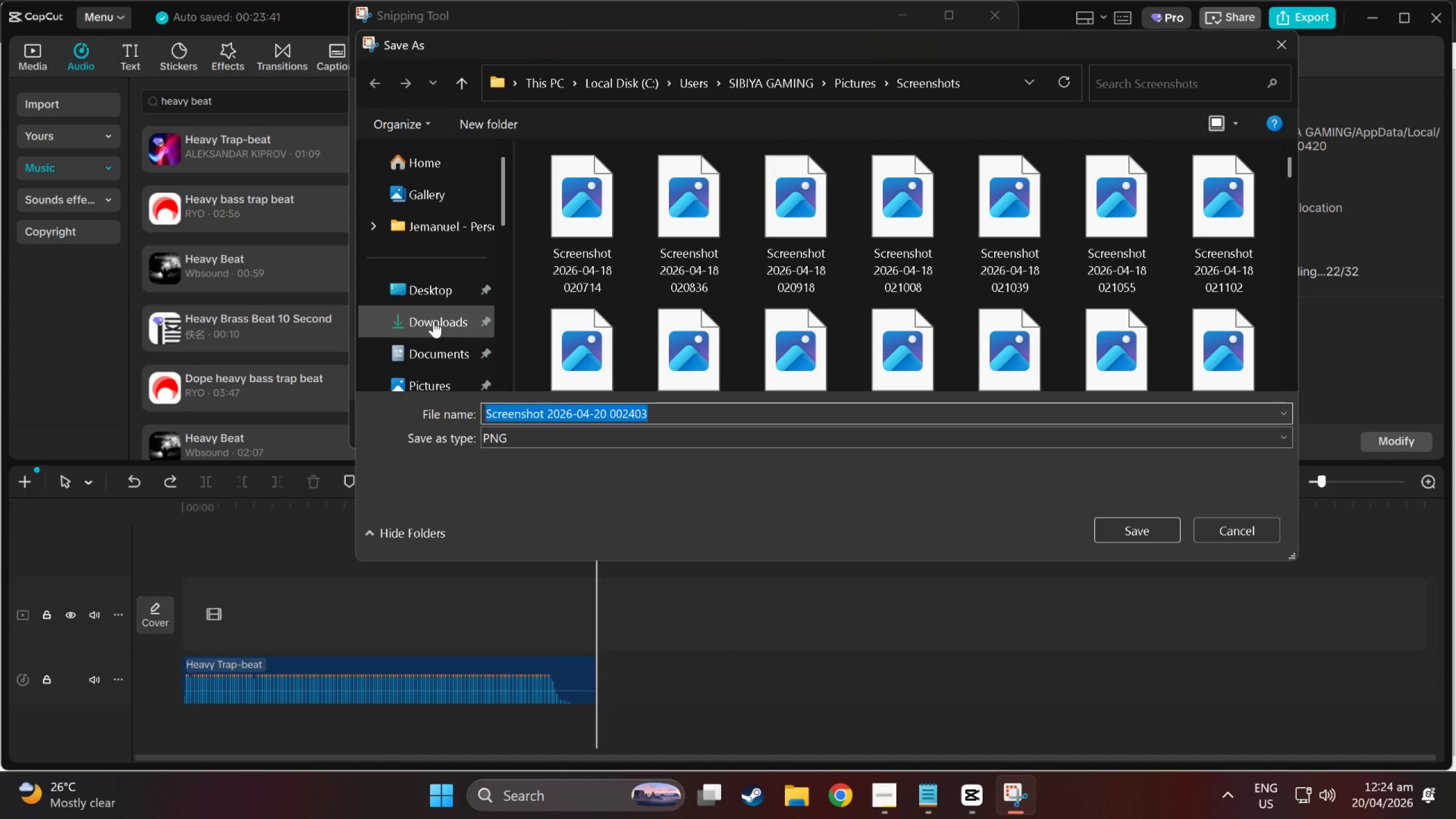 
left_click([433, 321])
 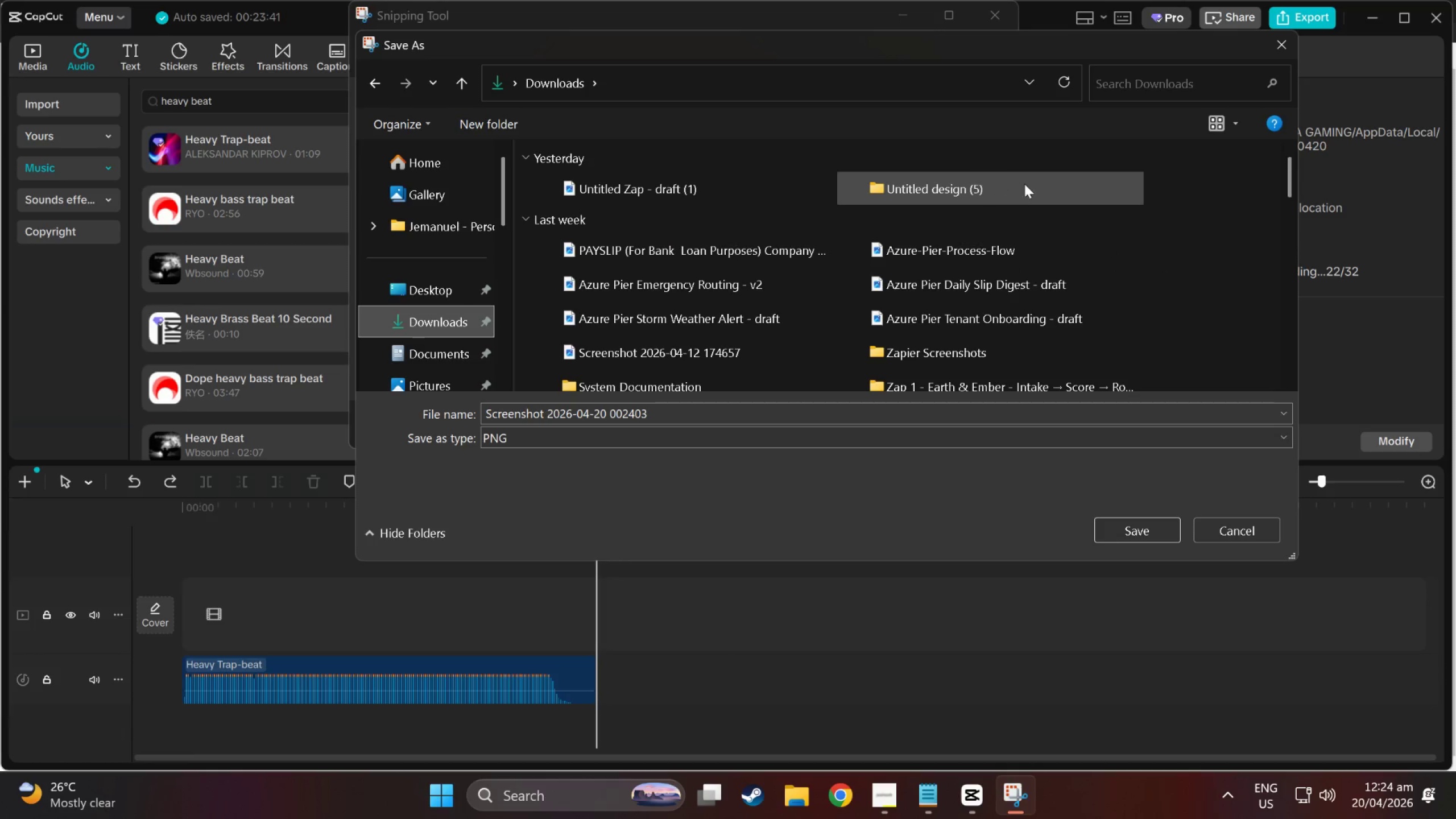 
right_click([1193, 191])
 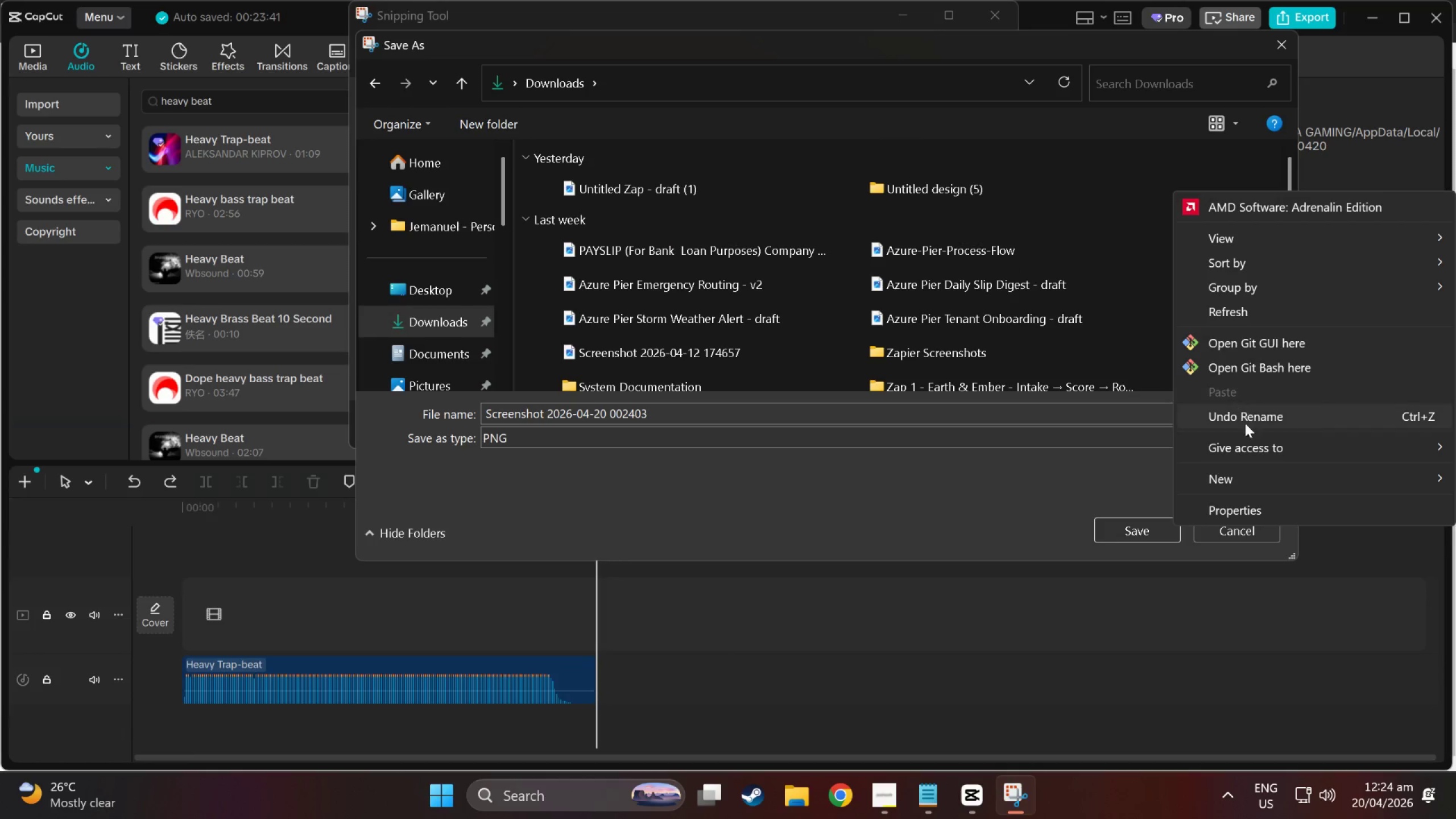 
left_click([1254, 484])
 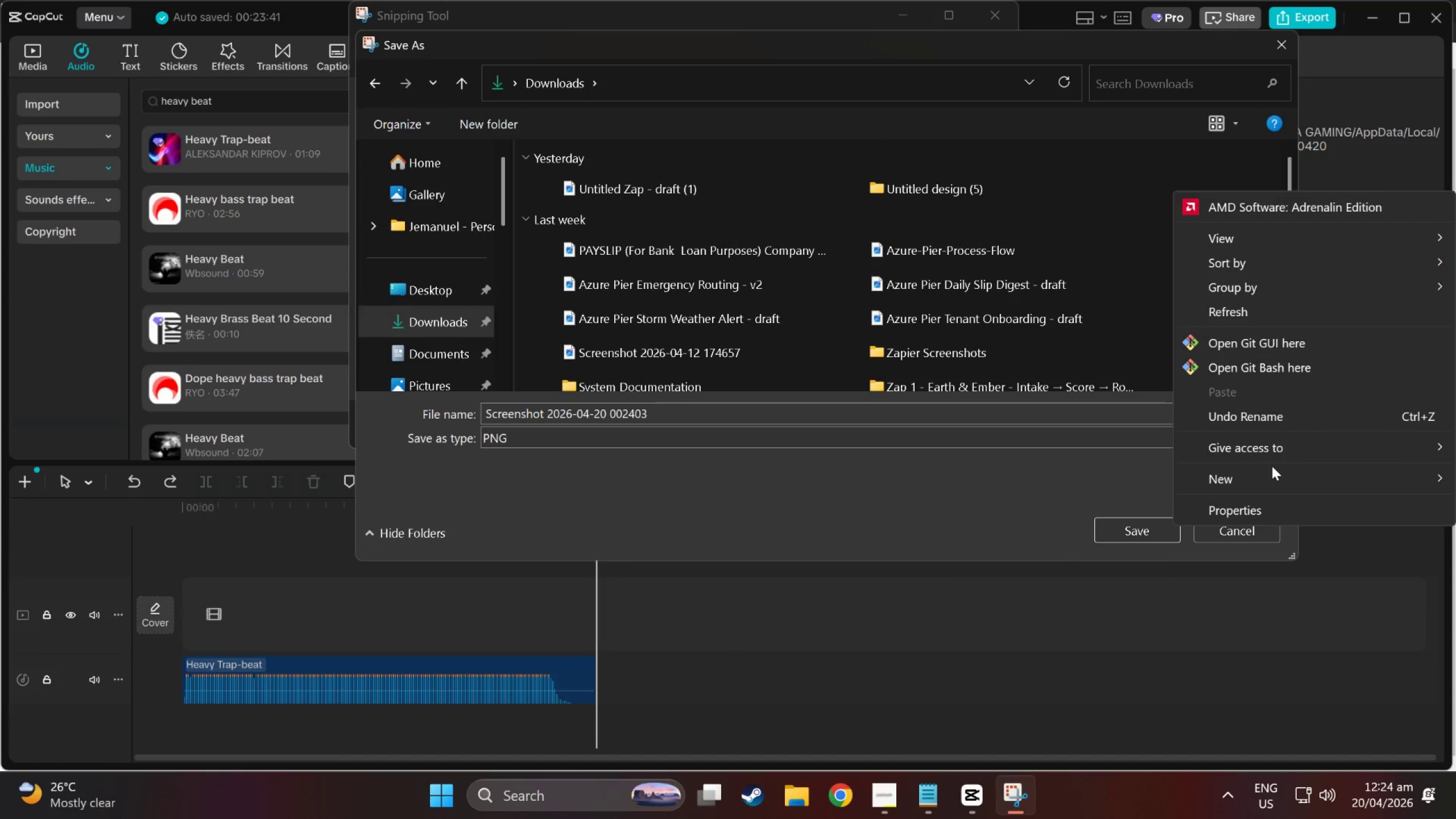 
left_click([1271, 484])
 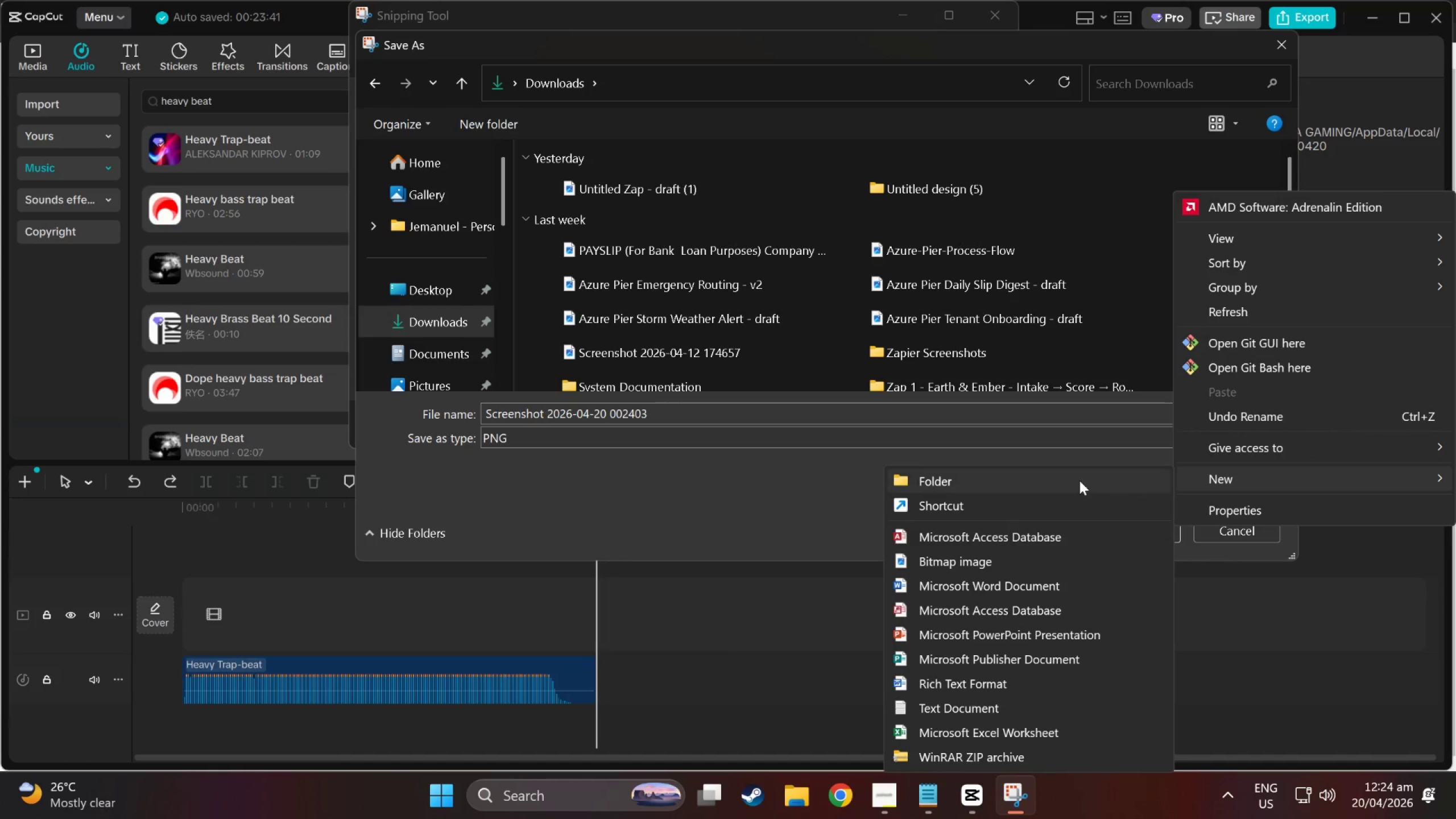 
left_click([1079, 480])
 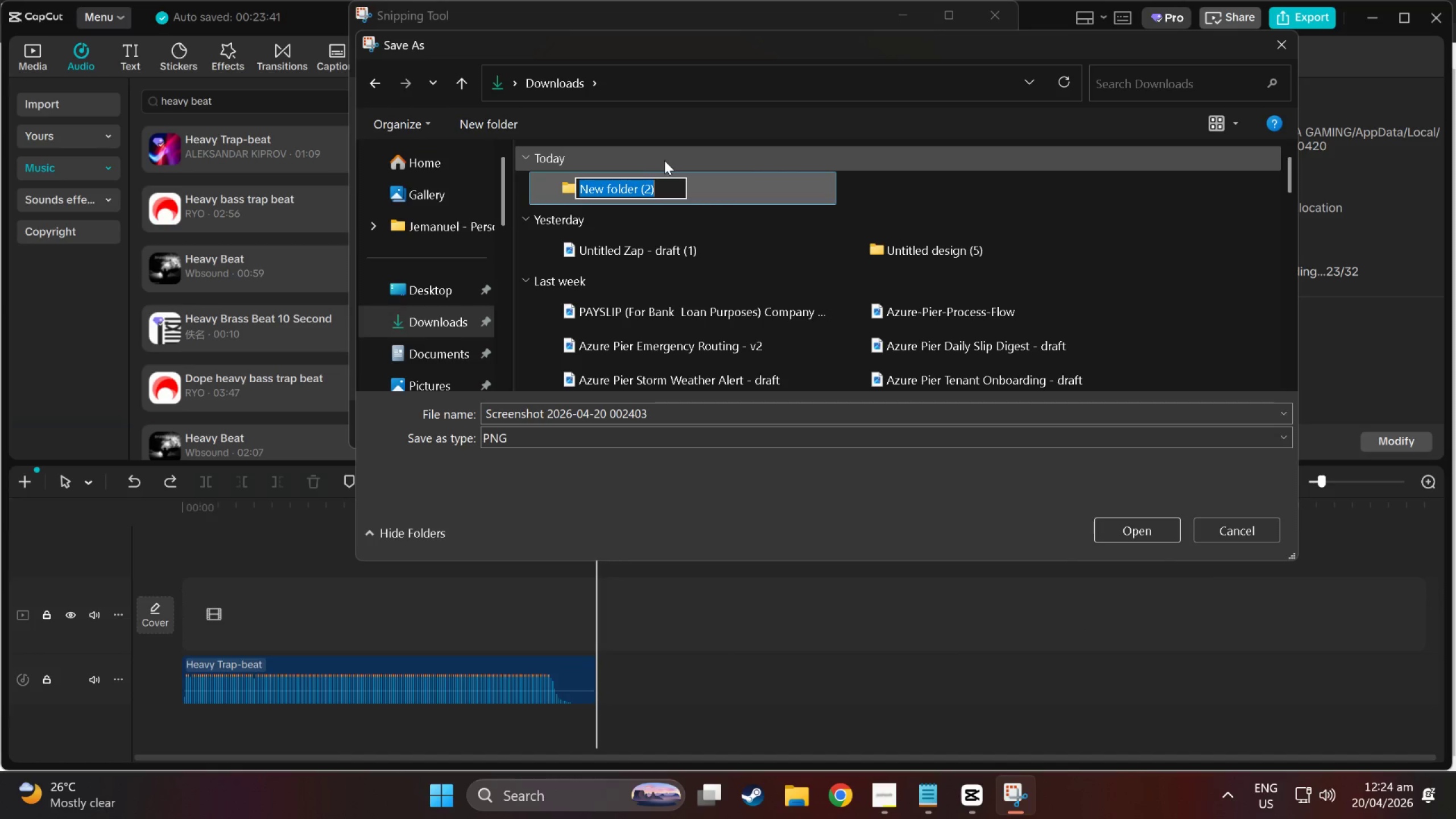 
type(Timne)
key(Backspace)
key(Backspace)
key(Backspace)
type(meline)
 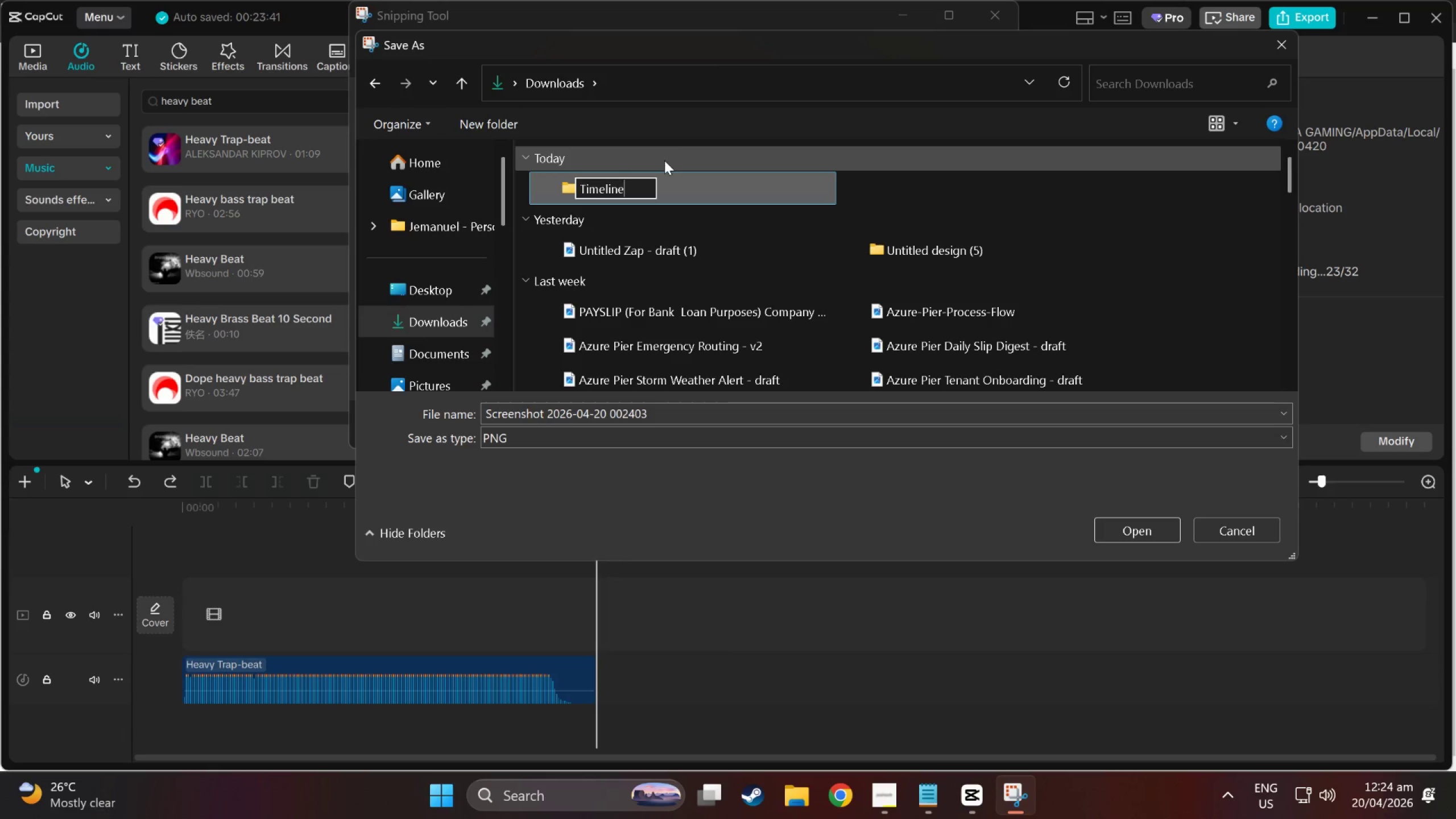 
key(Enter)
 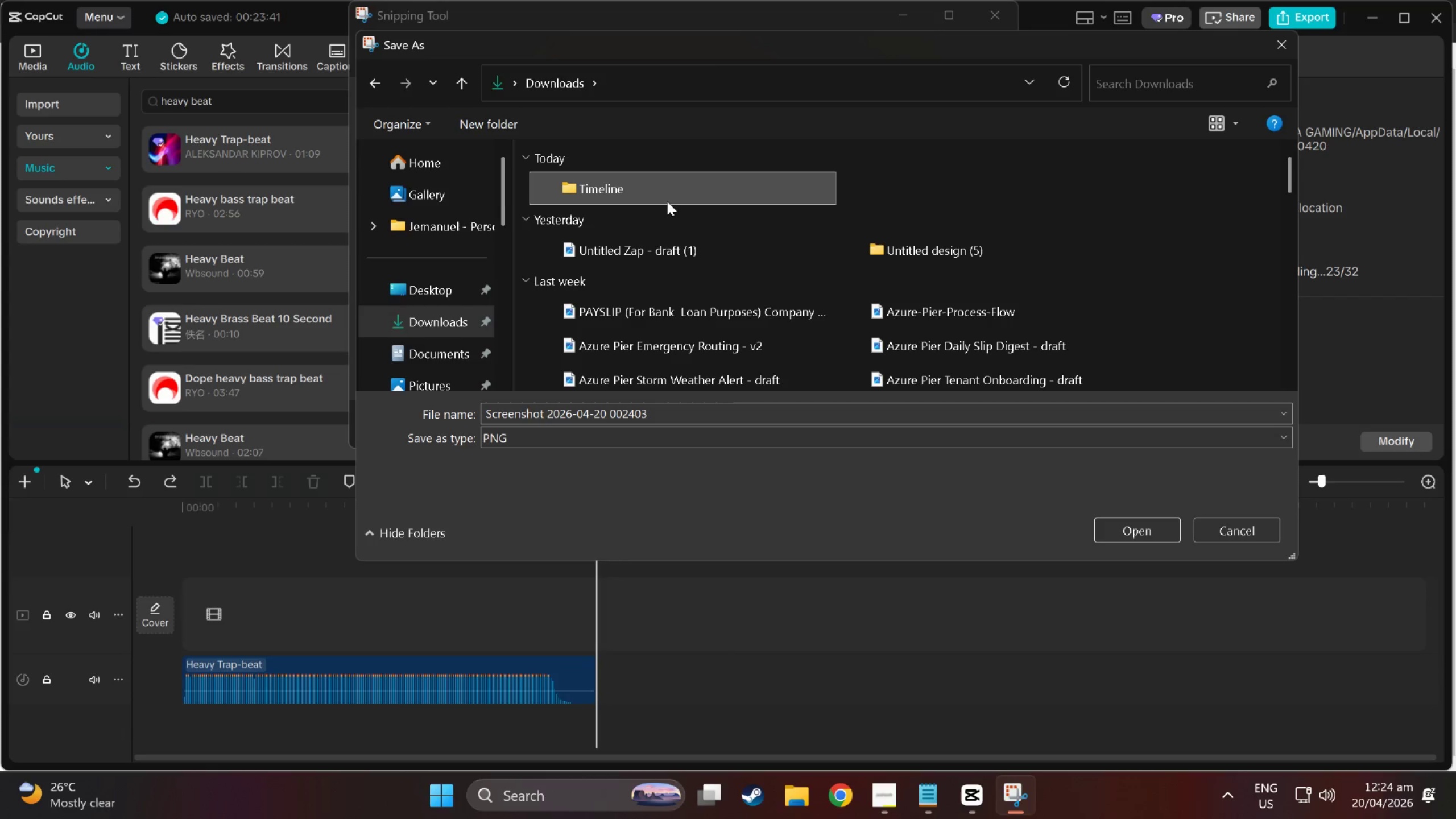 
left_click([662, 182])
 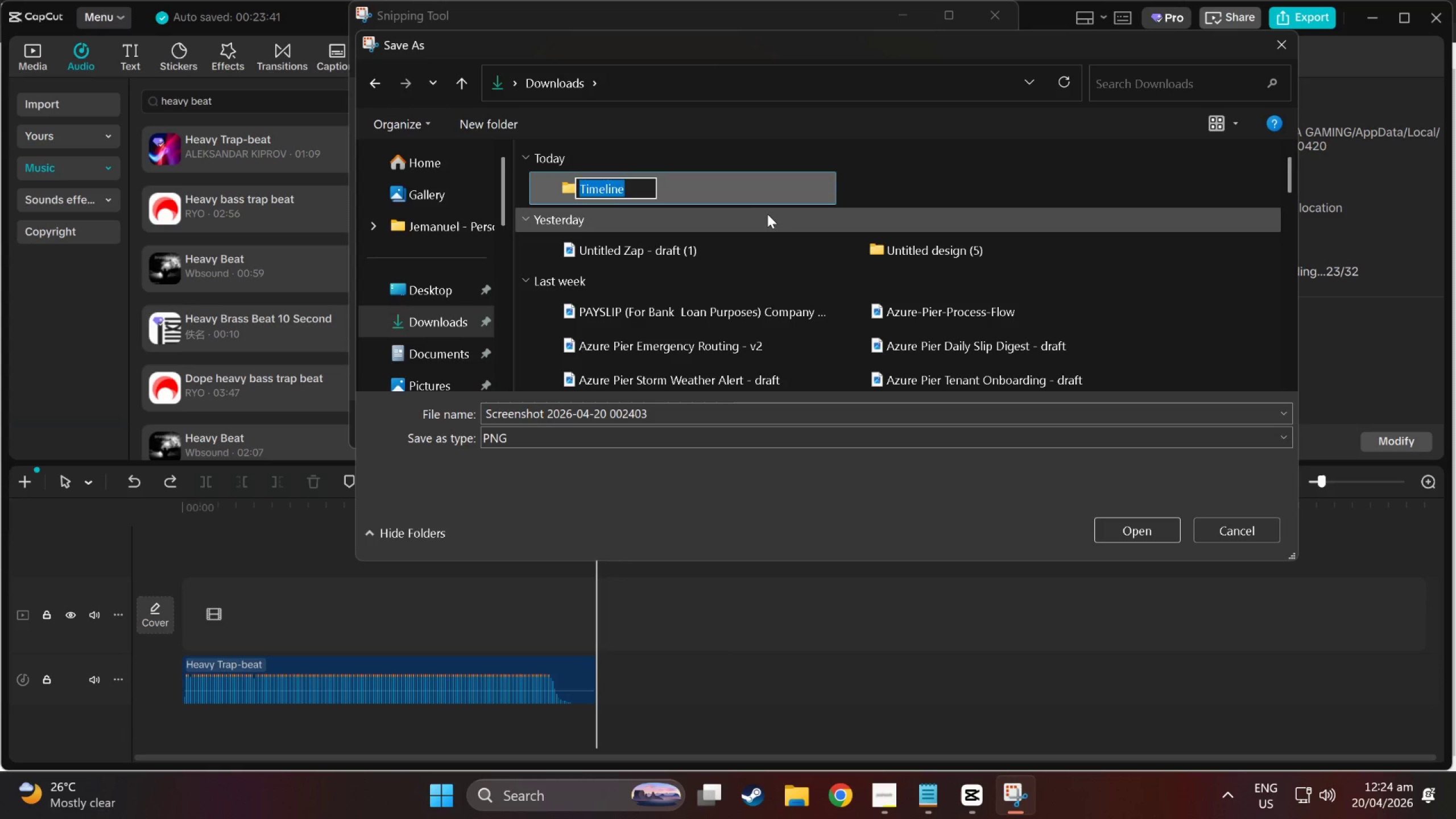 
double_click([755, 197])
 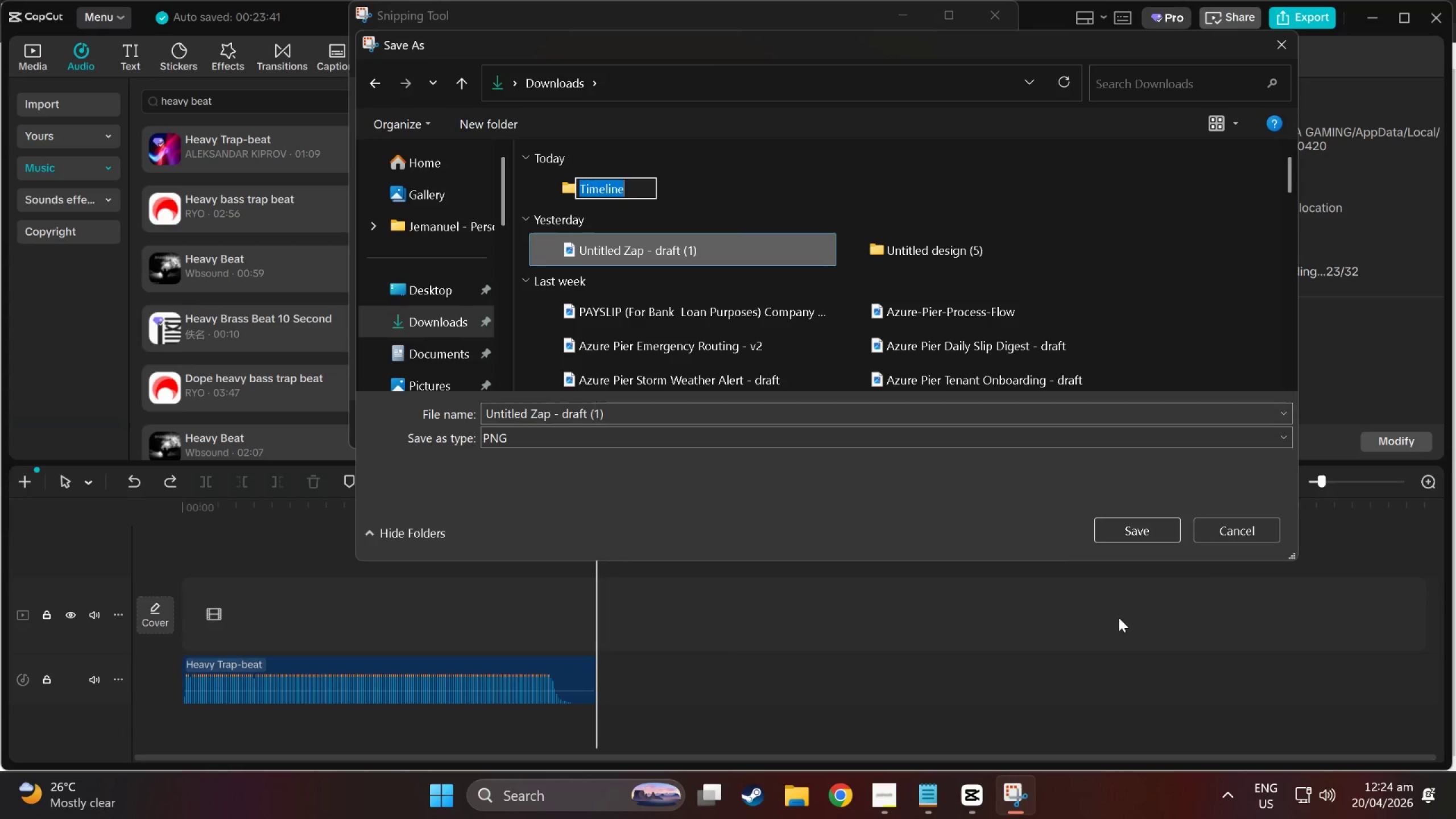 
left_click([1136, 533])
 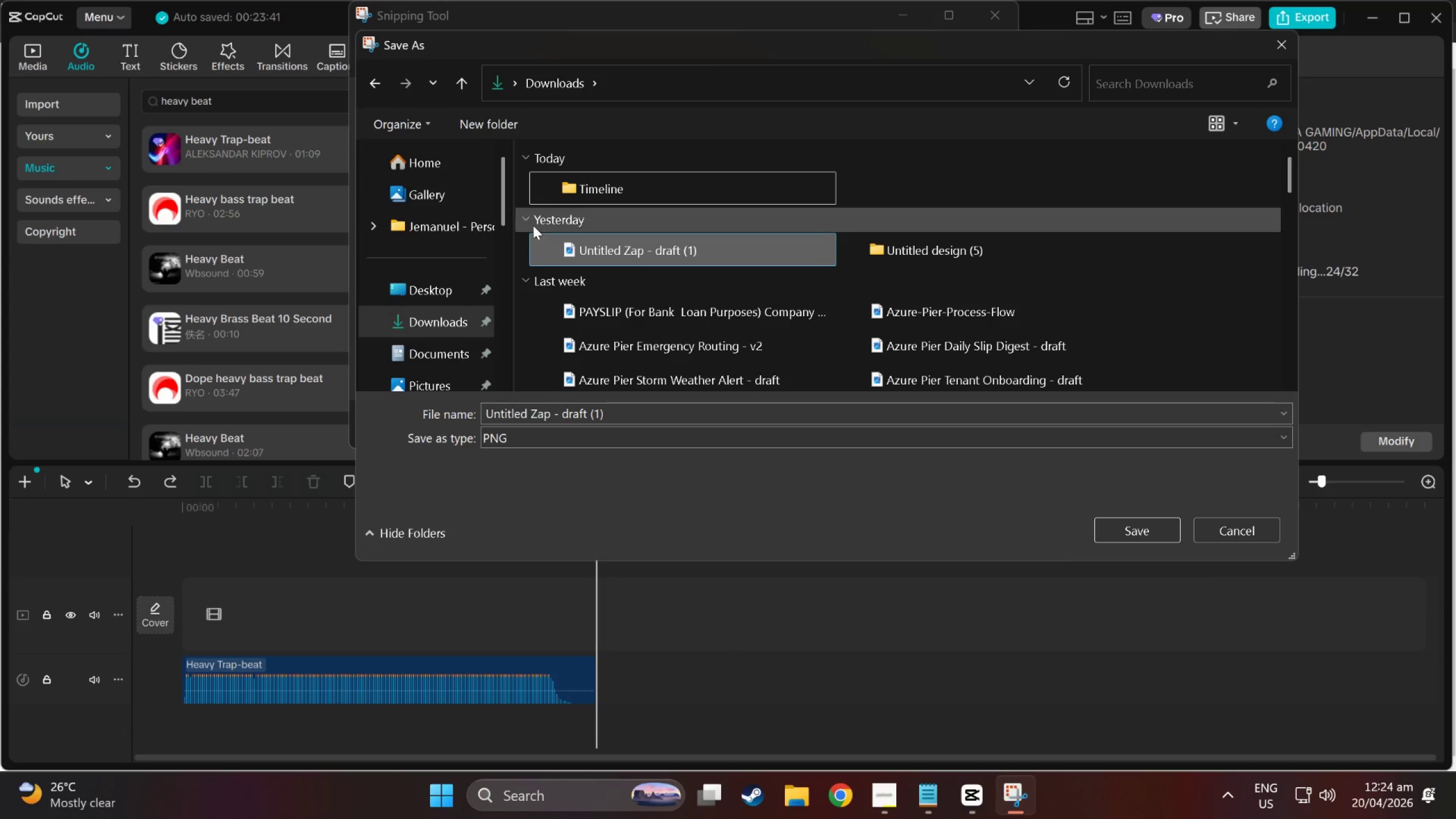 
left_click([613, 198])
 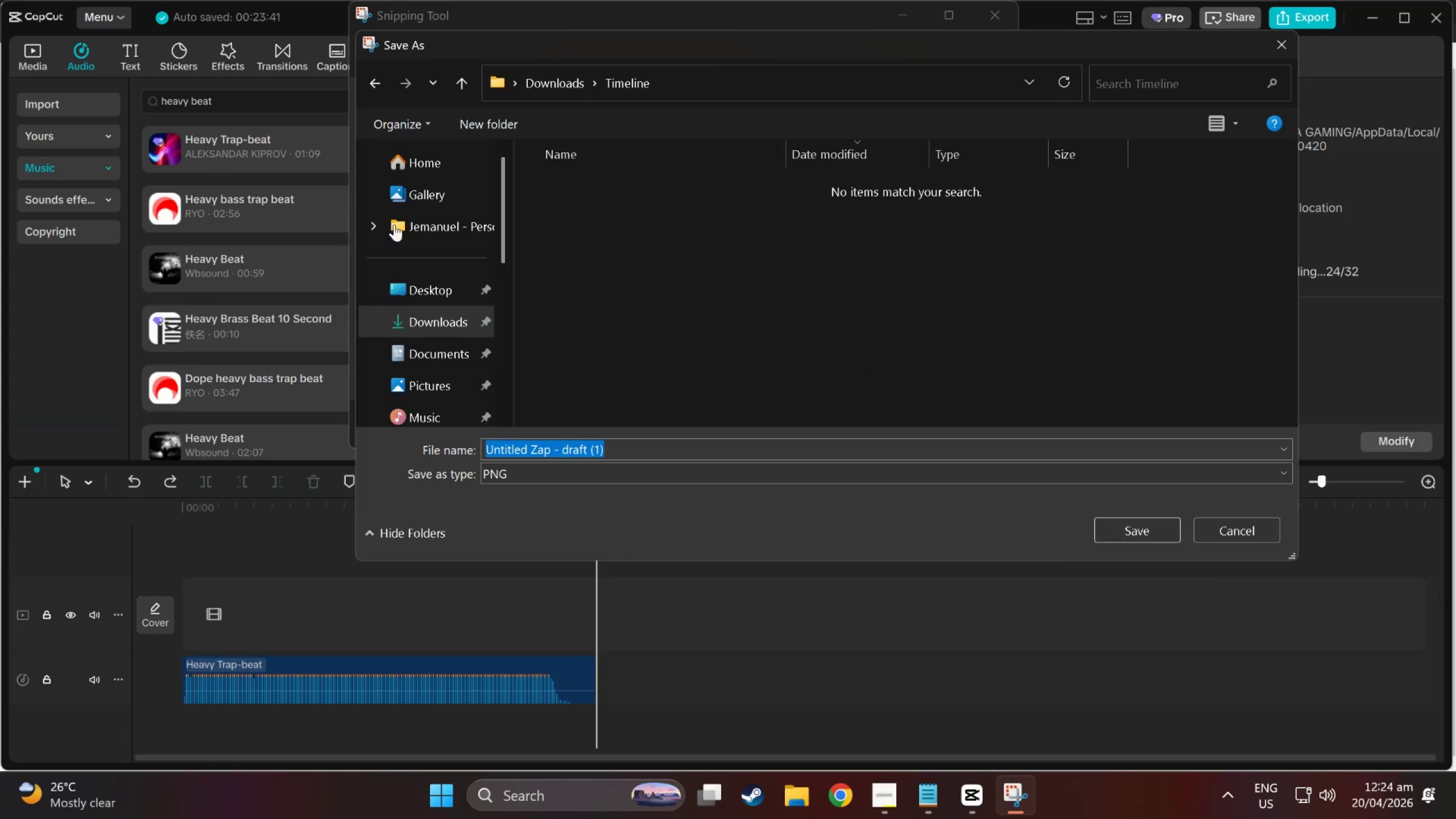 
key(Equal)
 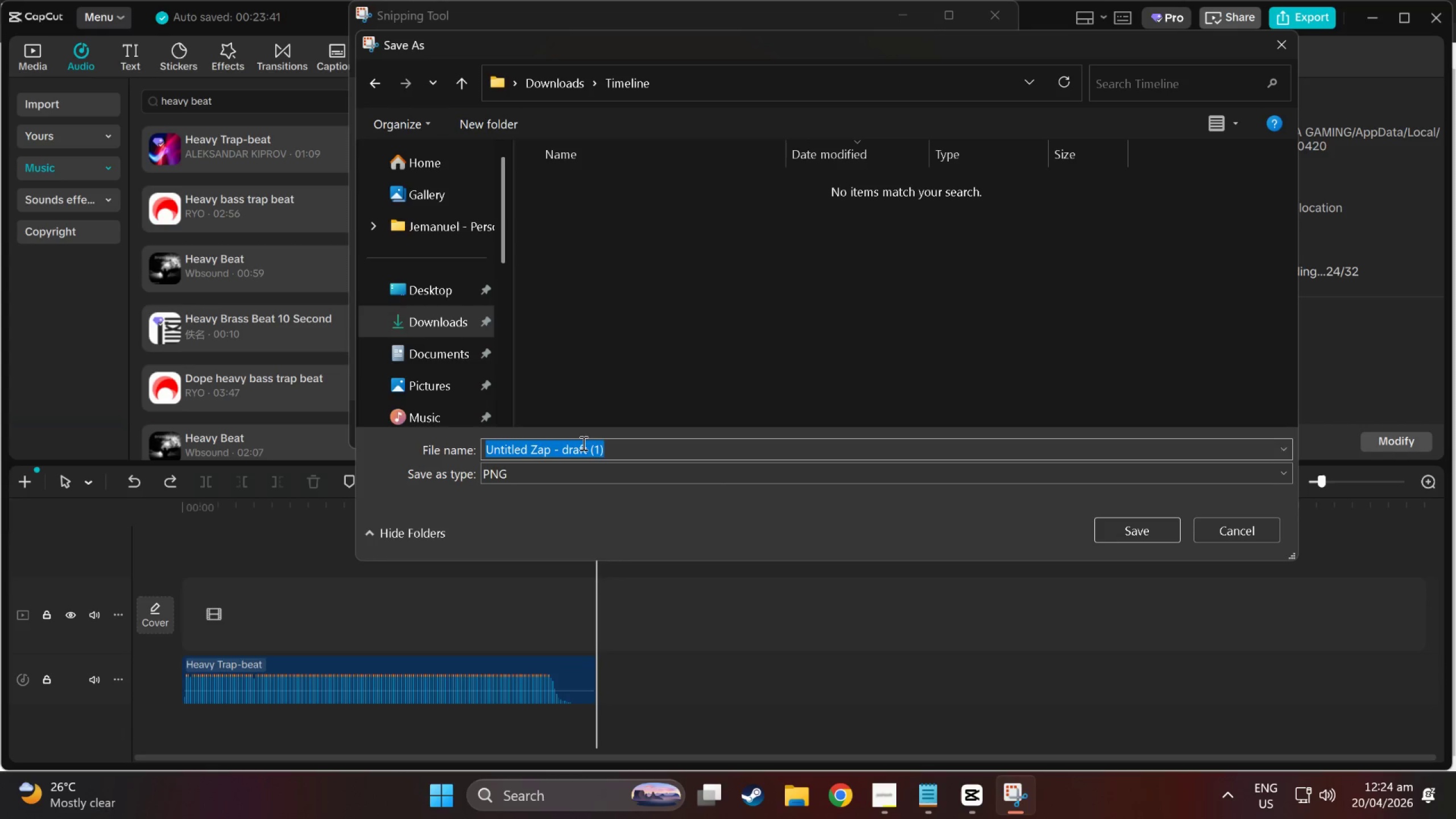 
key(P)
 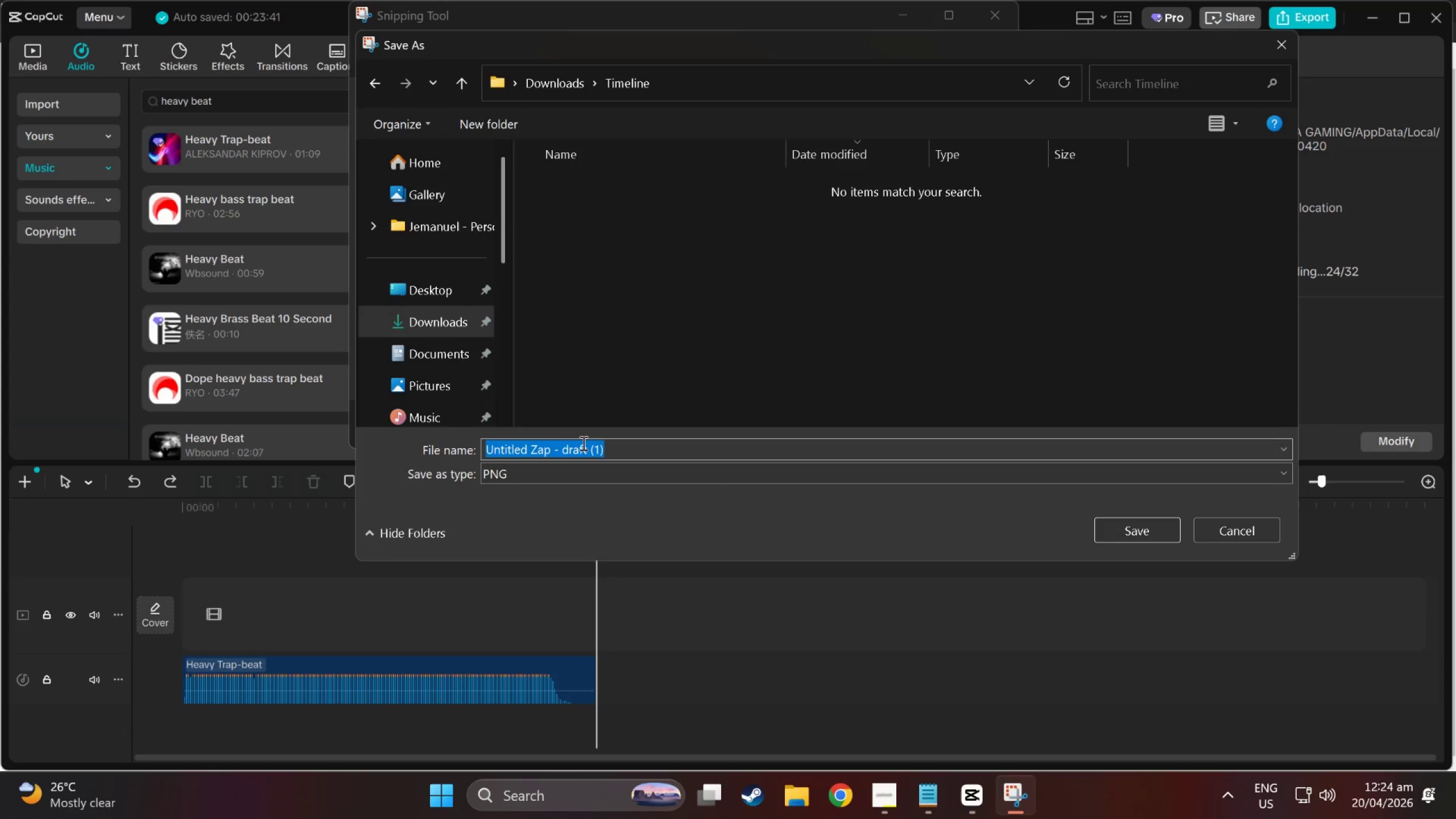 
key(Backspace)
 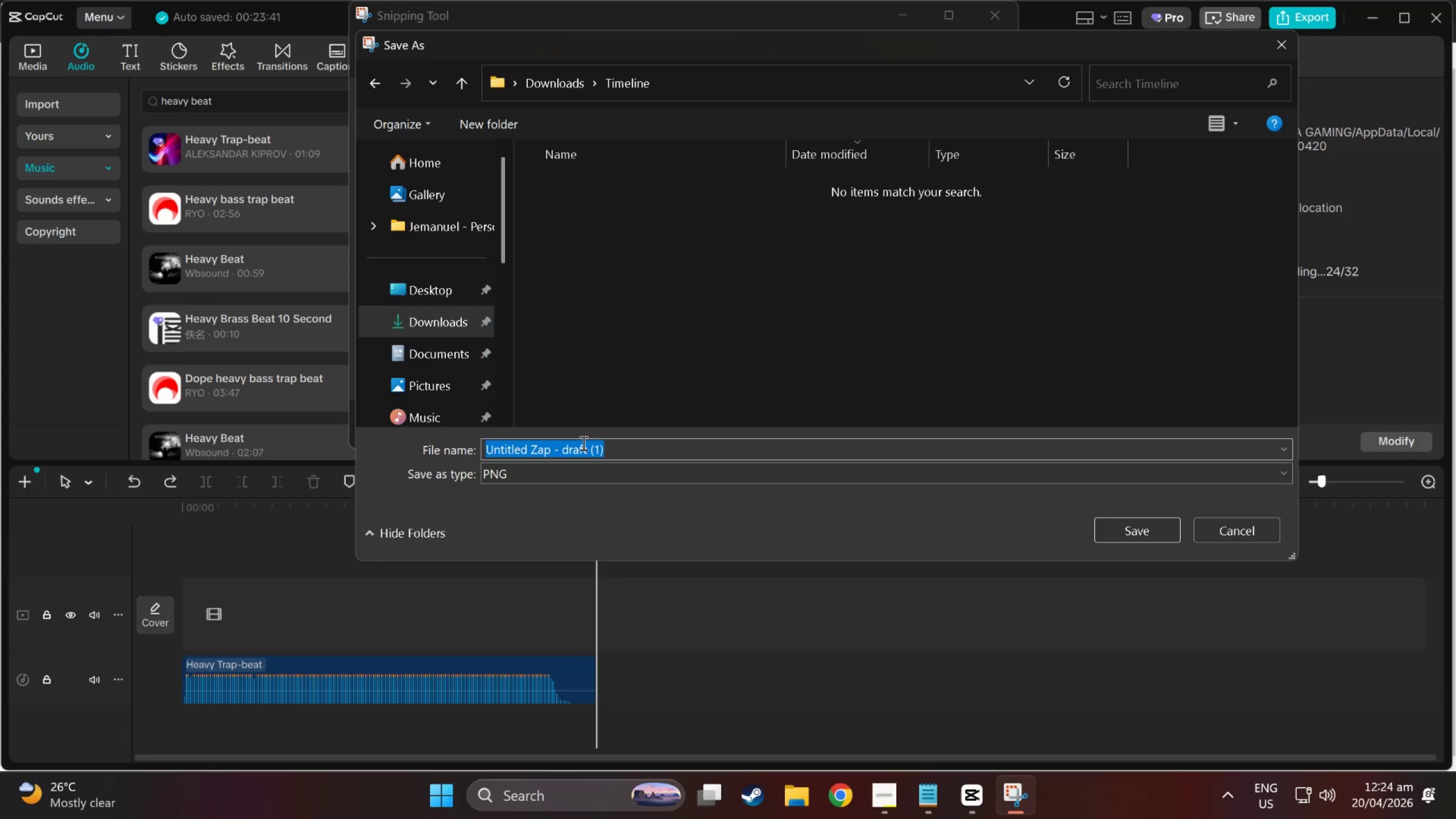 
key(Backspace)
 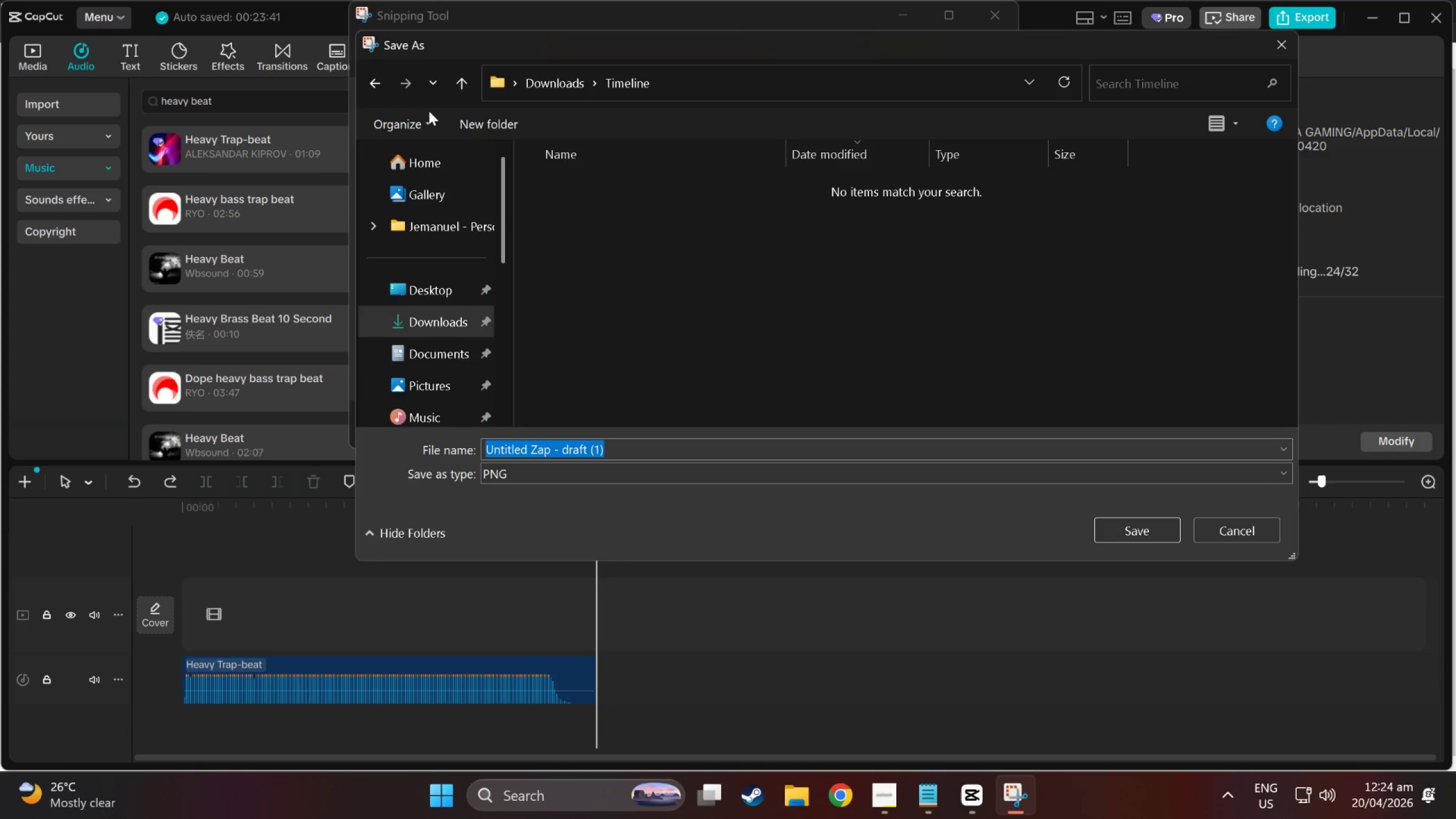 
left_click([372, 86])
 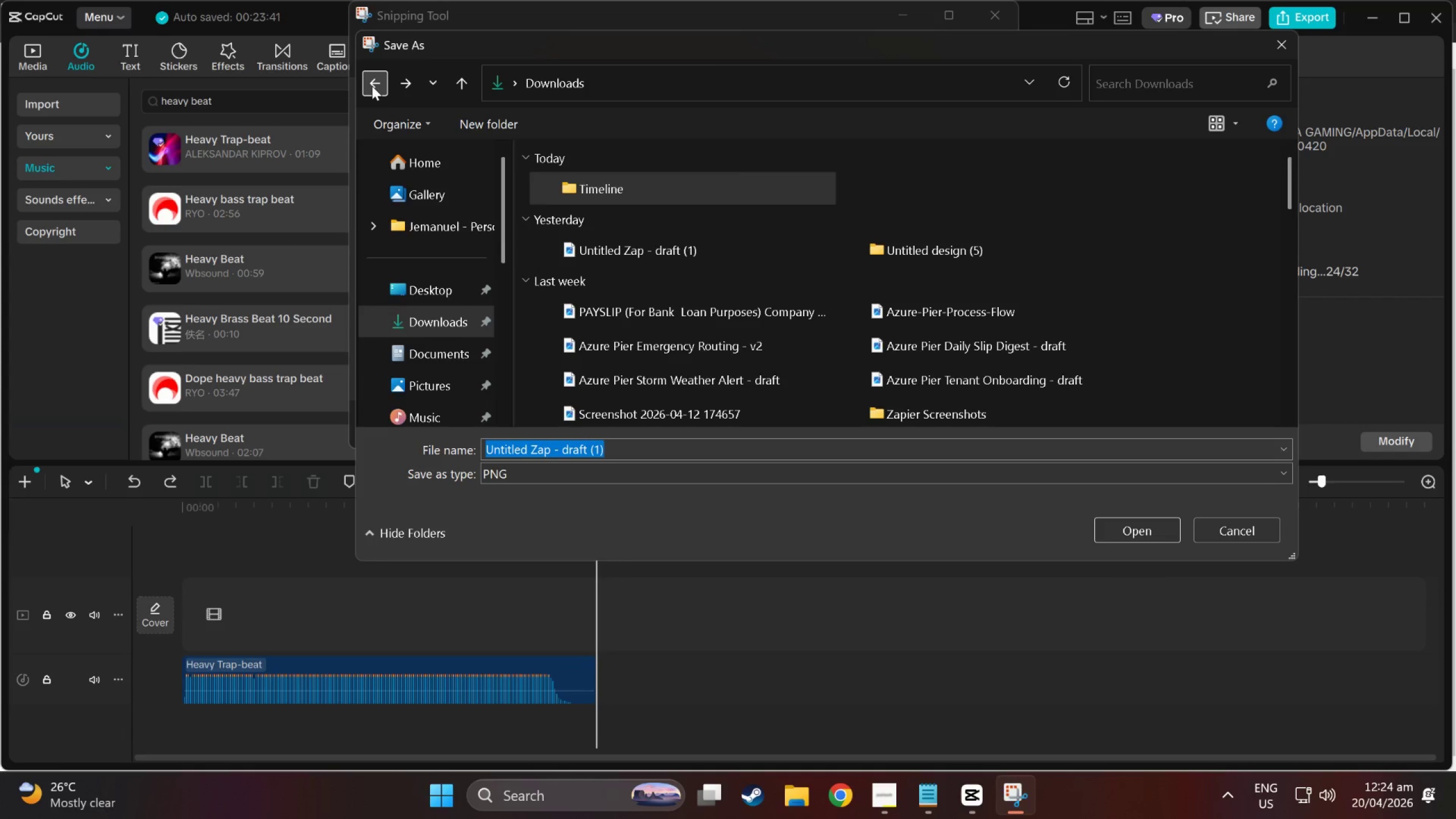 
left_click([372, 86])
 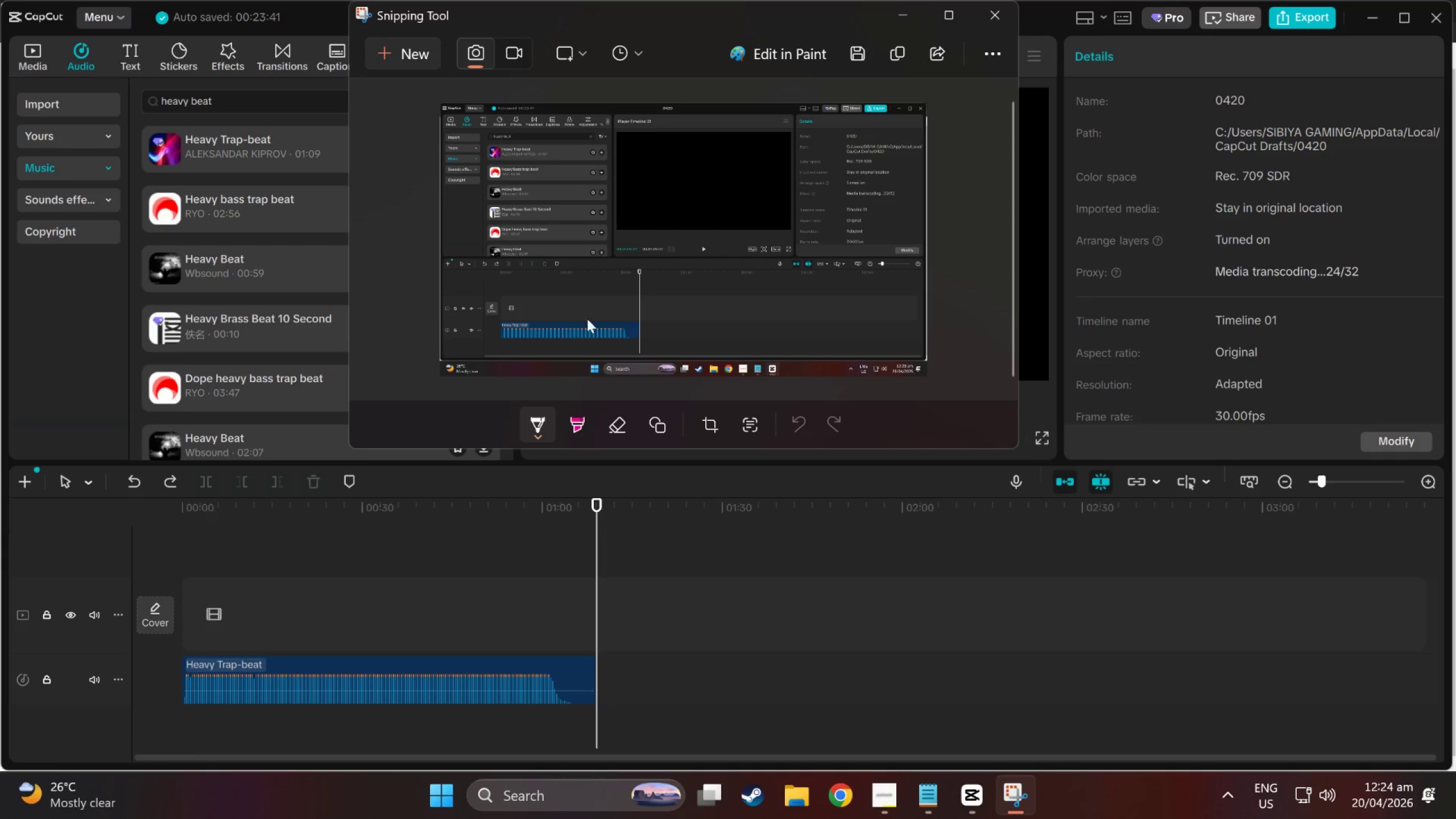 
left_click([855, 55])
 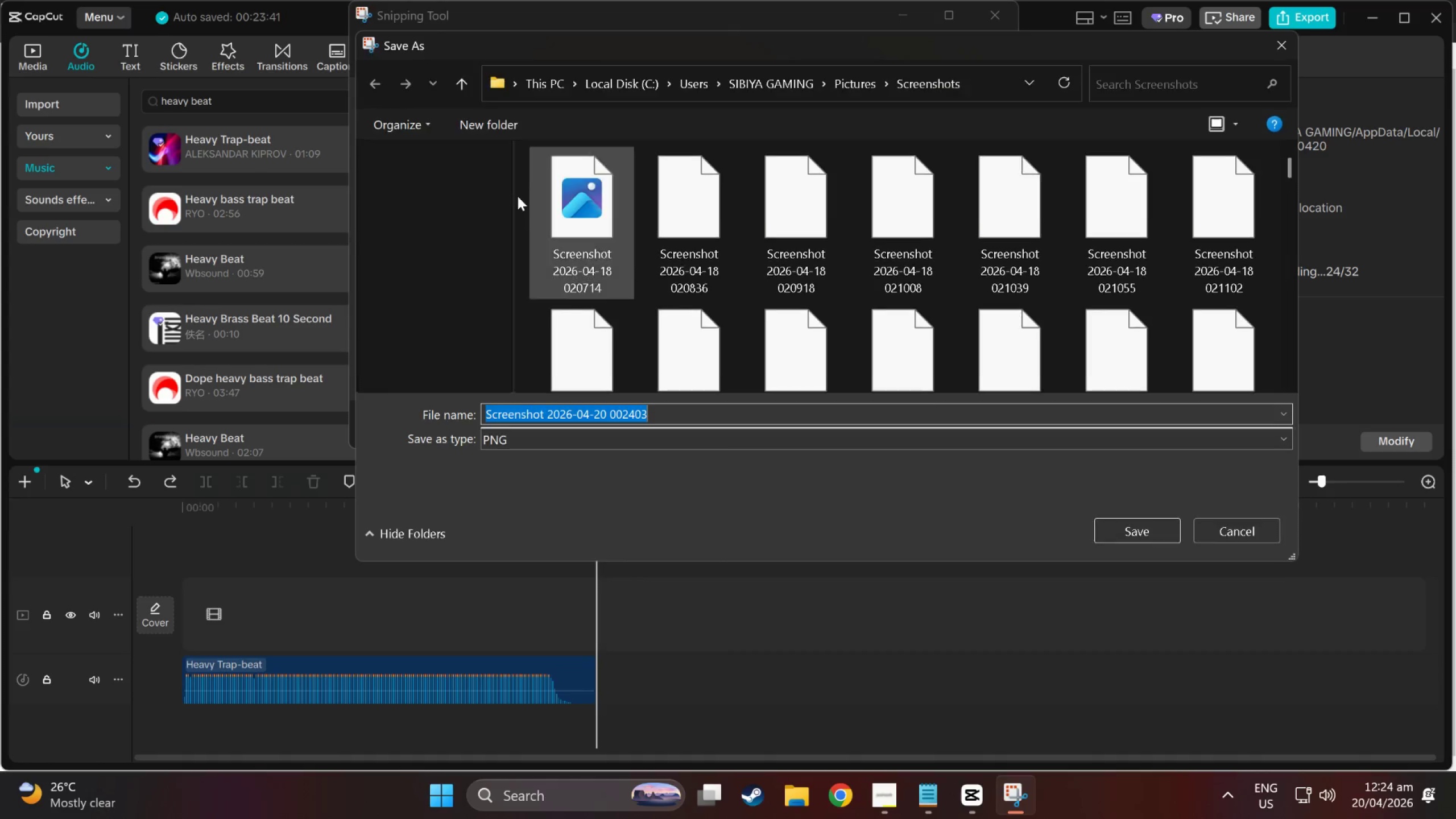 
scroll: coordinate [429, 232], scroll_direction: up, amount: 16.0
 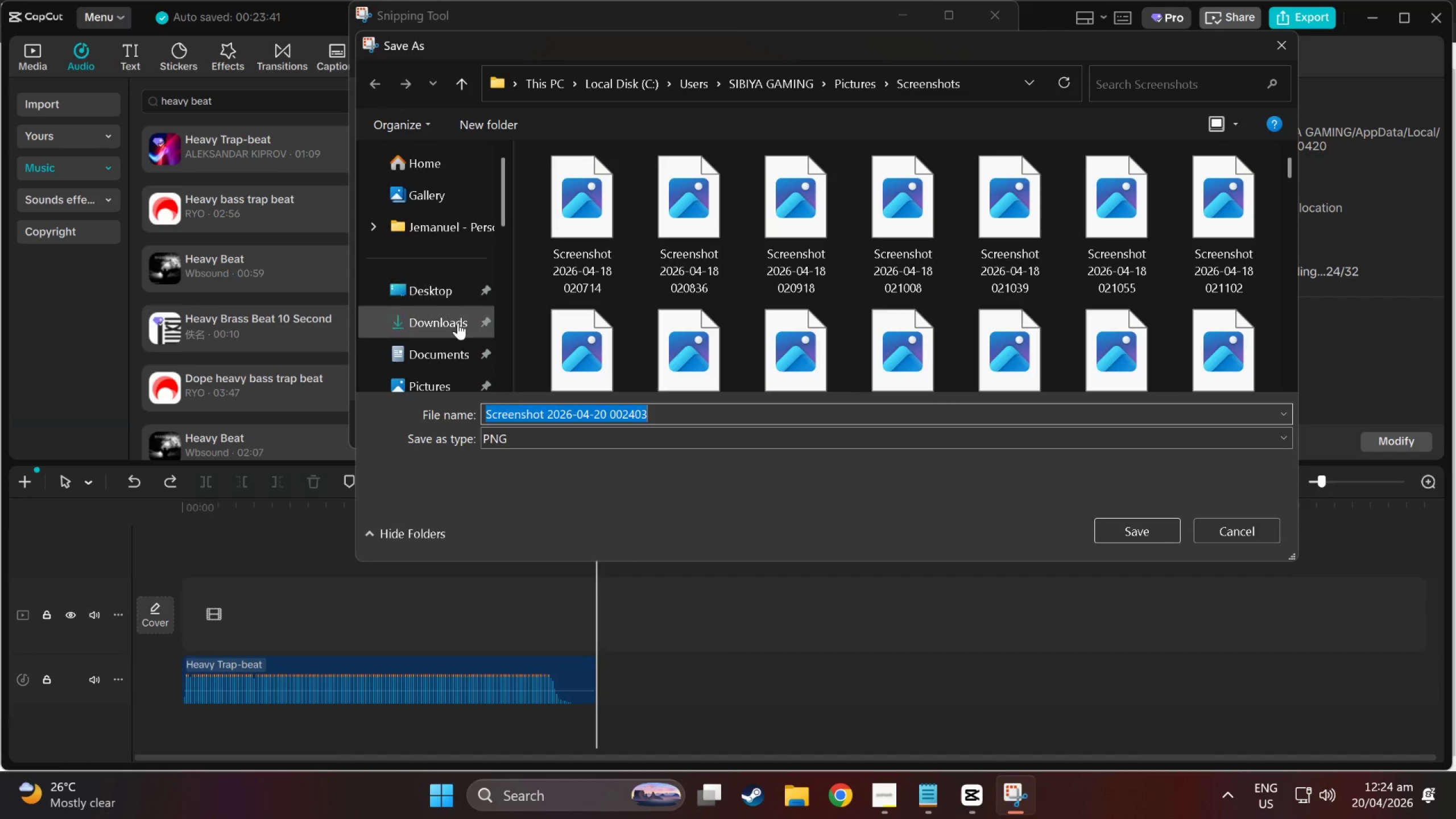 
left_click([458, 324])
 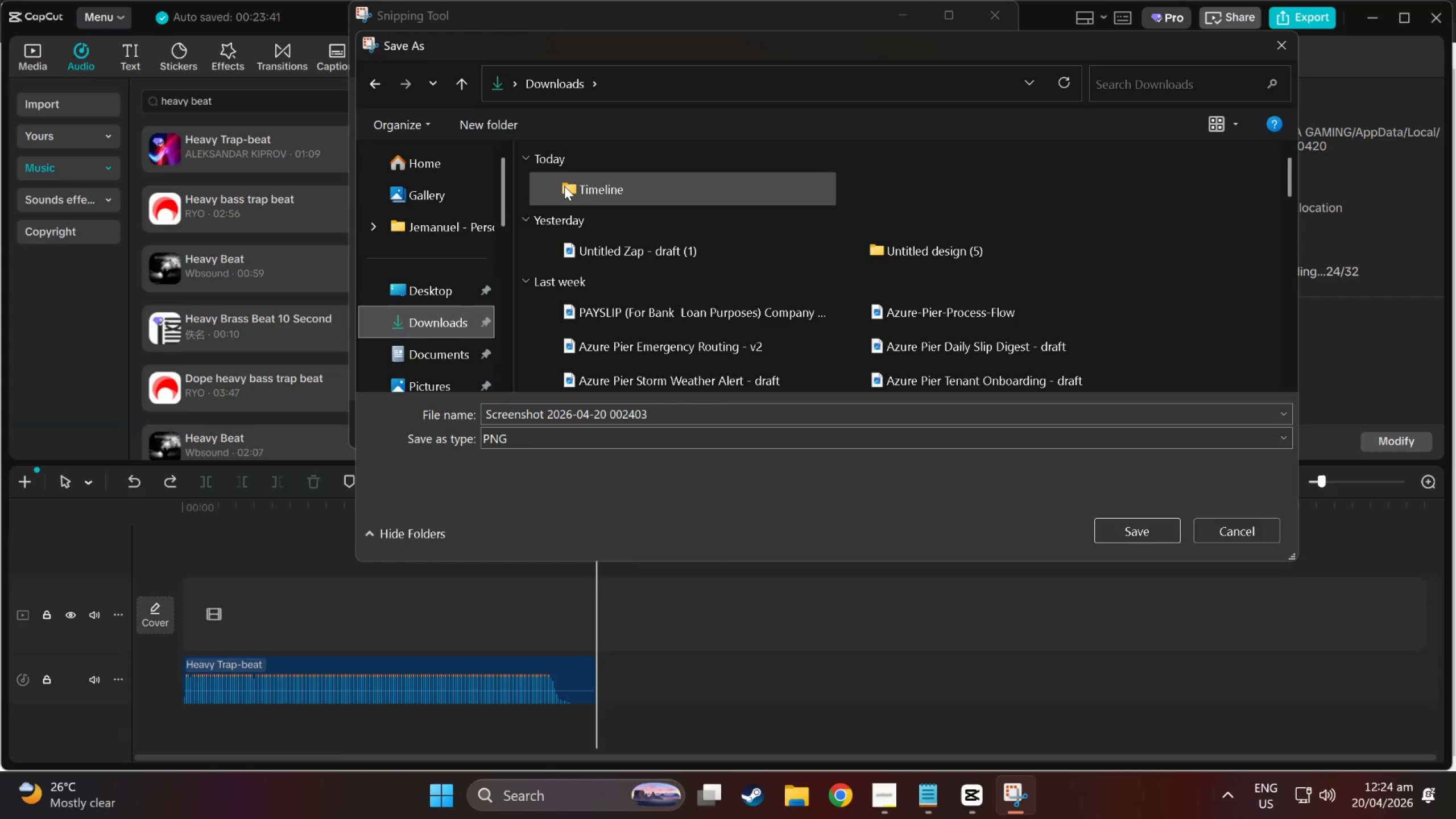 
double_click([564, 186])
 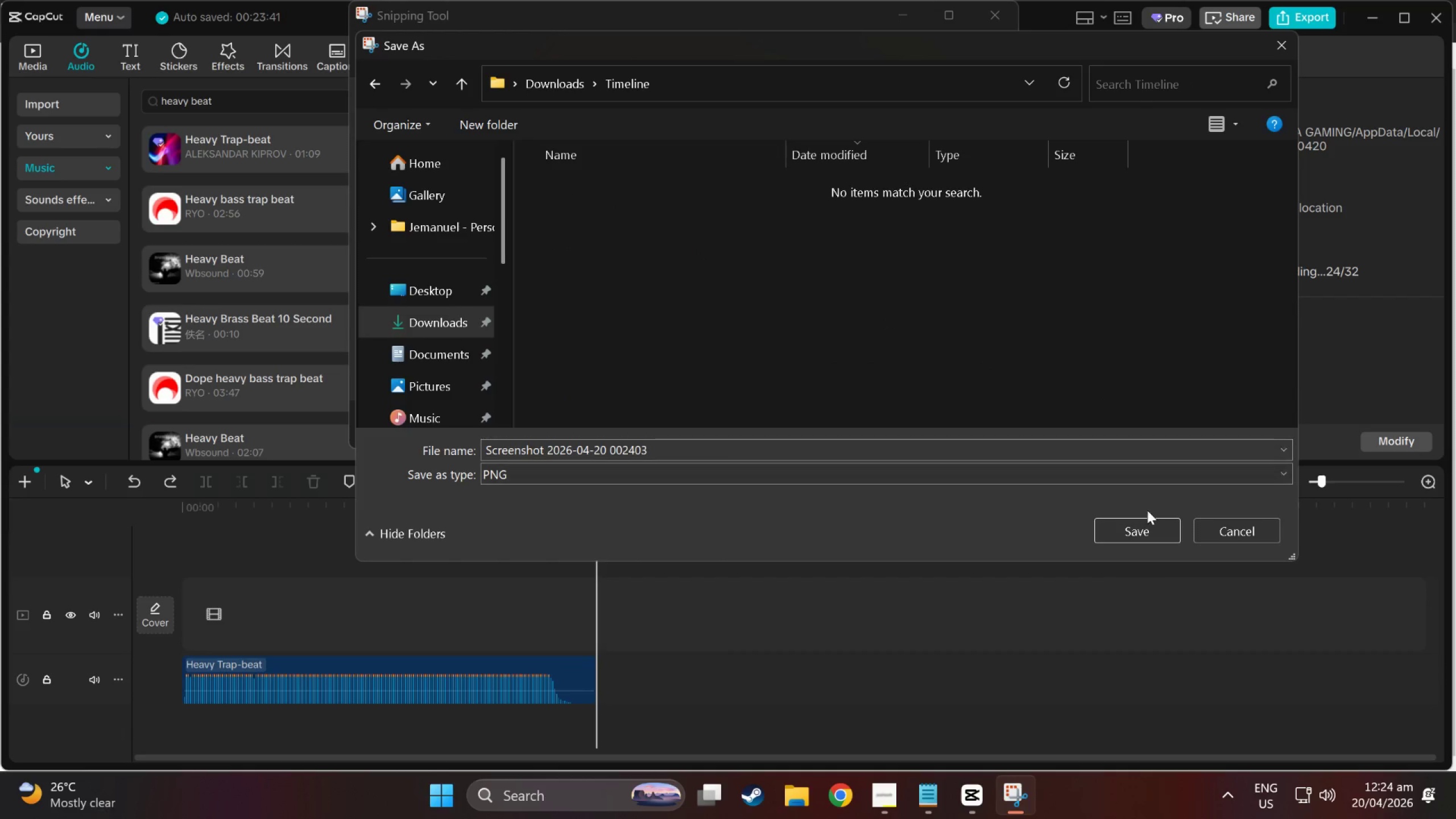 
left_click([1152, 522])
 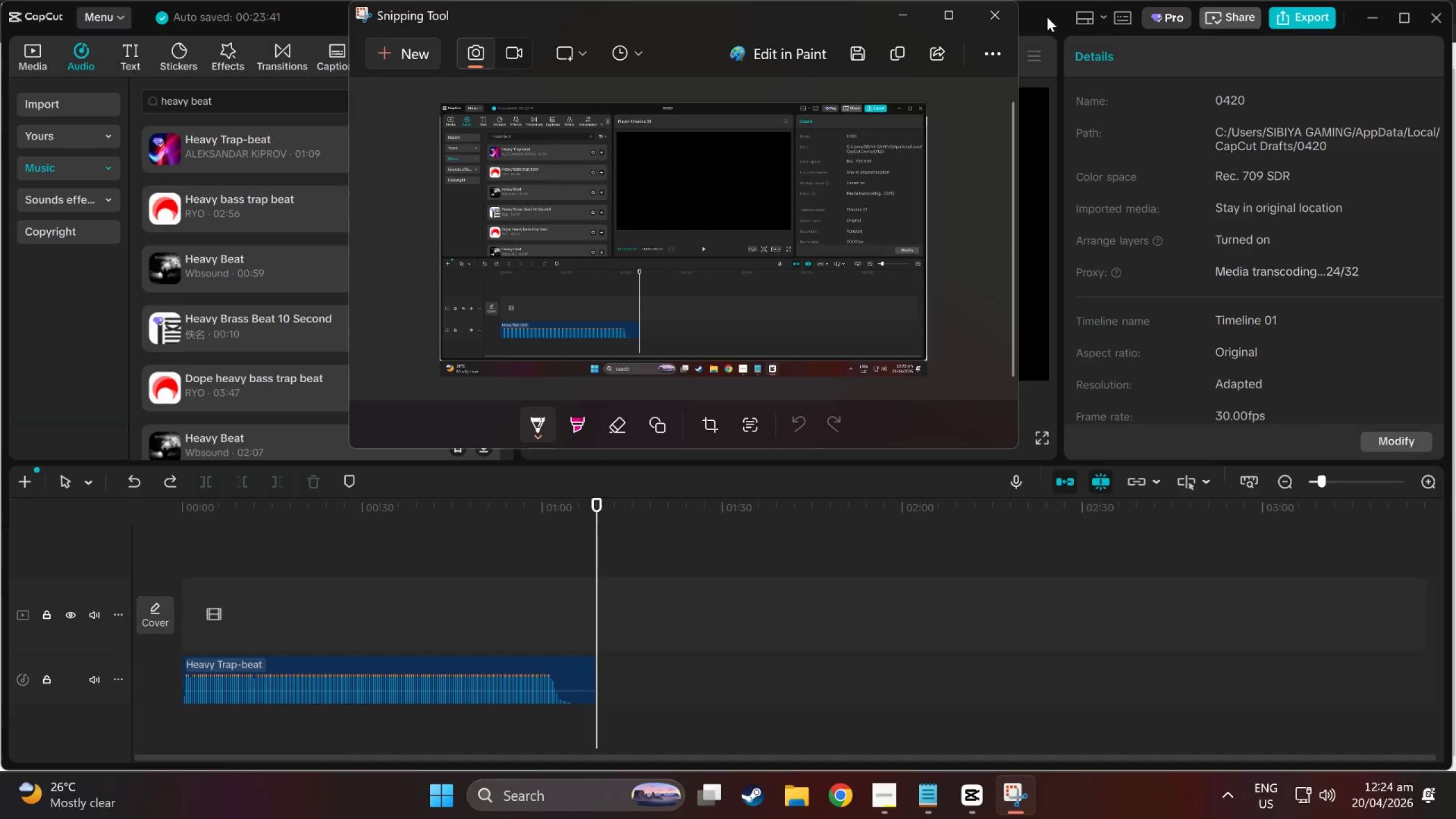 
mouse_move([987, 16])
 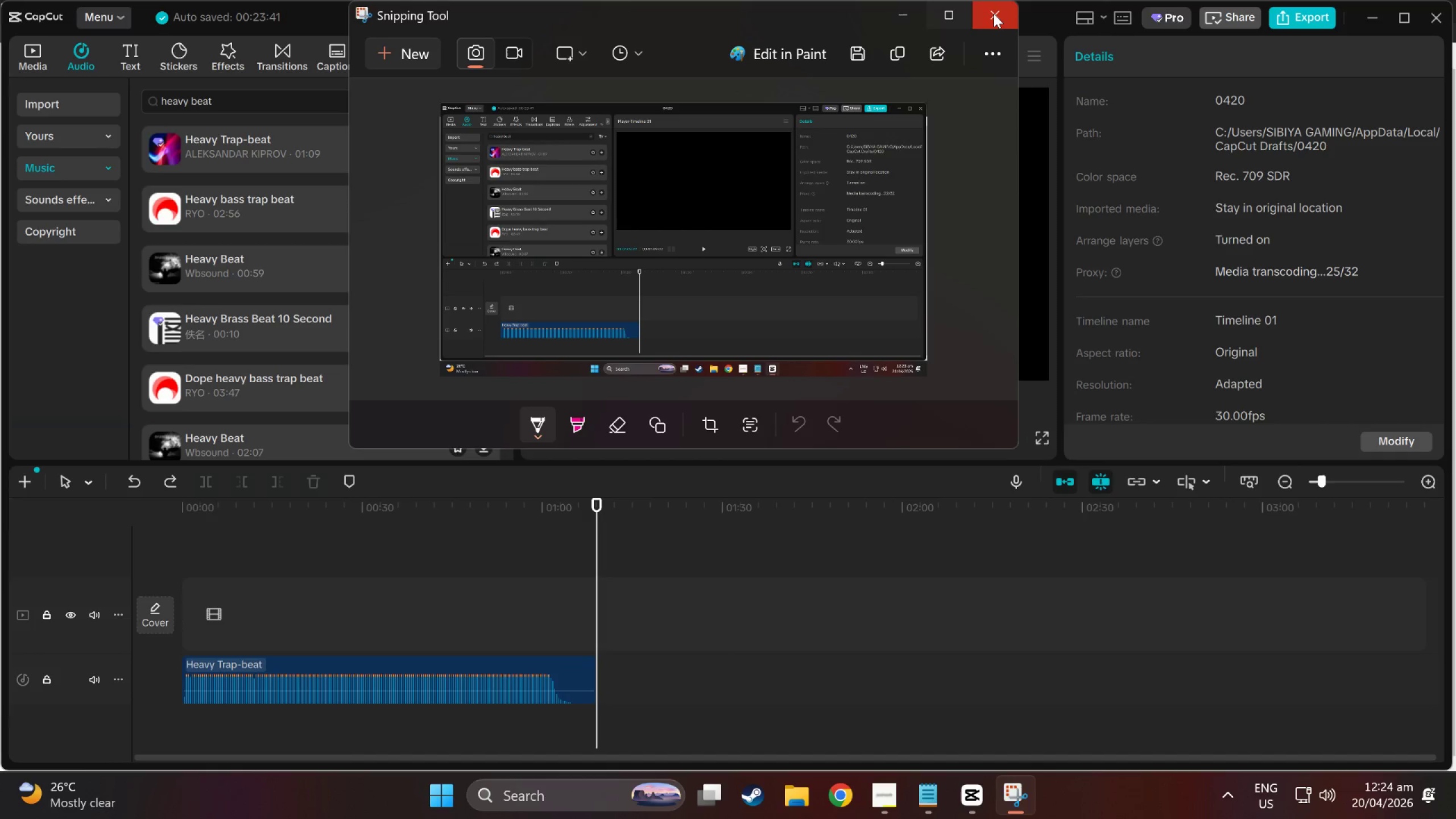 
left_click([994, 14])
 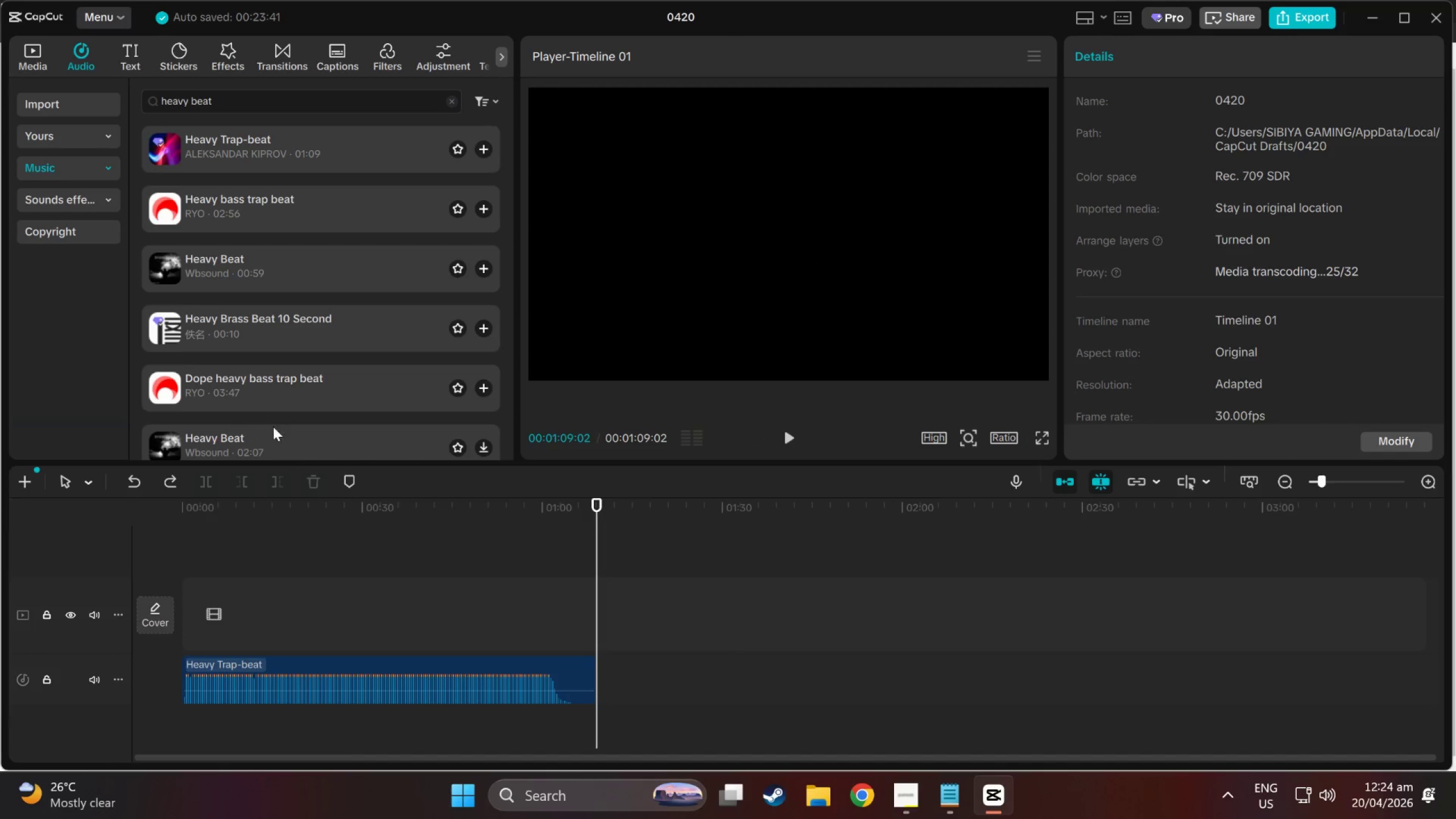 
left_click_drag(start_coordinate=[590, 510], to_coordinate=[108, 511])
 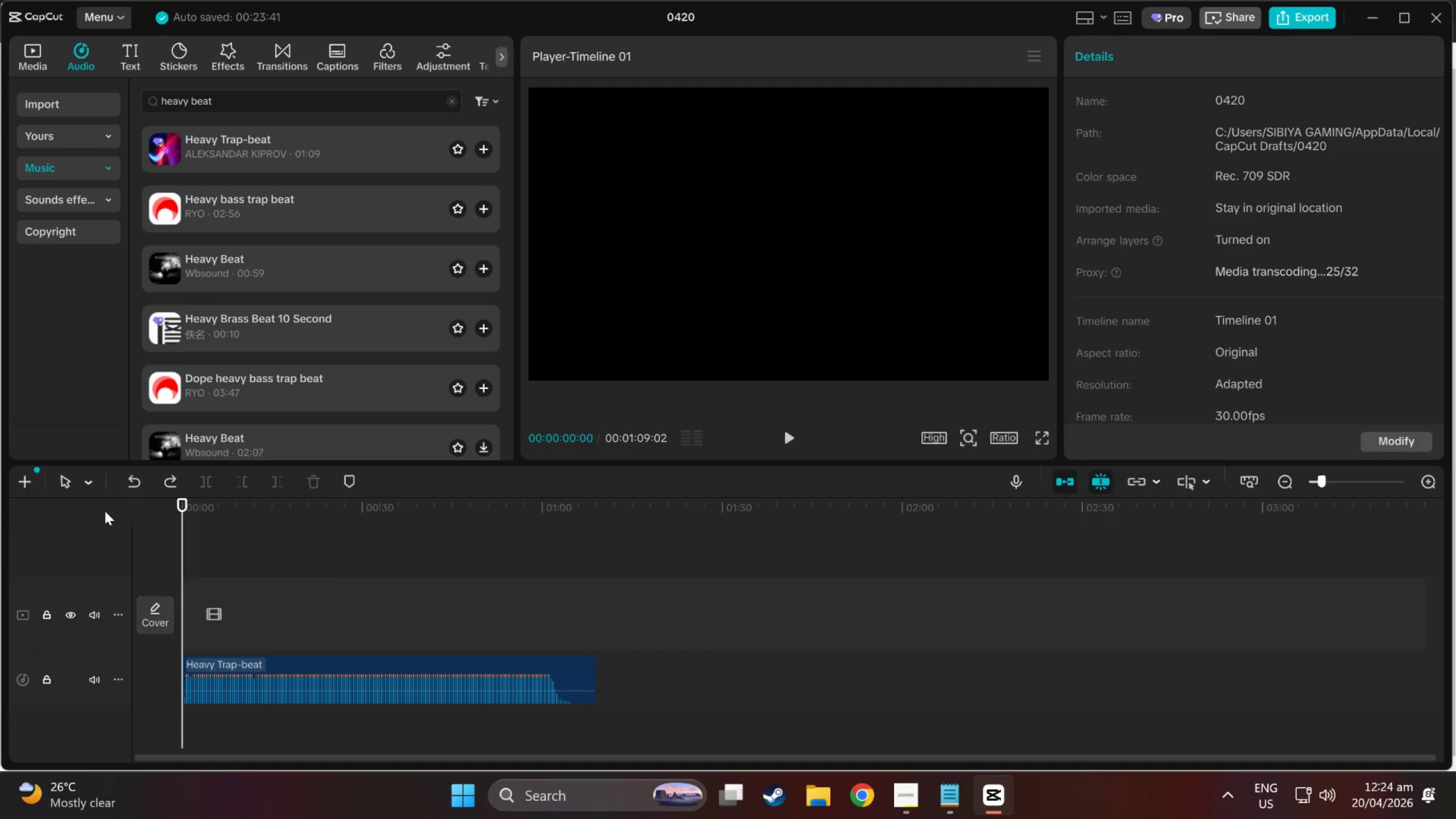 
key(Space)
 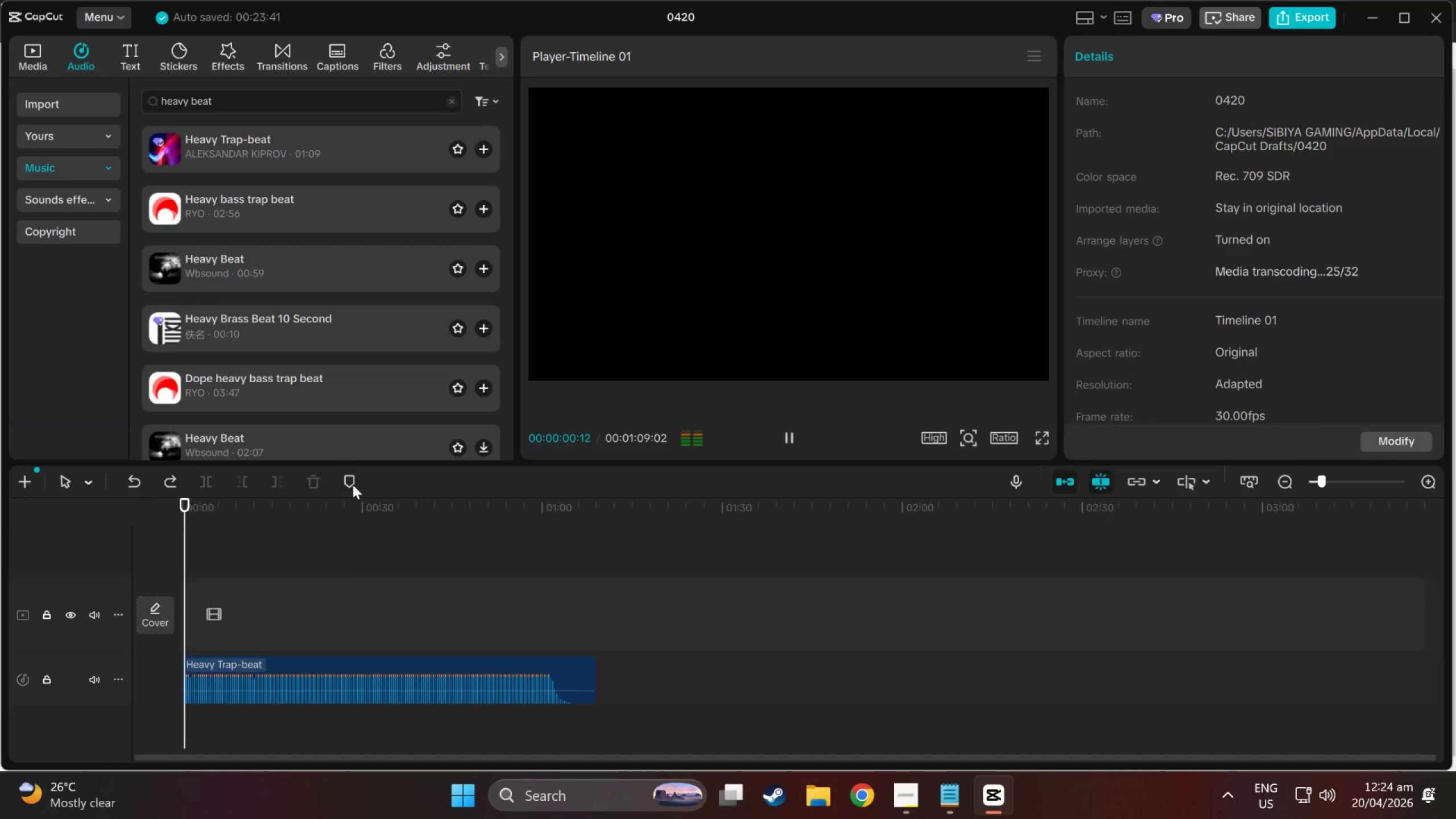 
key(Space)
 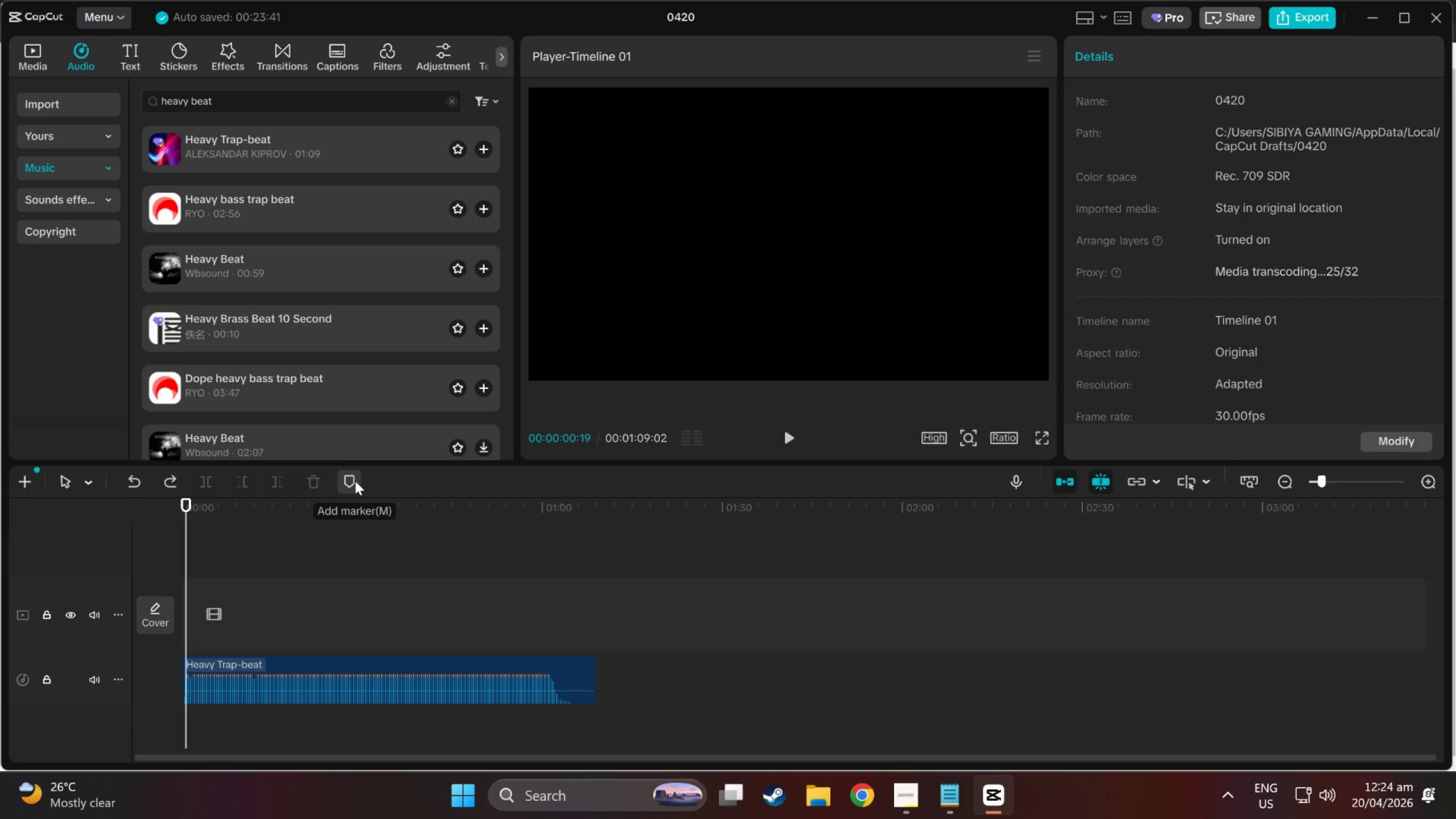 
right_click([424, 685])
 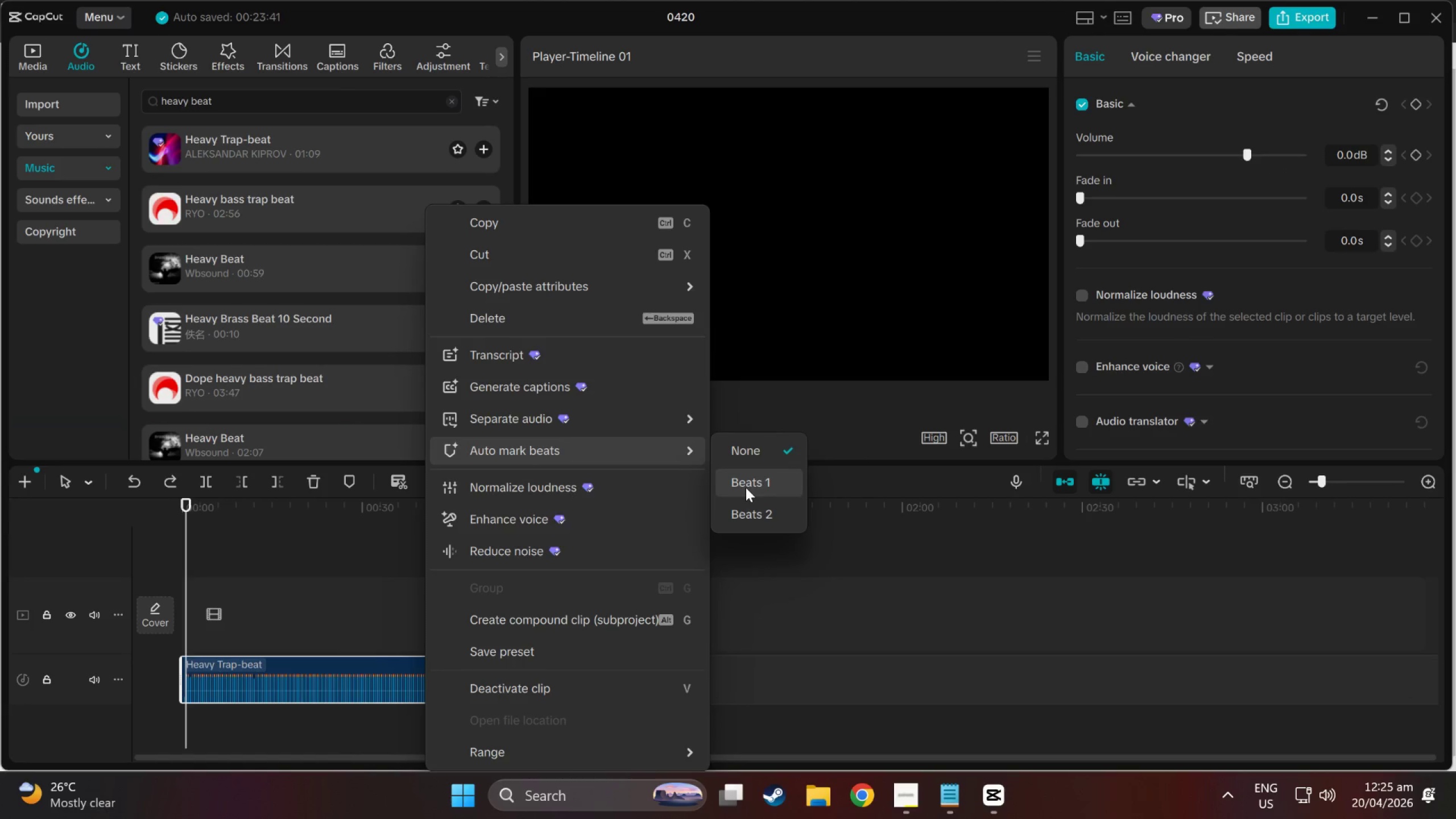 
wait(6.84)
 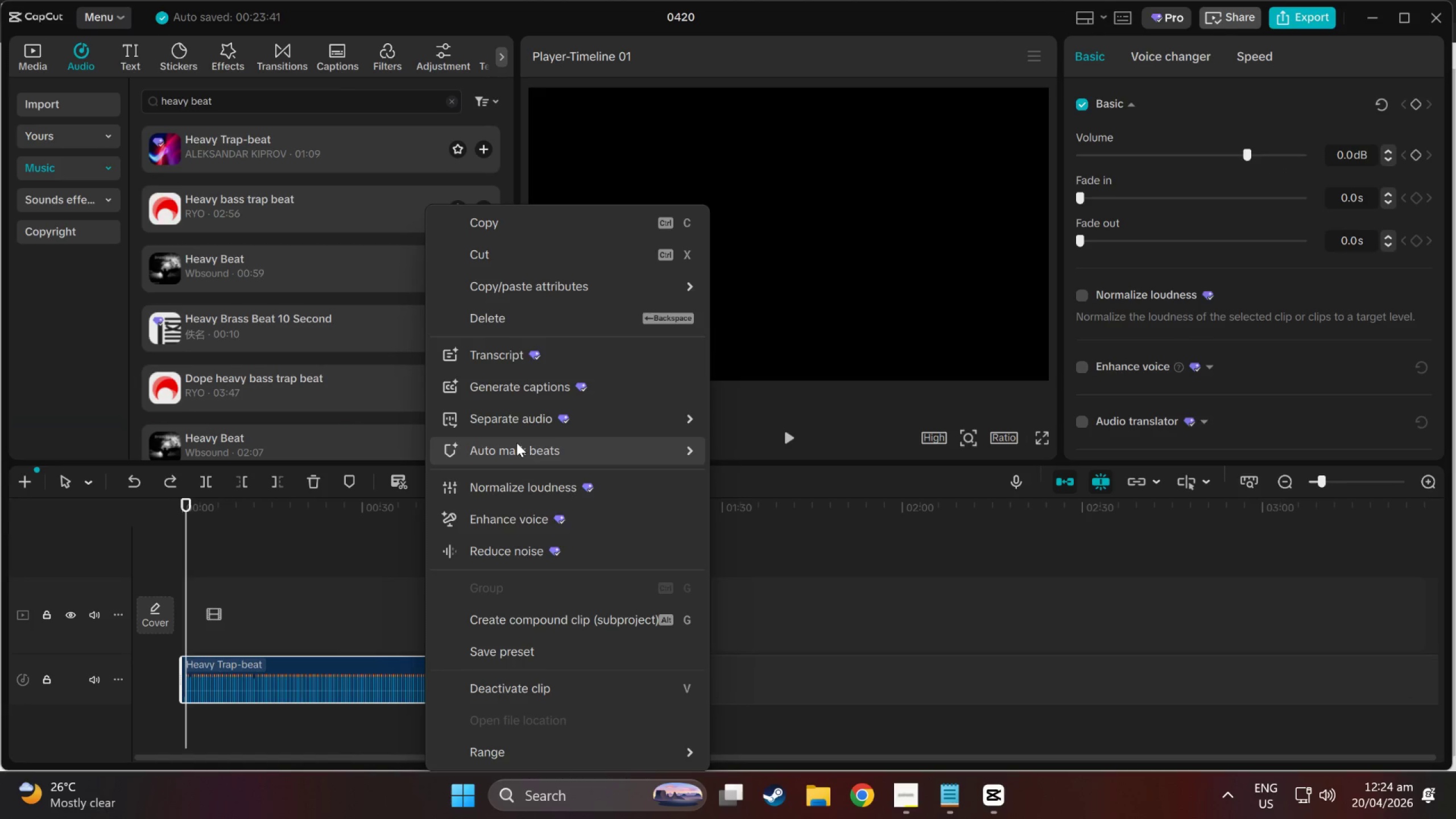 
left_click([747, 483])
 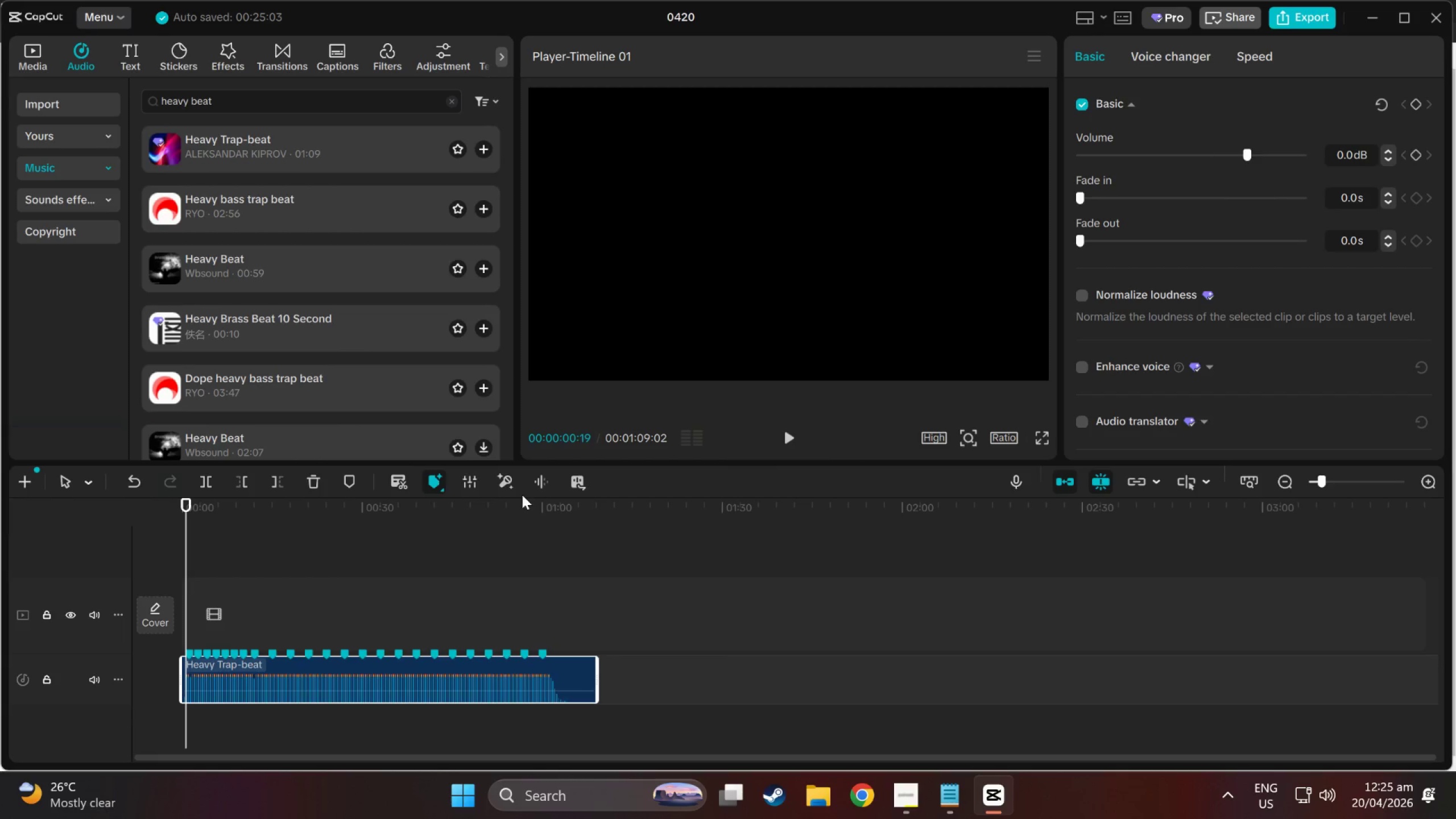 
key(Space)
 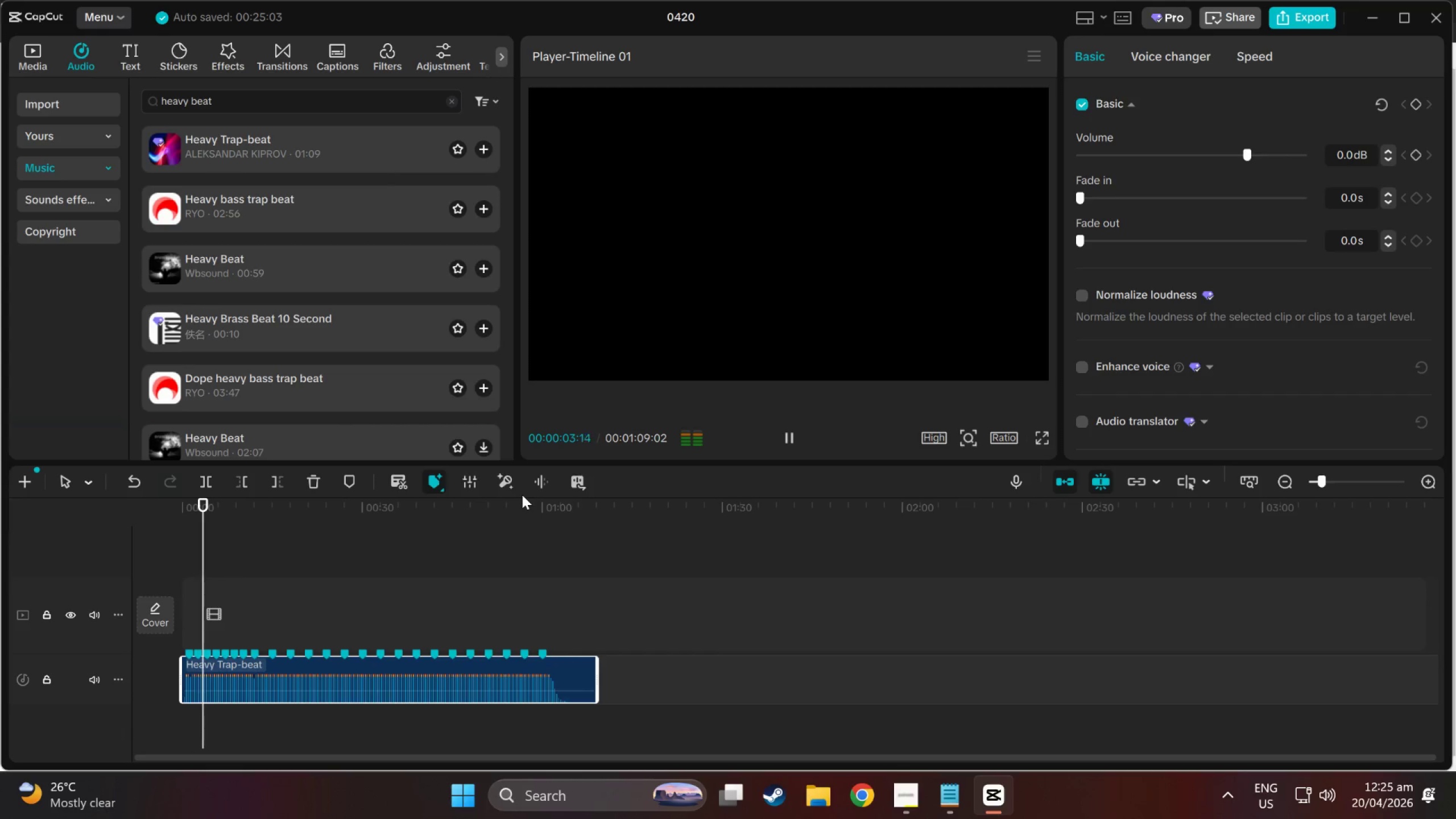 
hold_key(key=ControlLeft, duration=1.51)
 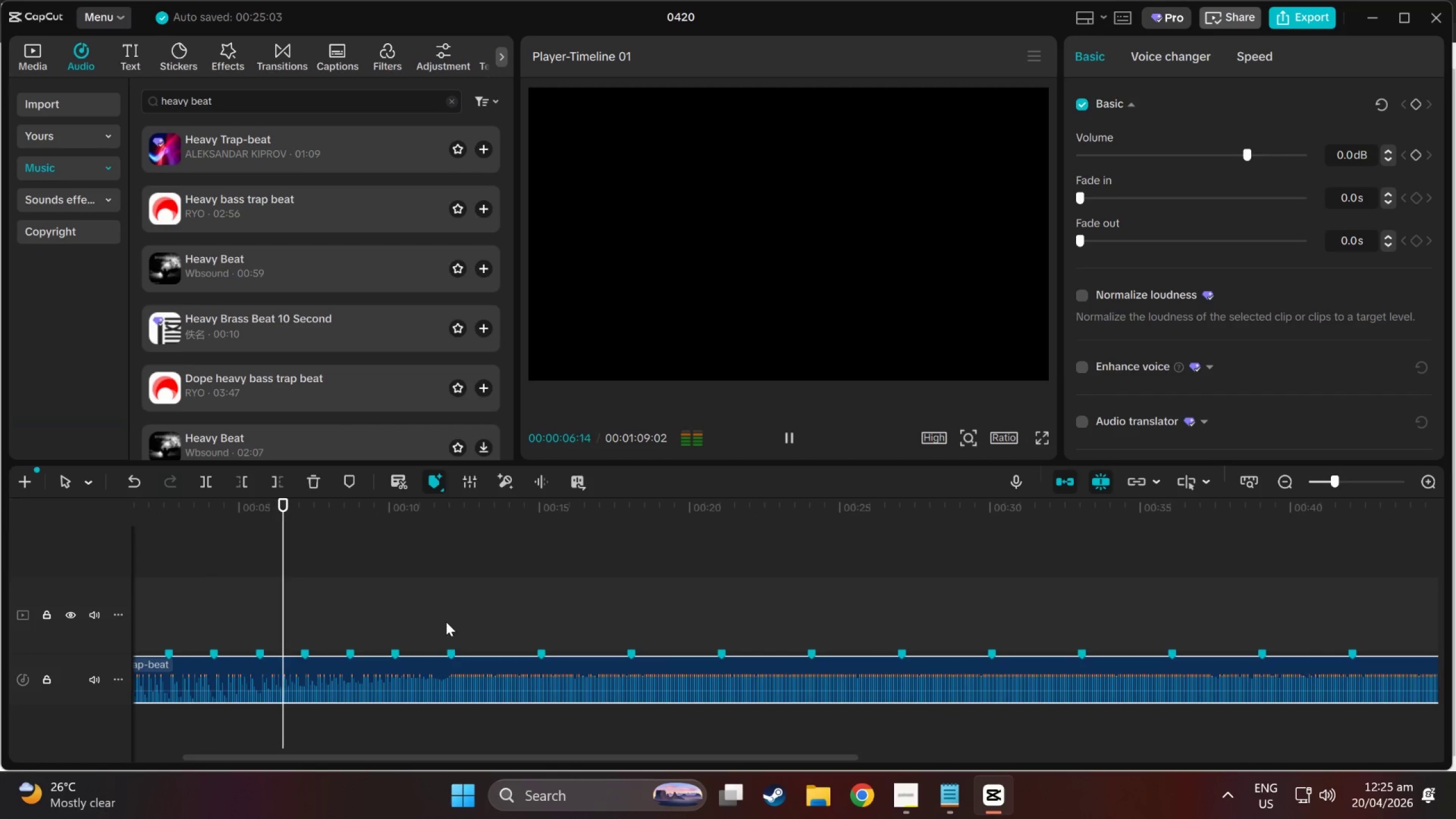 
key(Control+ControlLeft)
 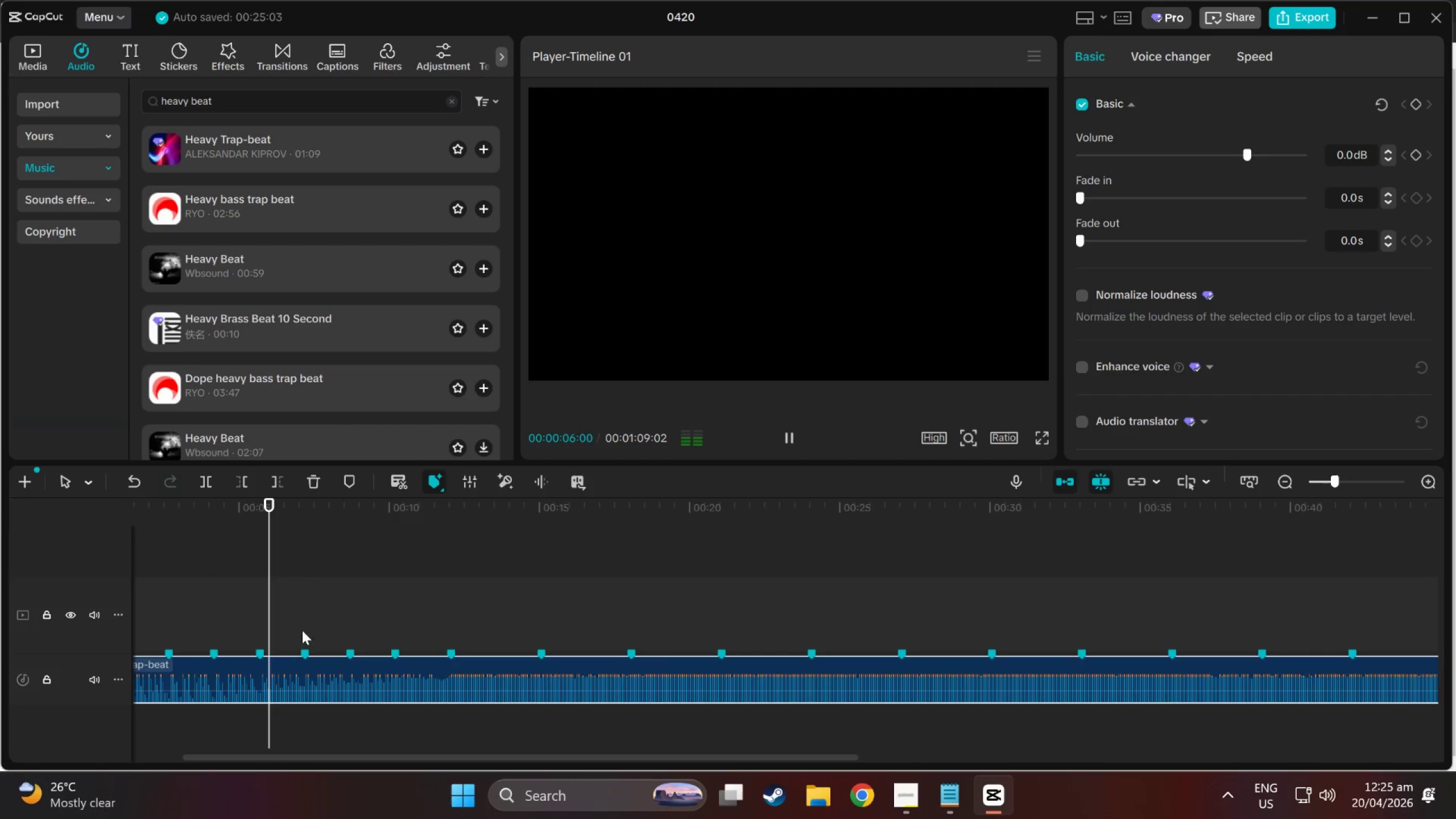 
key(Control+ControlLeft)
 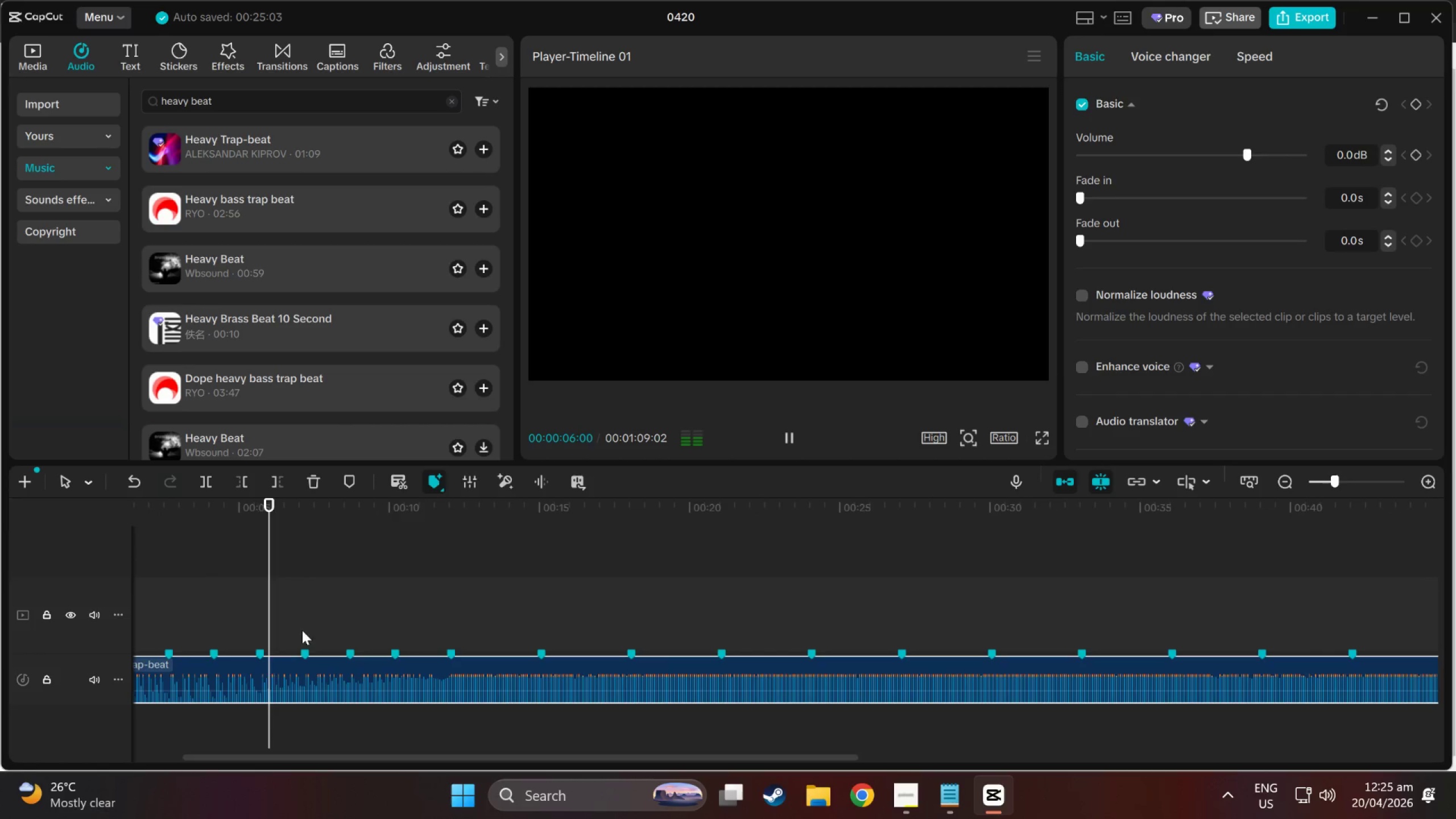 
key(Control+ControlLeft)
 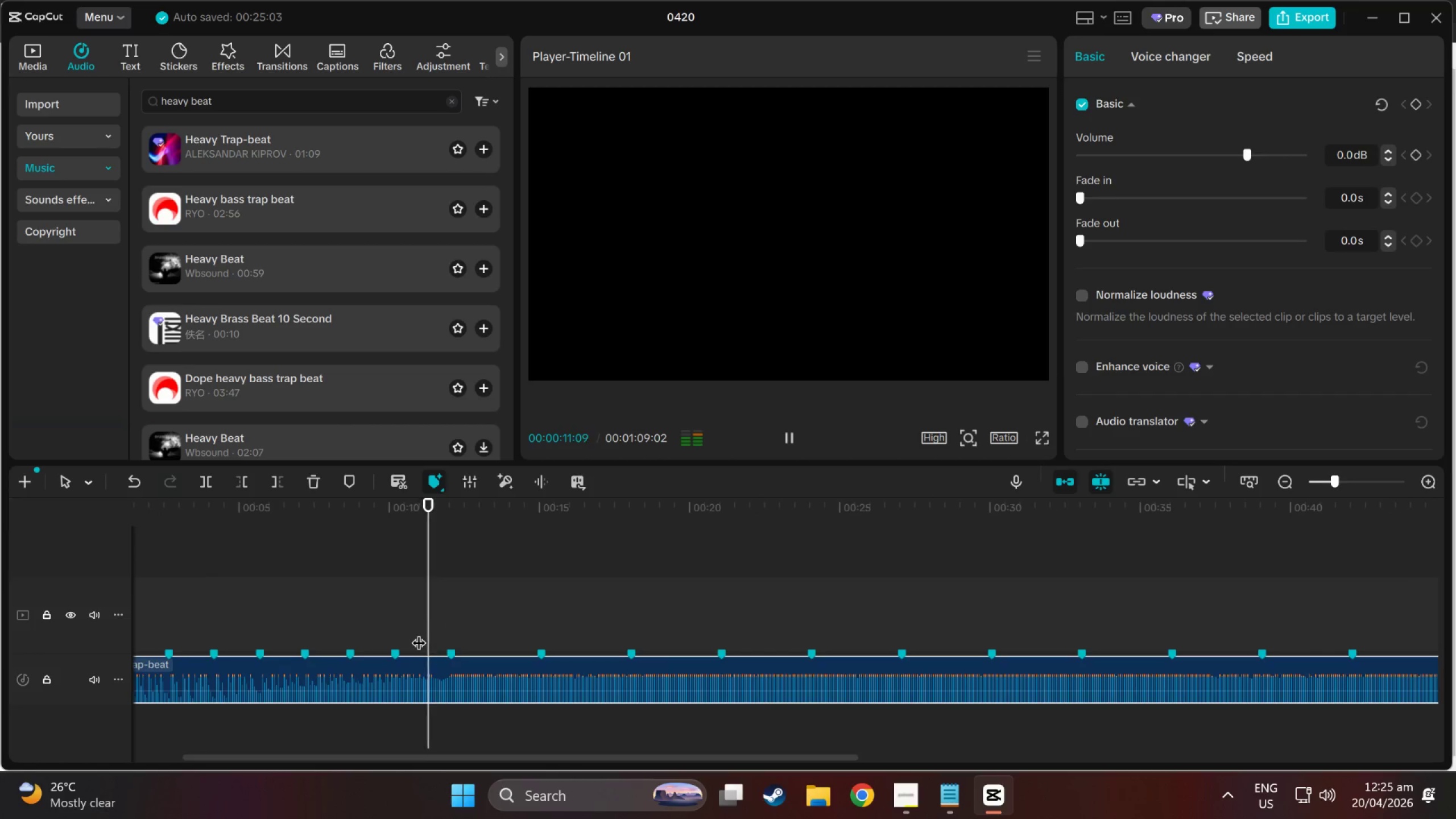 
scroll: coordinate [302, 630], scroll_direction: up, amount: 15.0
 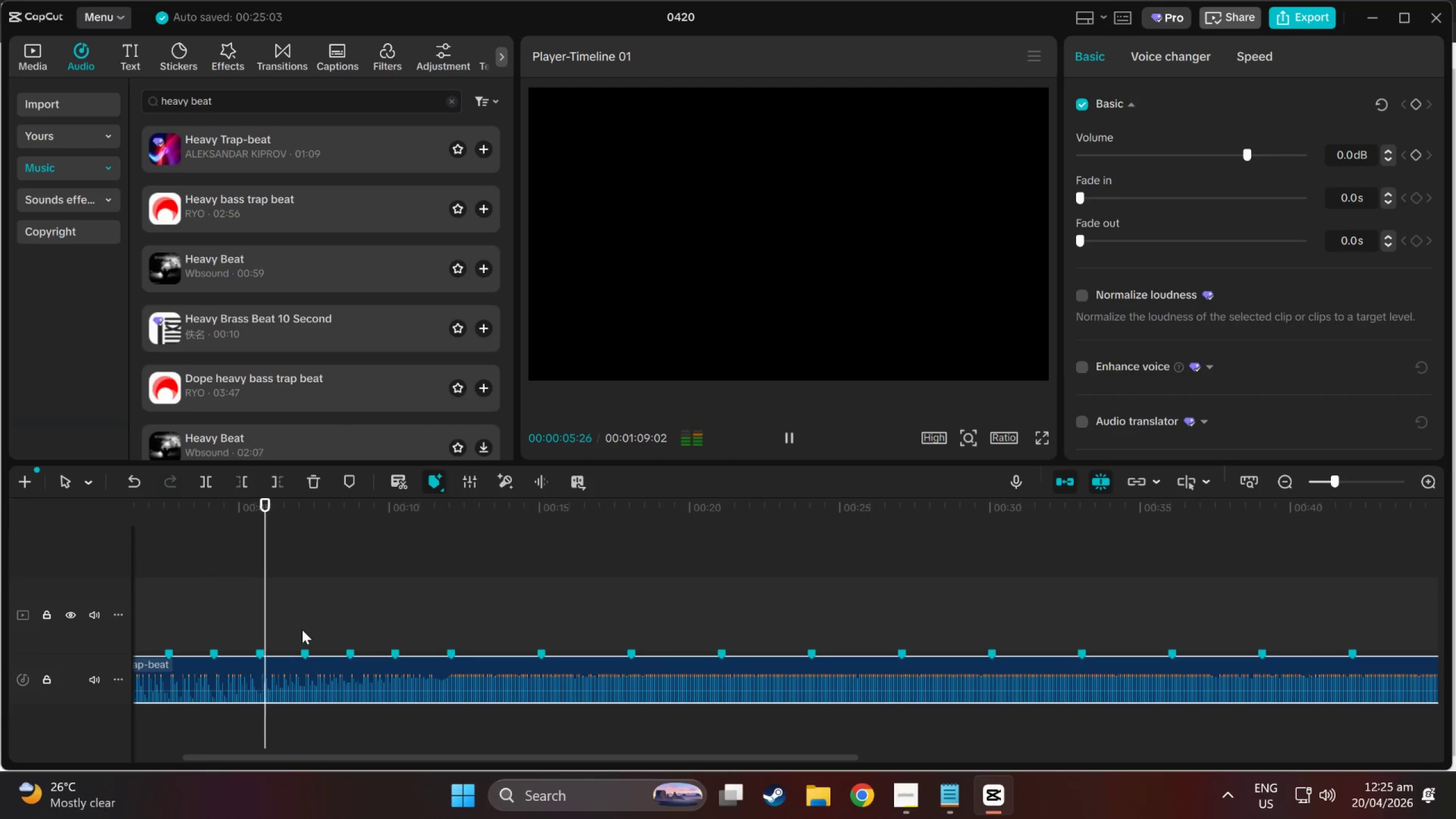 
wait(6.97)
 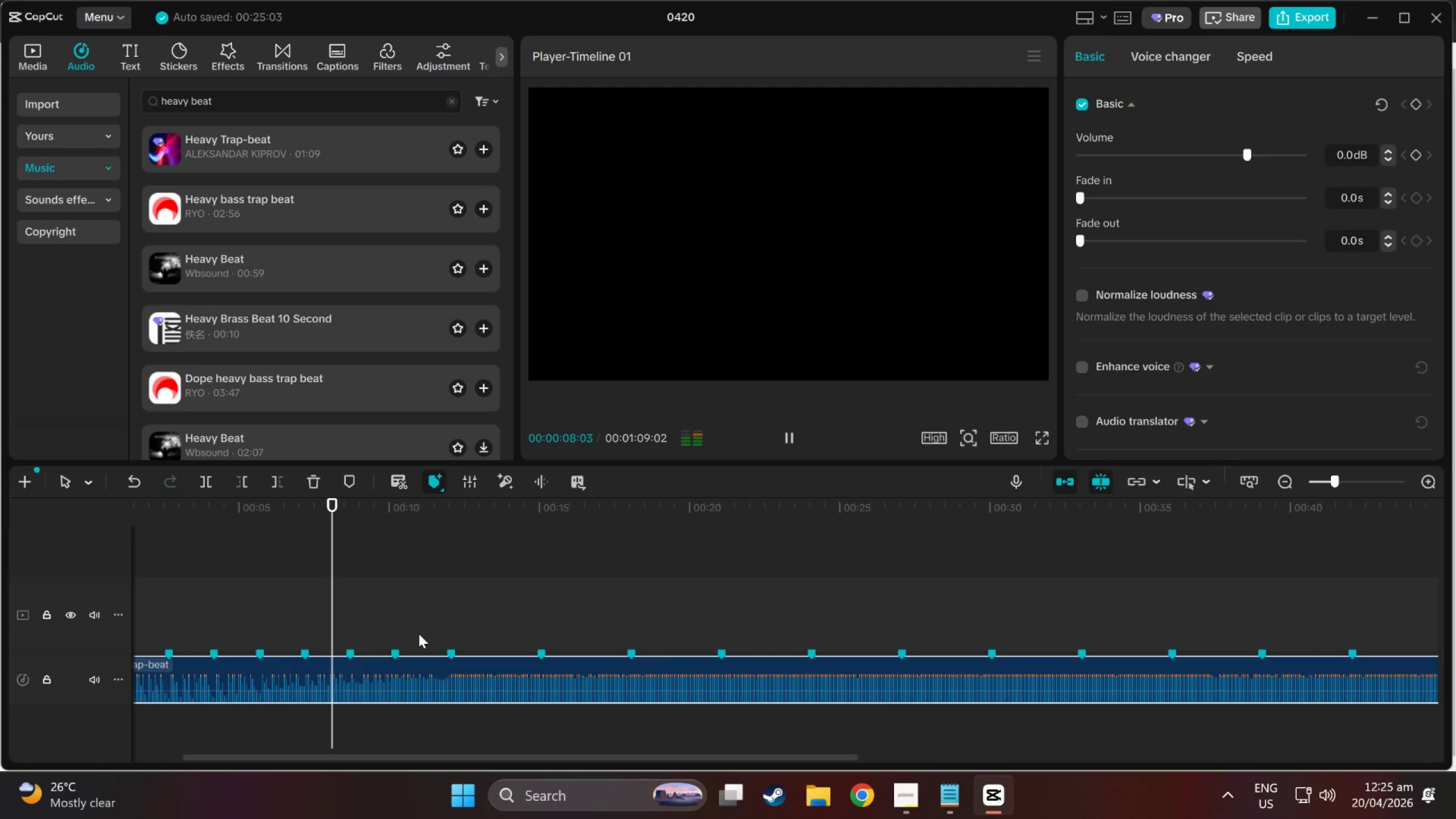 
left_click([437, 482])
 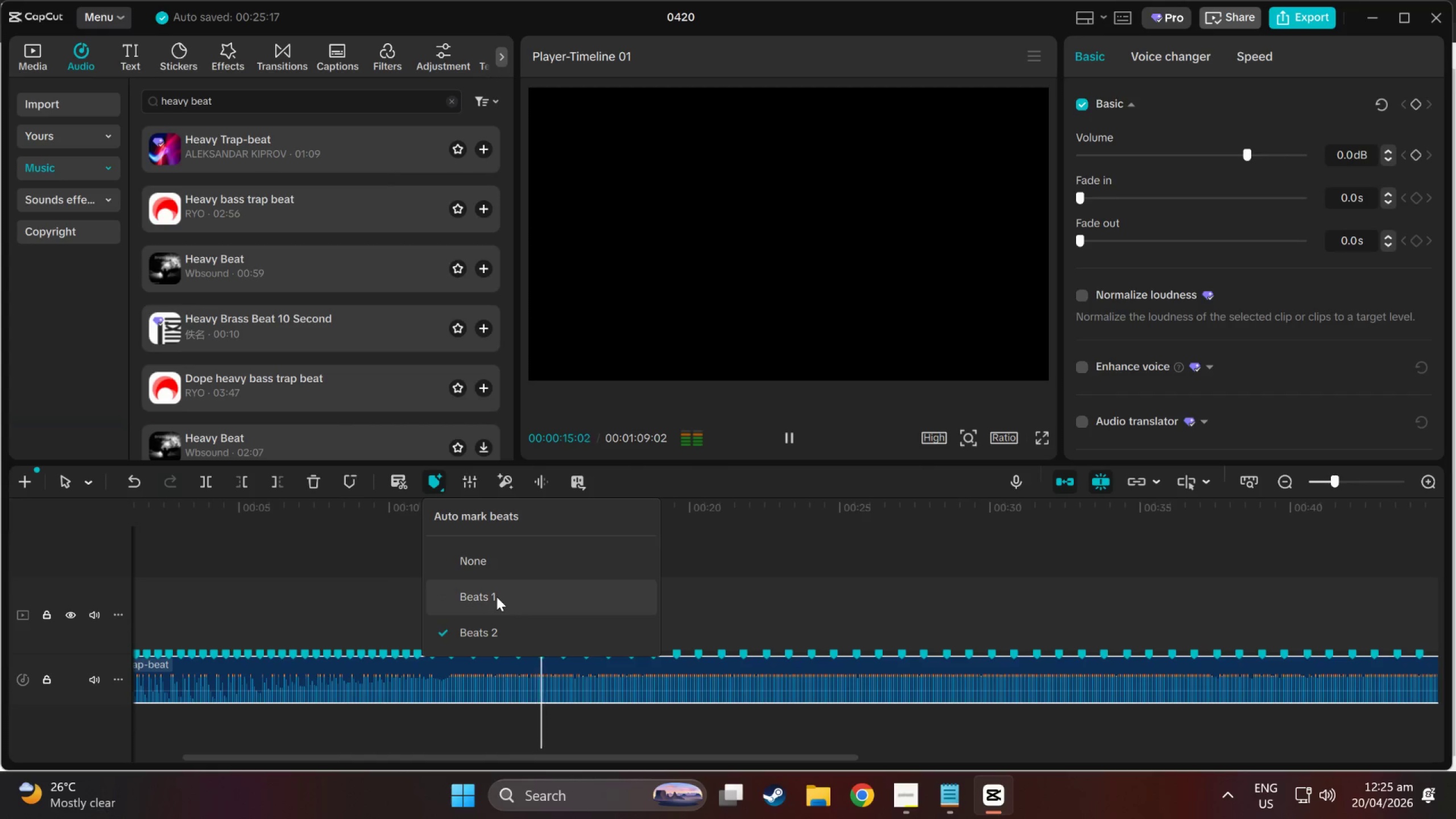 
left_click([497, 597])
 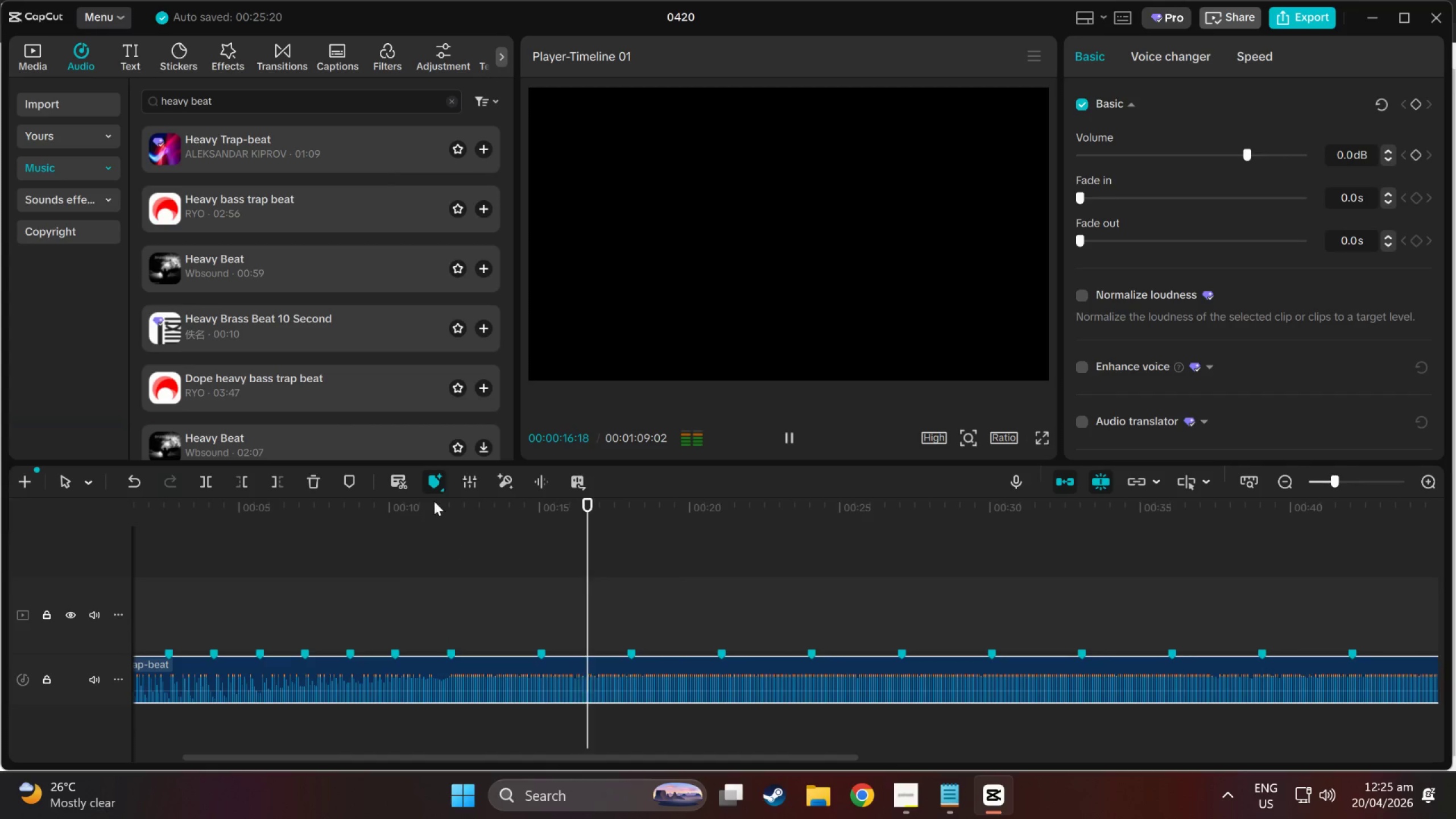 
left_click([427, 483])
 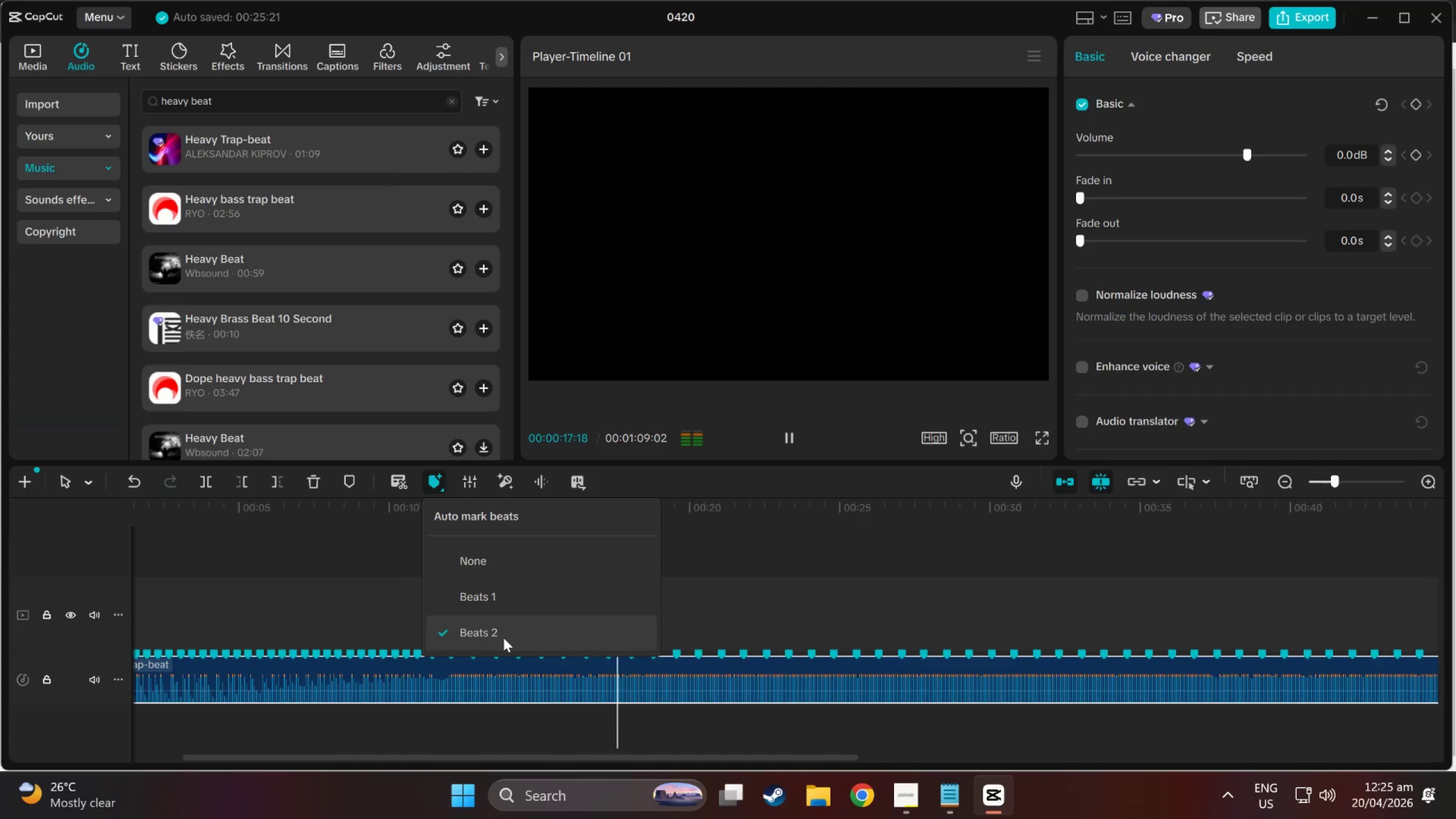 
left_click([503, 638])
 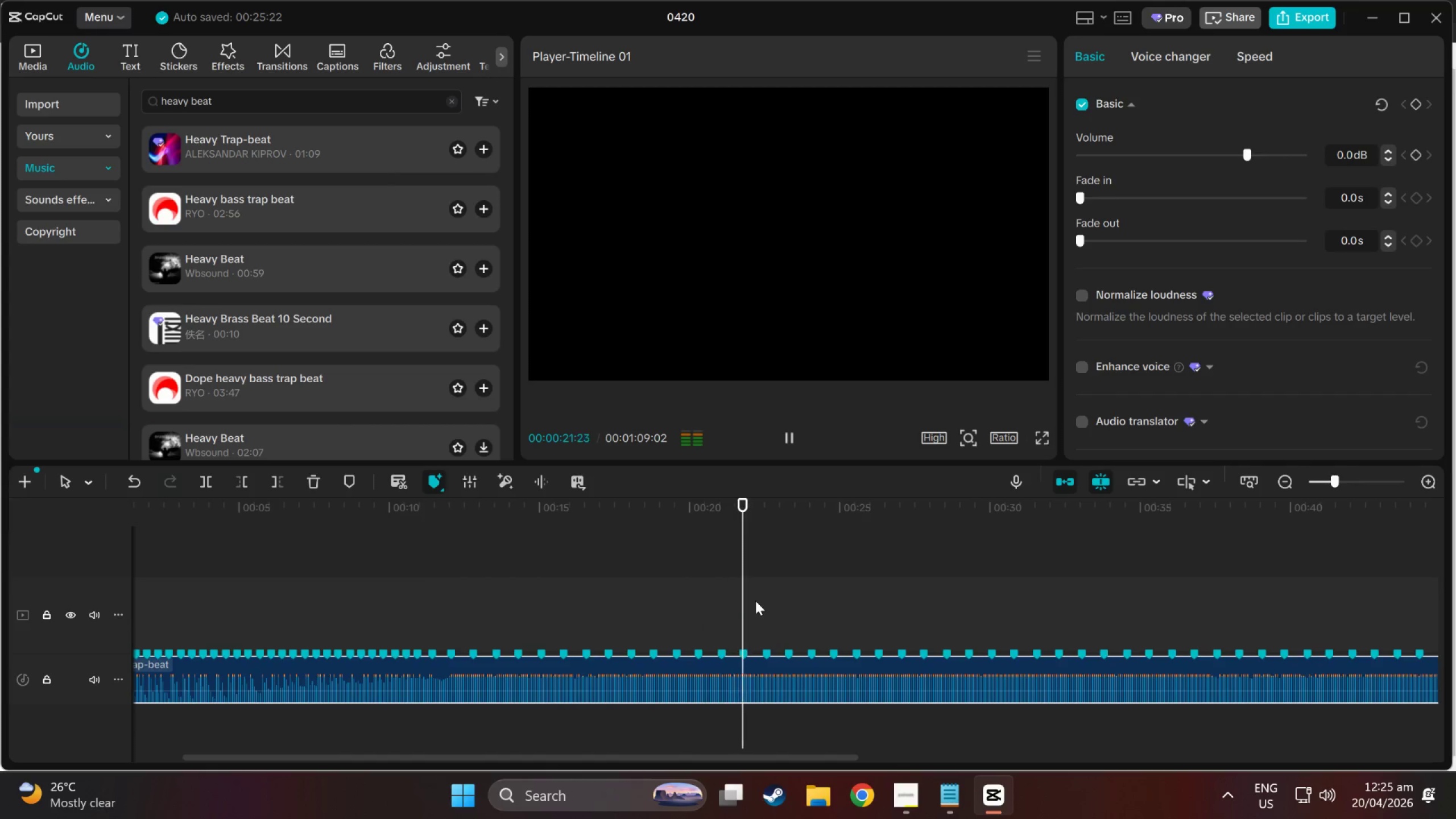 
wait(5.08)
 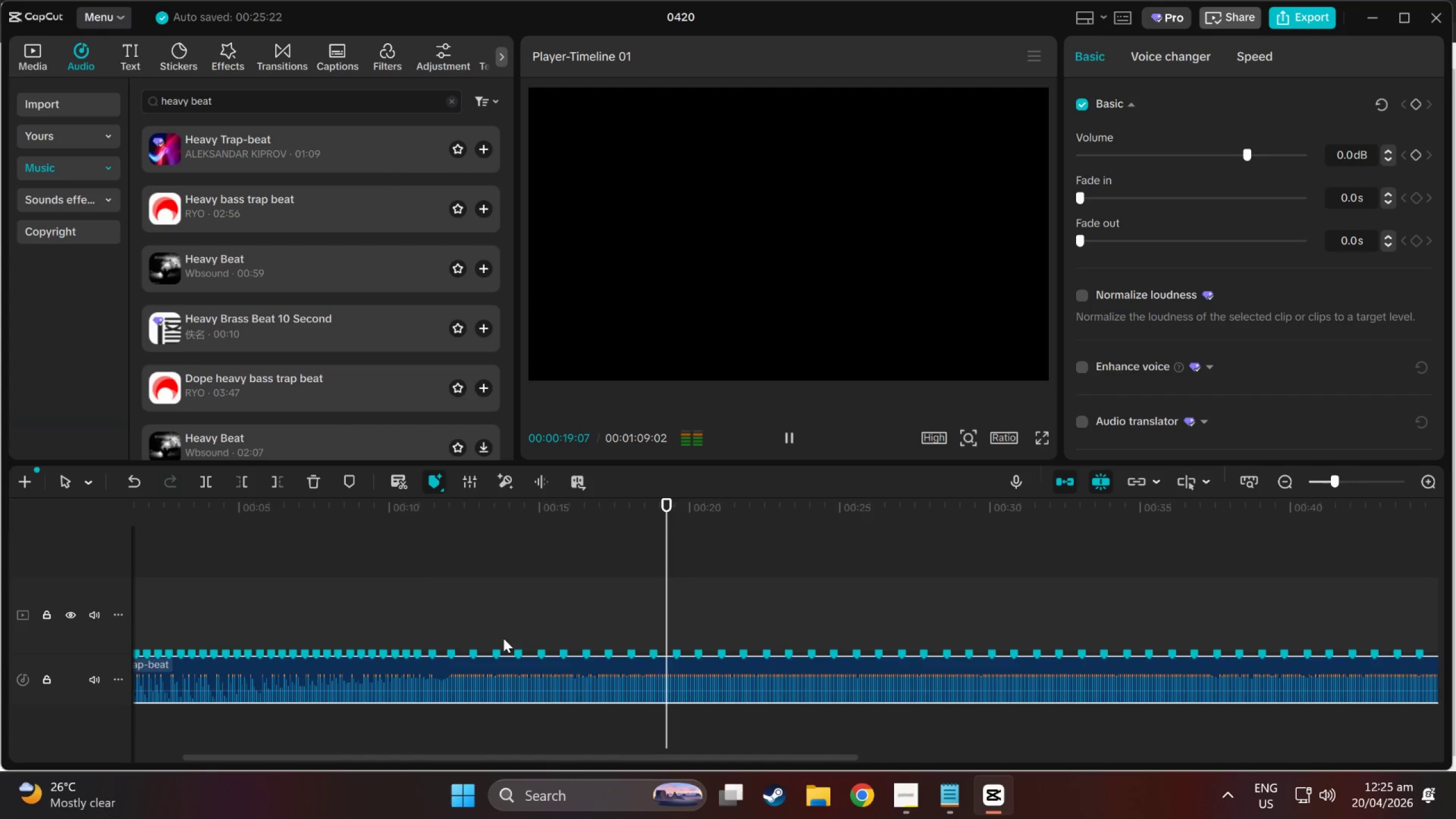 
left_click_drag(start_coordinate=[787, 511], to_coordinate=[0, 570])
 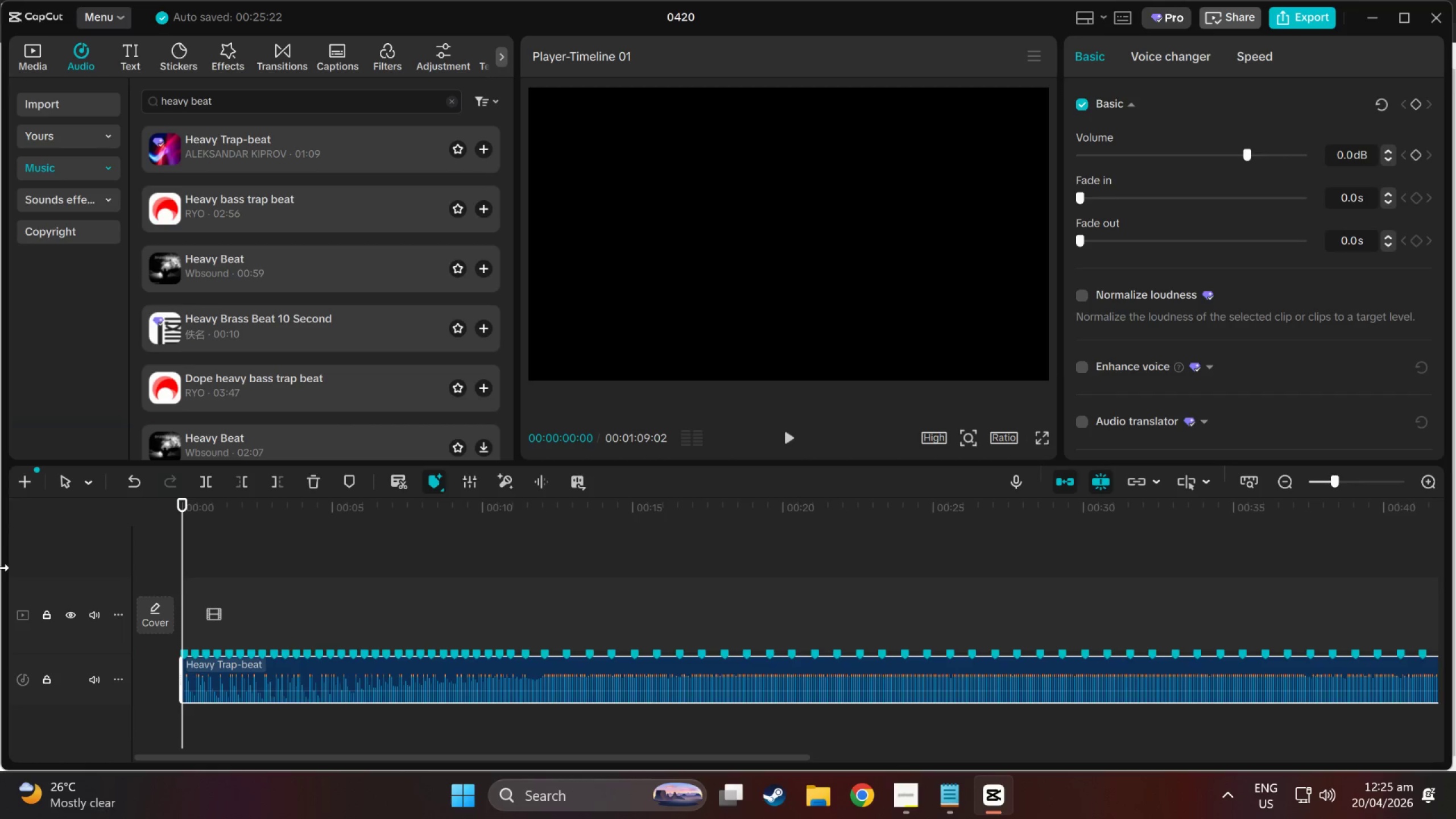 
key(Space)
 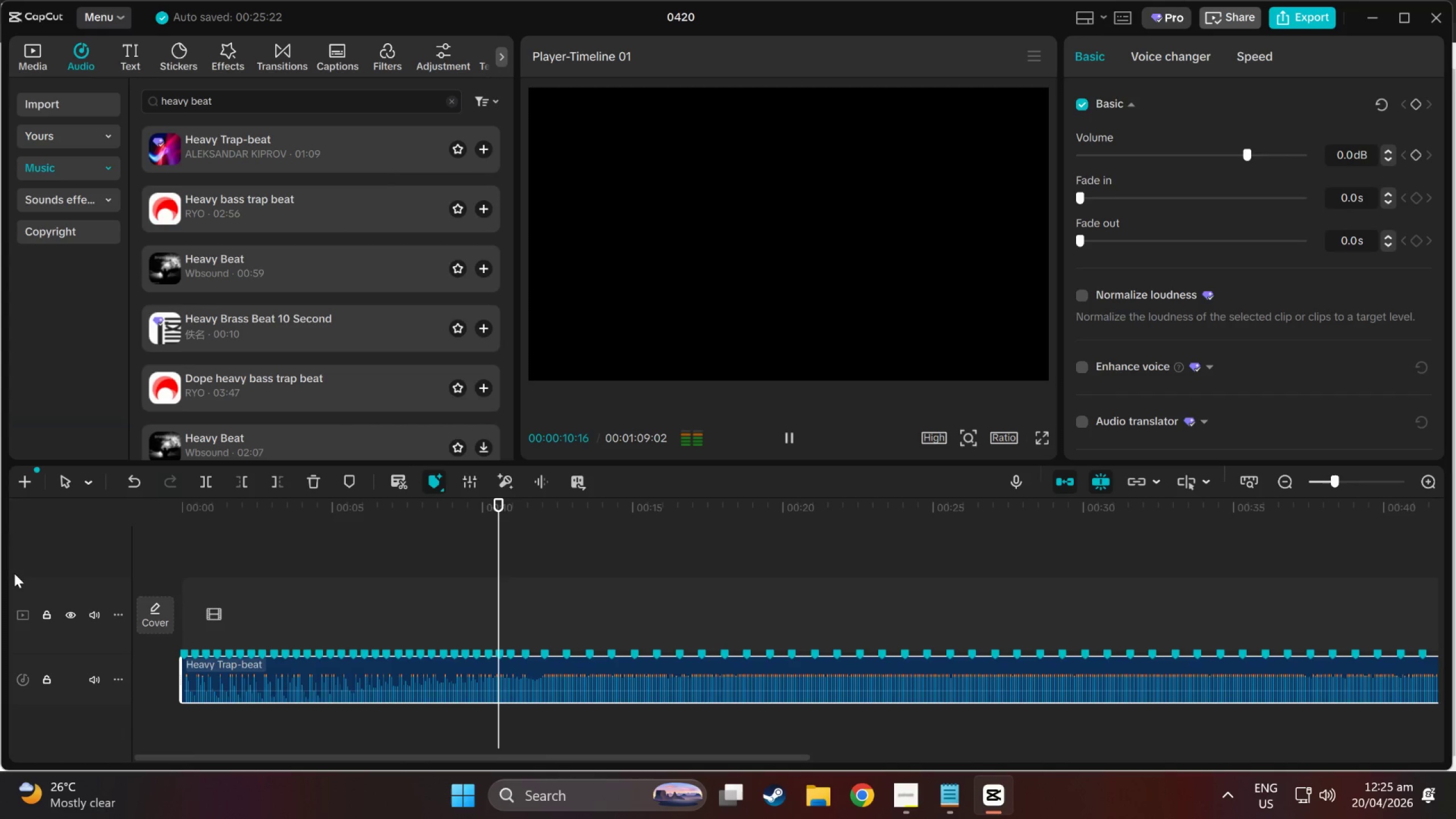 
wait(15.59)
 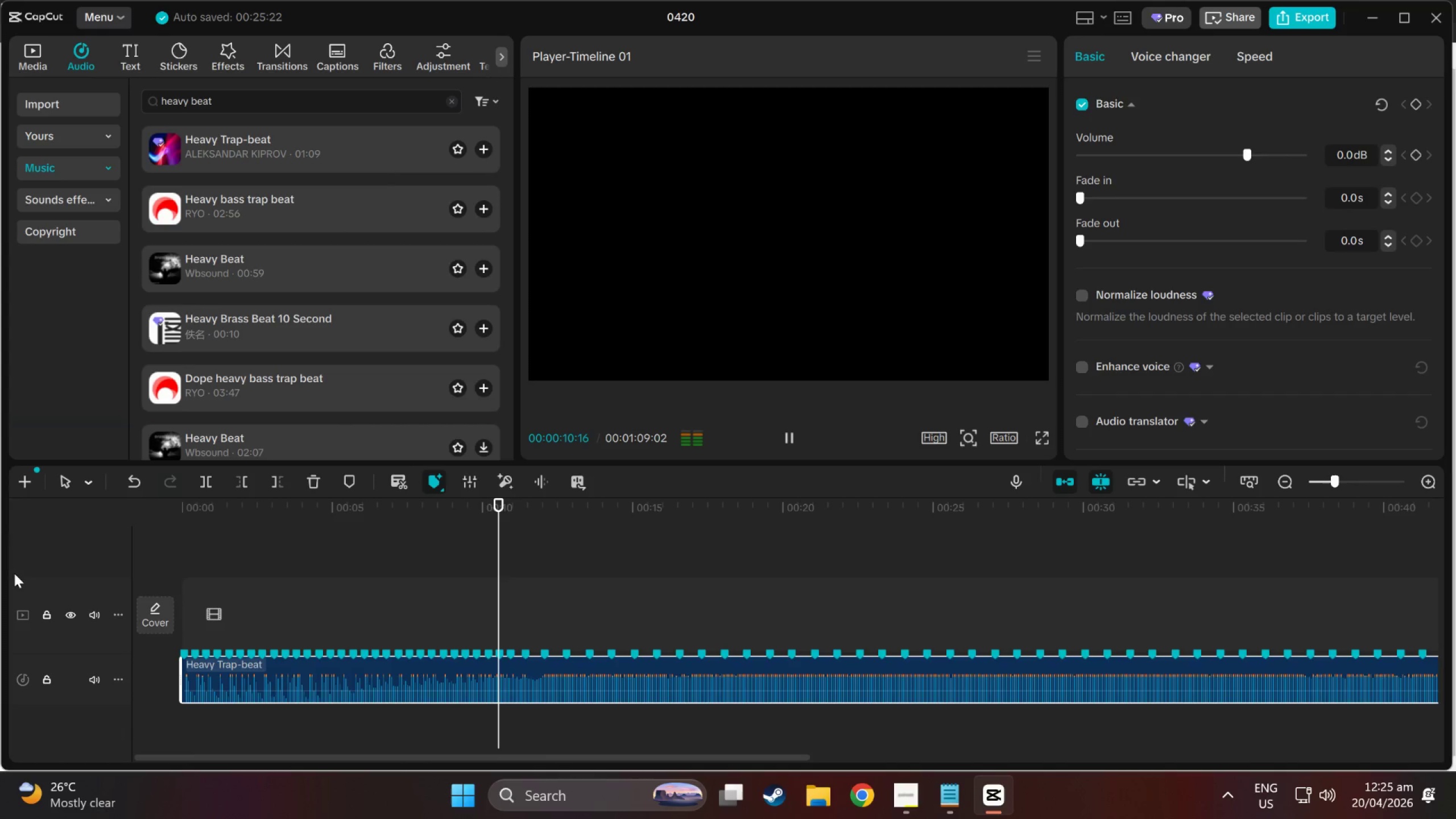 
left_click([542, 609])
 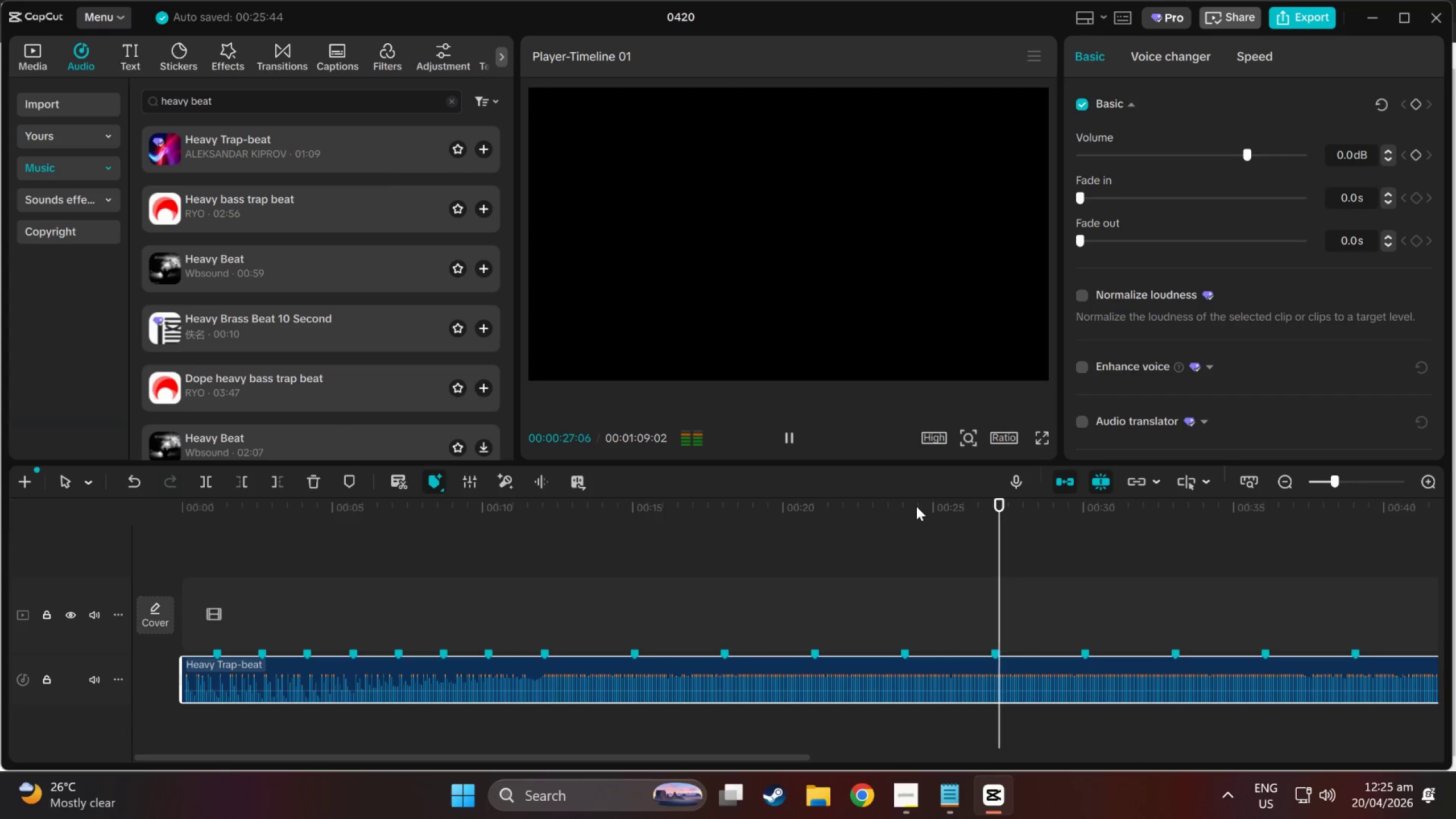 
wait(16.62)
 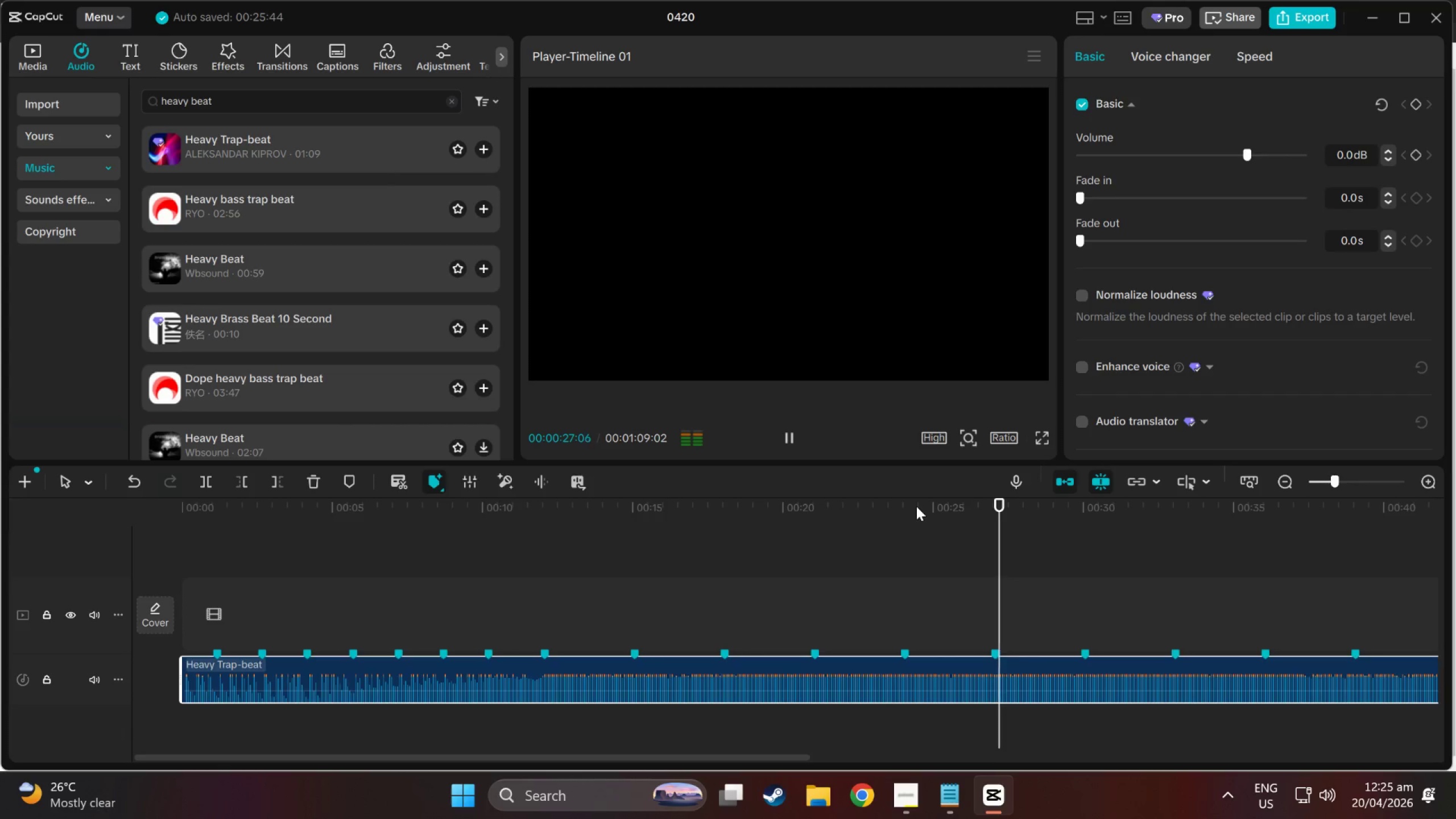 
left_click_drag(start_coordinate=[1147, 509], to_coordinate=[0, 576])
 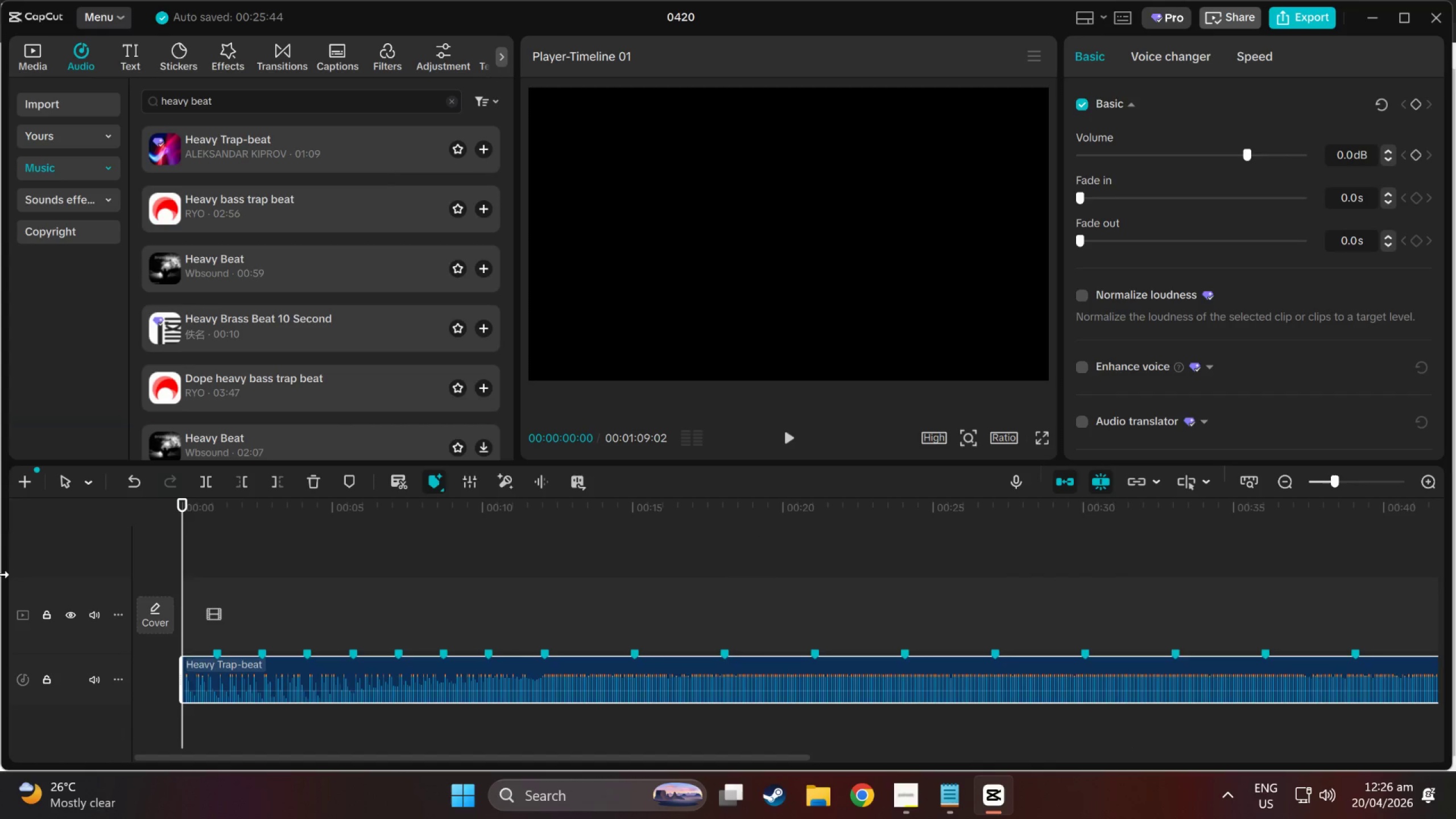 
key(Space)
 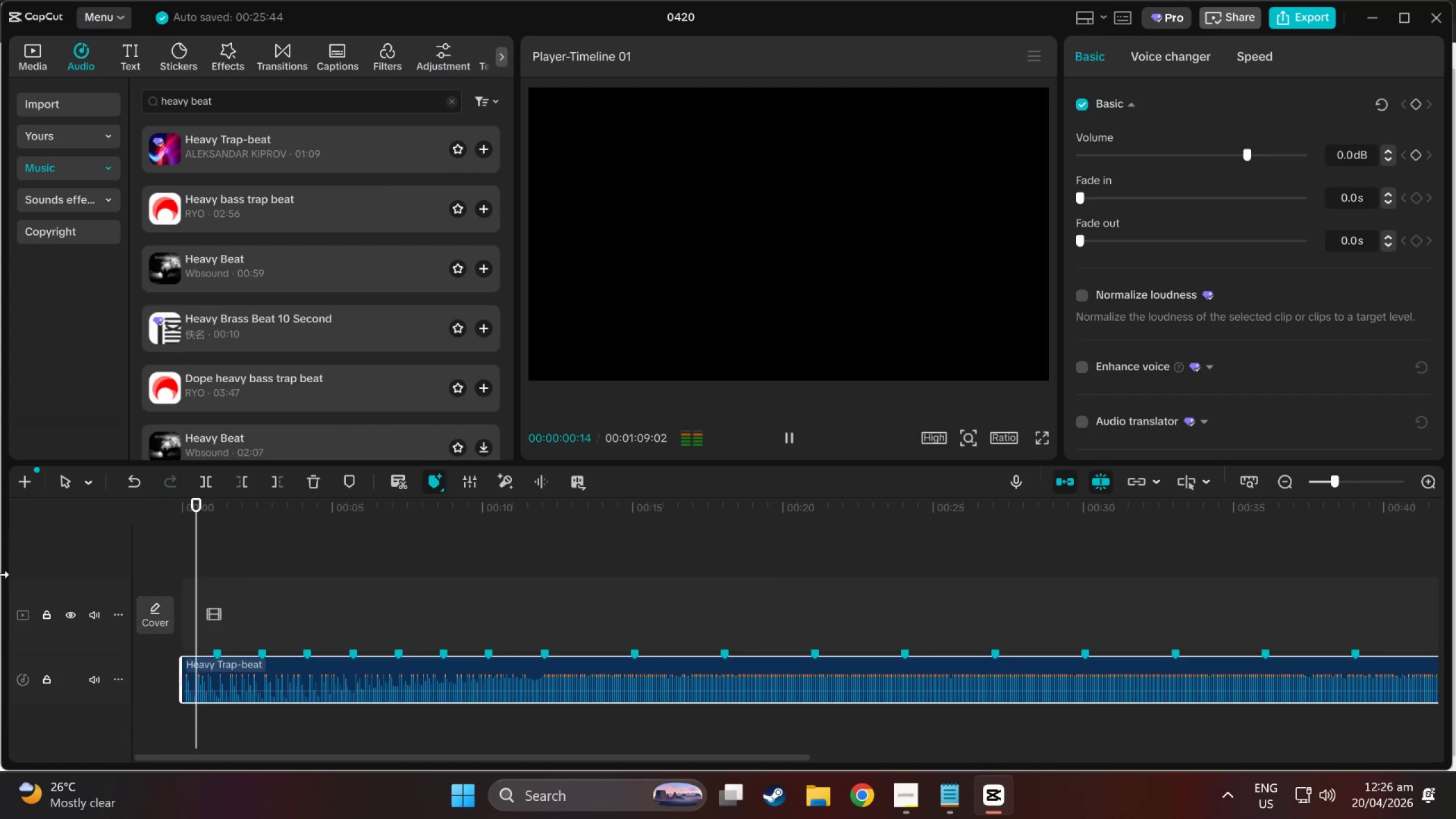 
mouse_move([38, 619])
 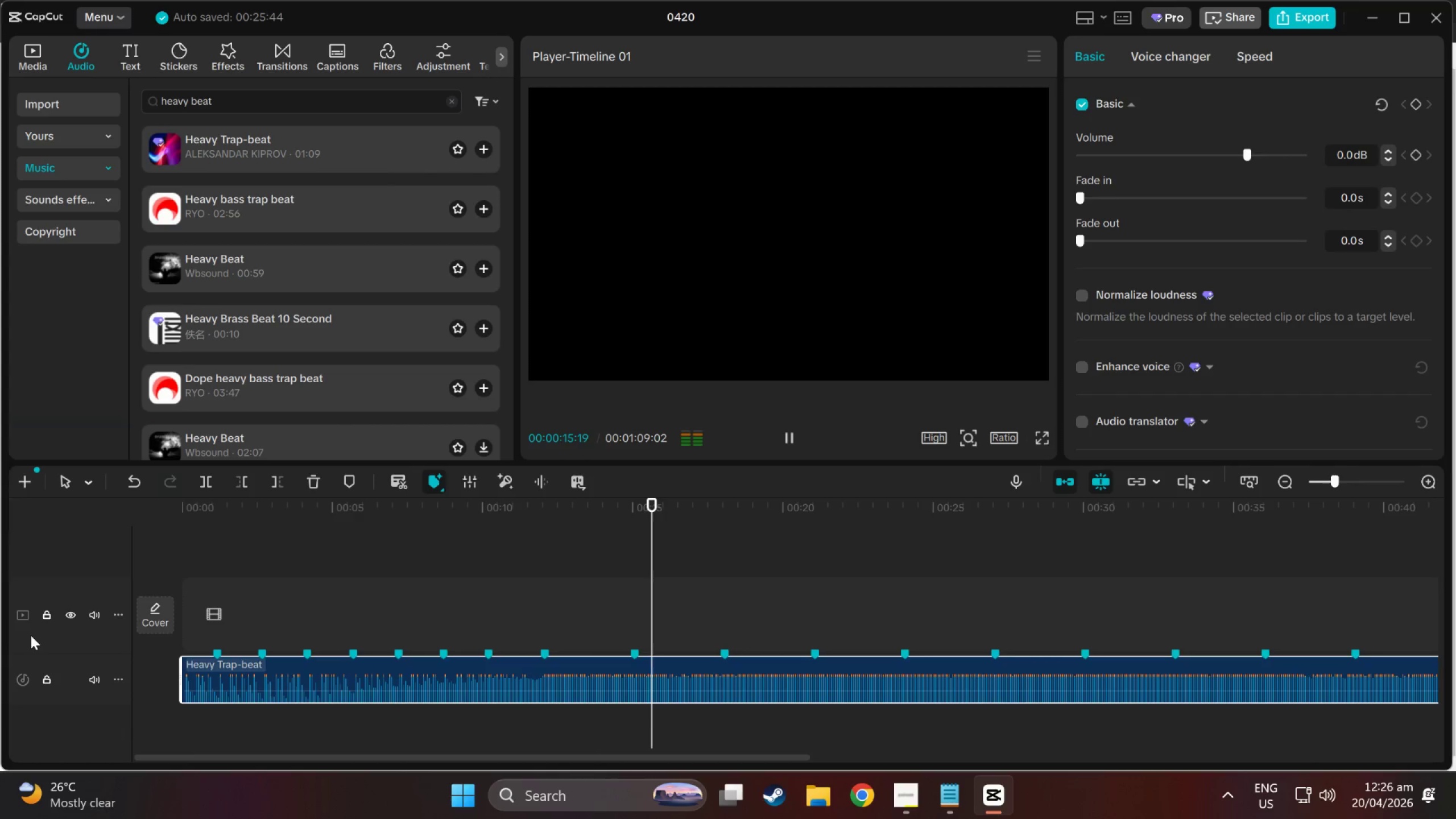 
wait(13.18)
 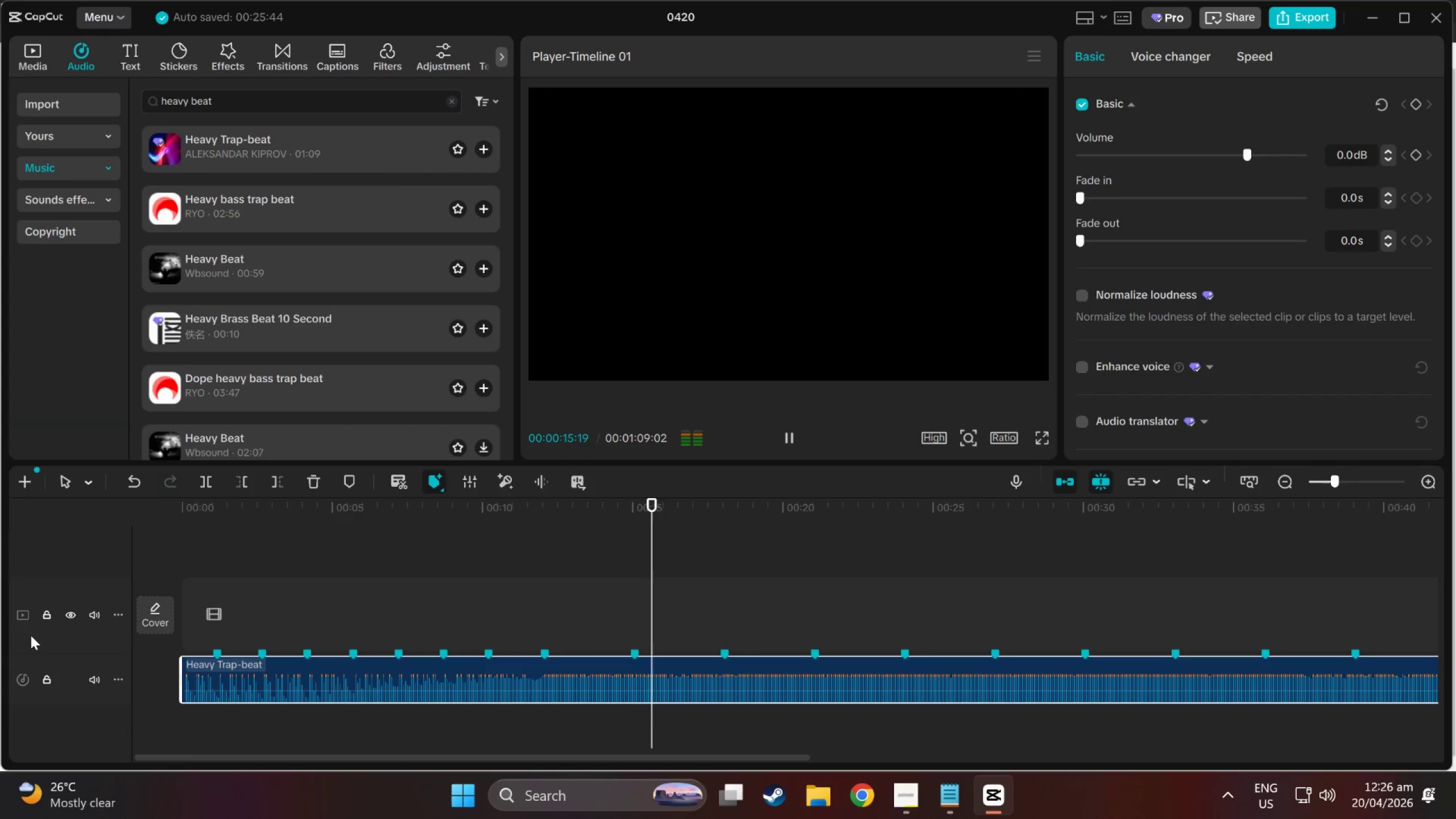 
left_click([437, 485])
 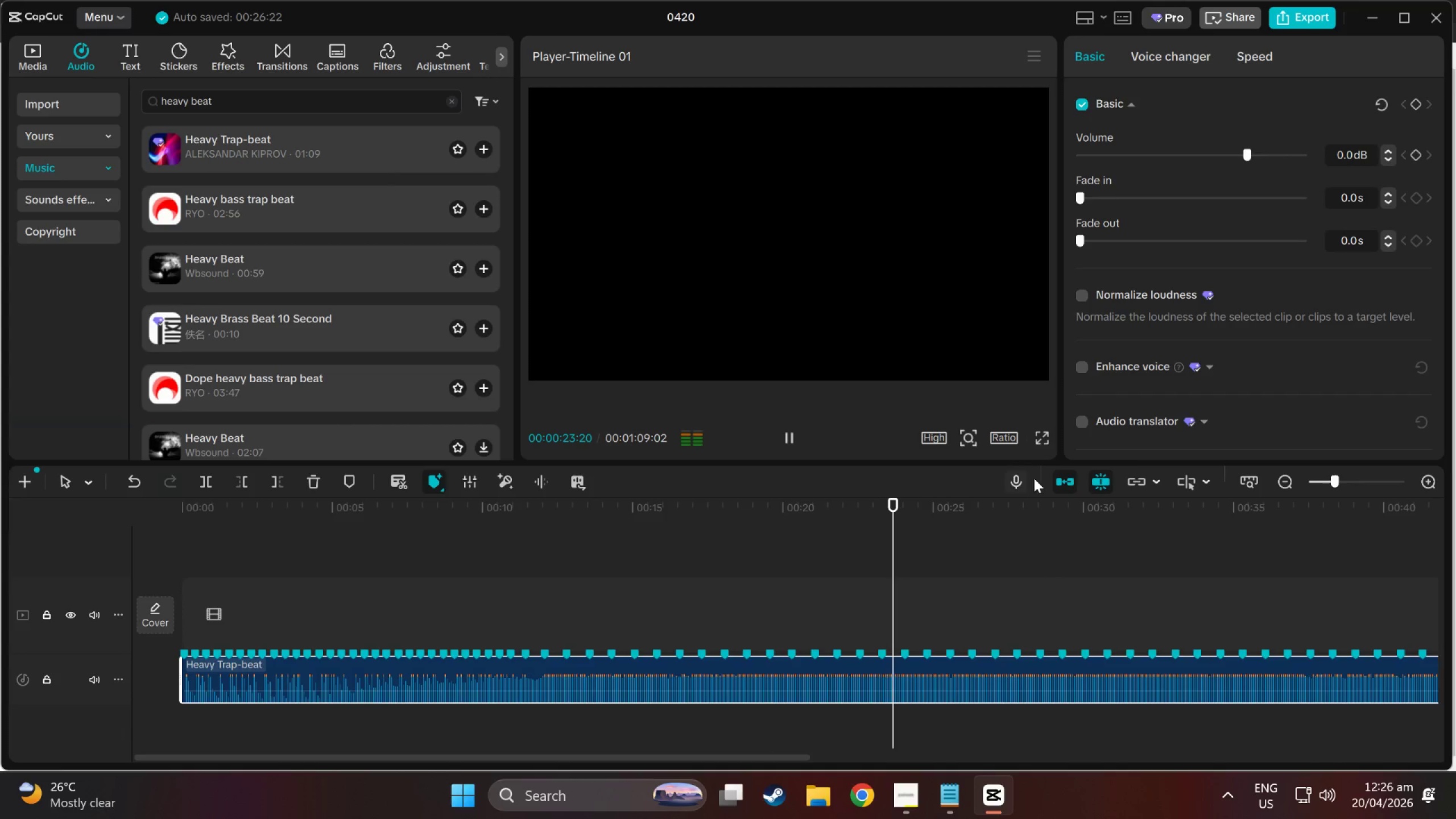 
left_click_drag(start_coordinate=[1341, 485], to_coordinate=[1330, 490])
 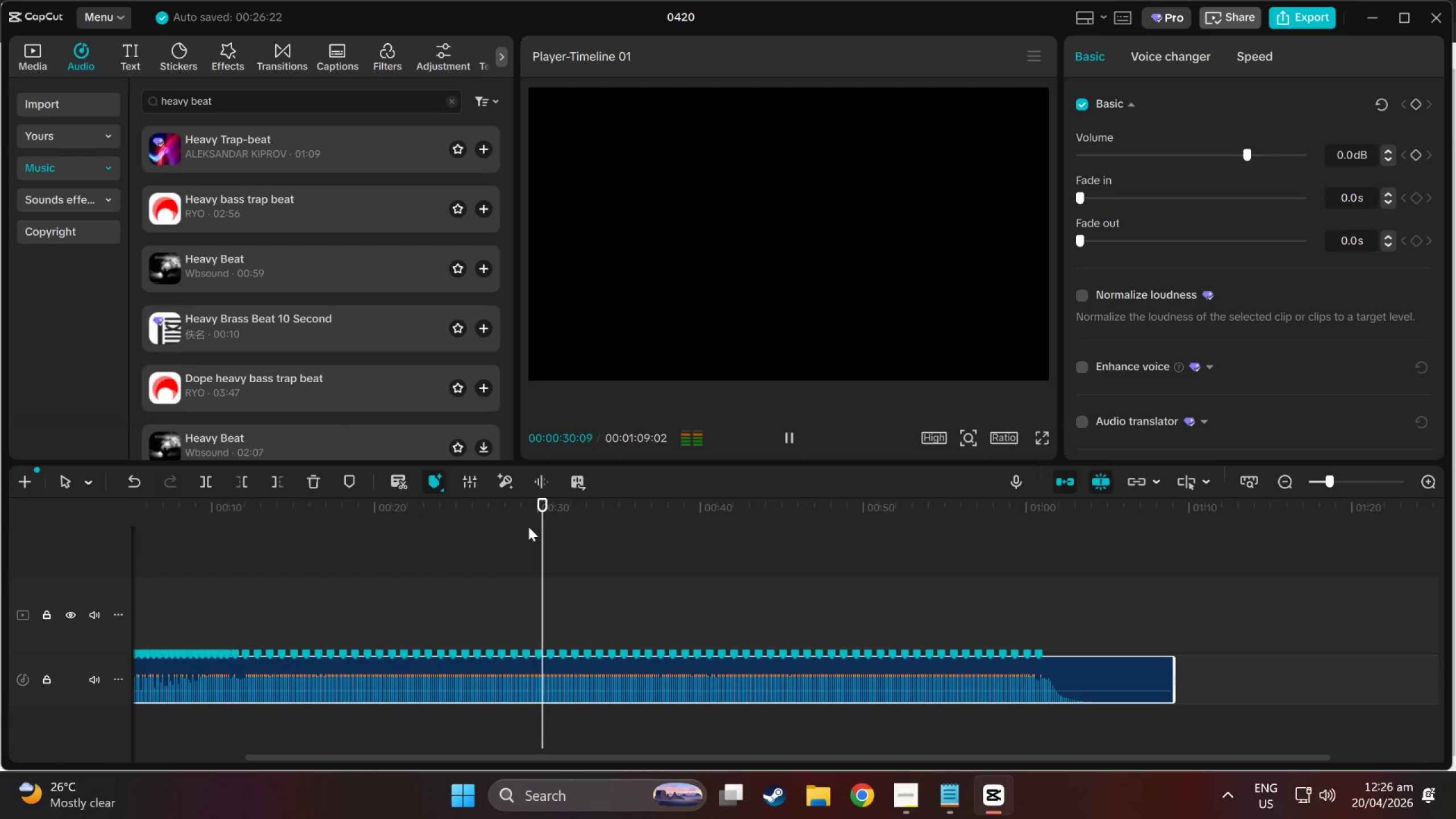 
left_click_drag(start_coordinate=[543, 514], to_coordinate=[0, 536])
 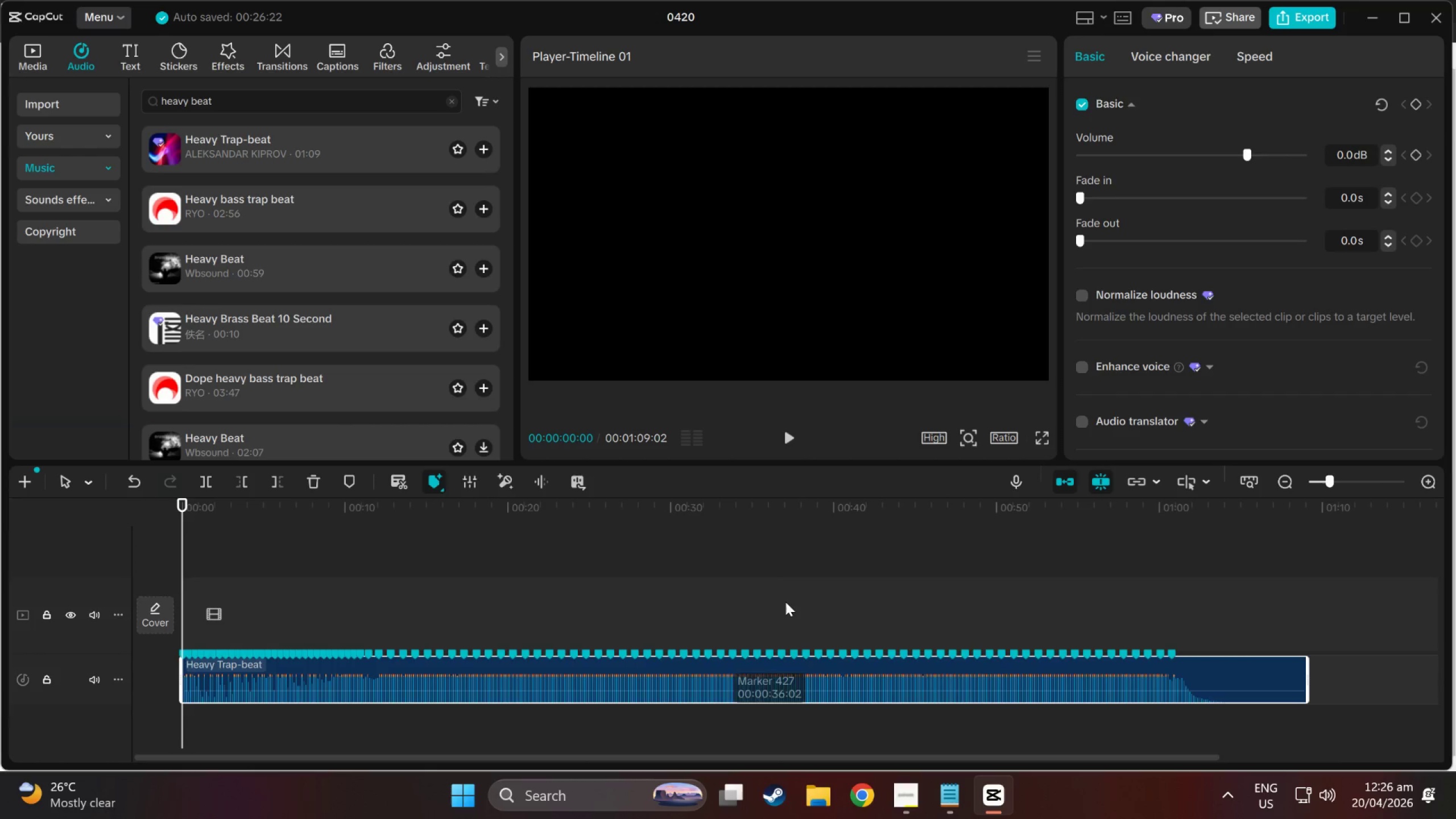 
key(Meta+Shift+MetaLeft)
 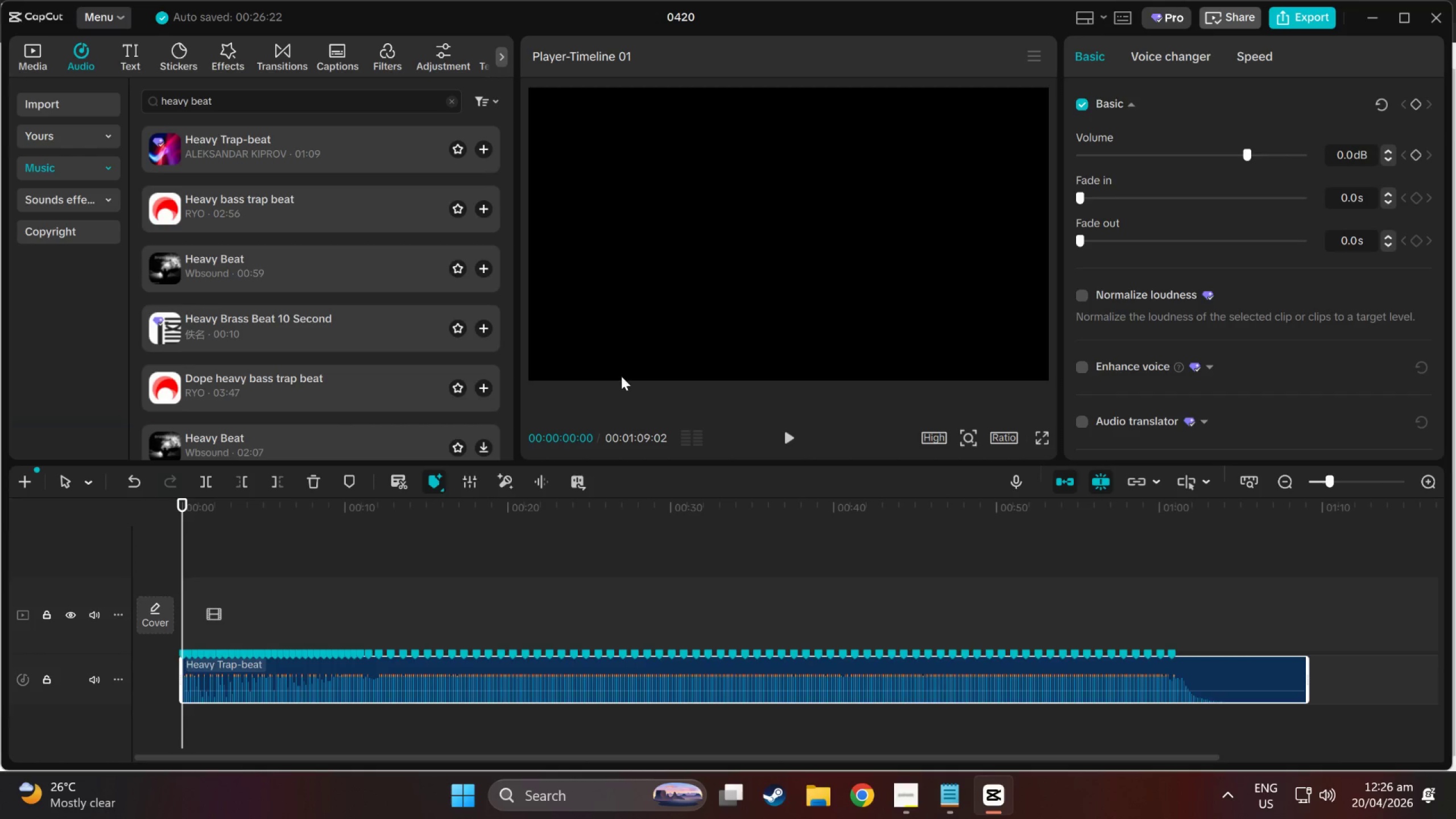 
key(Shift+ShiftLeft)
 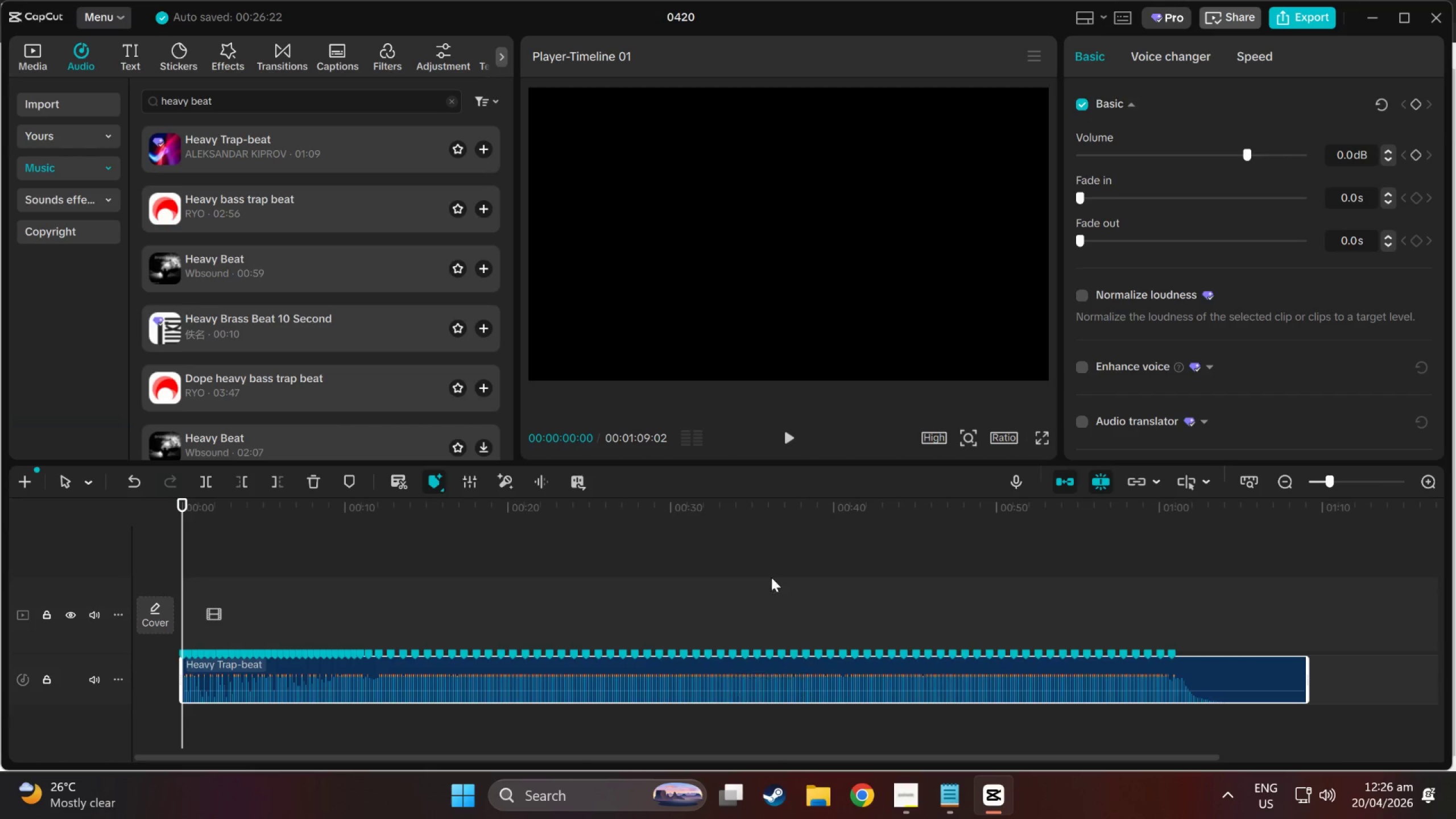 
key(Meta+Shift+S)
 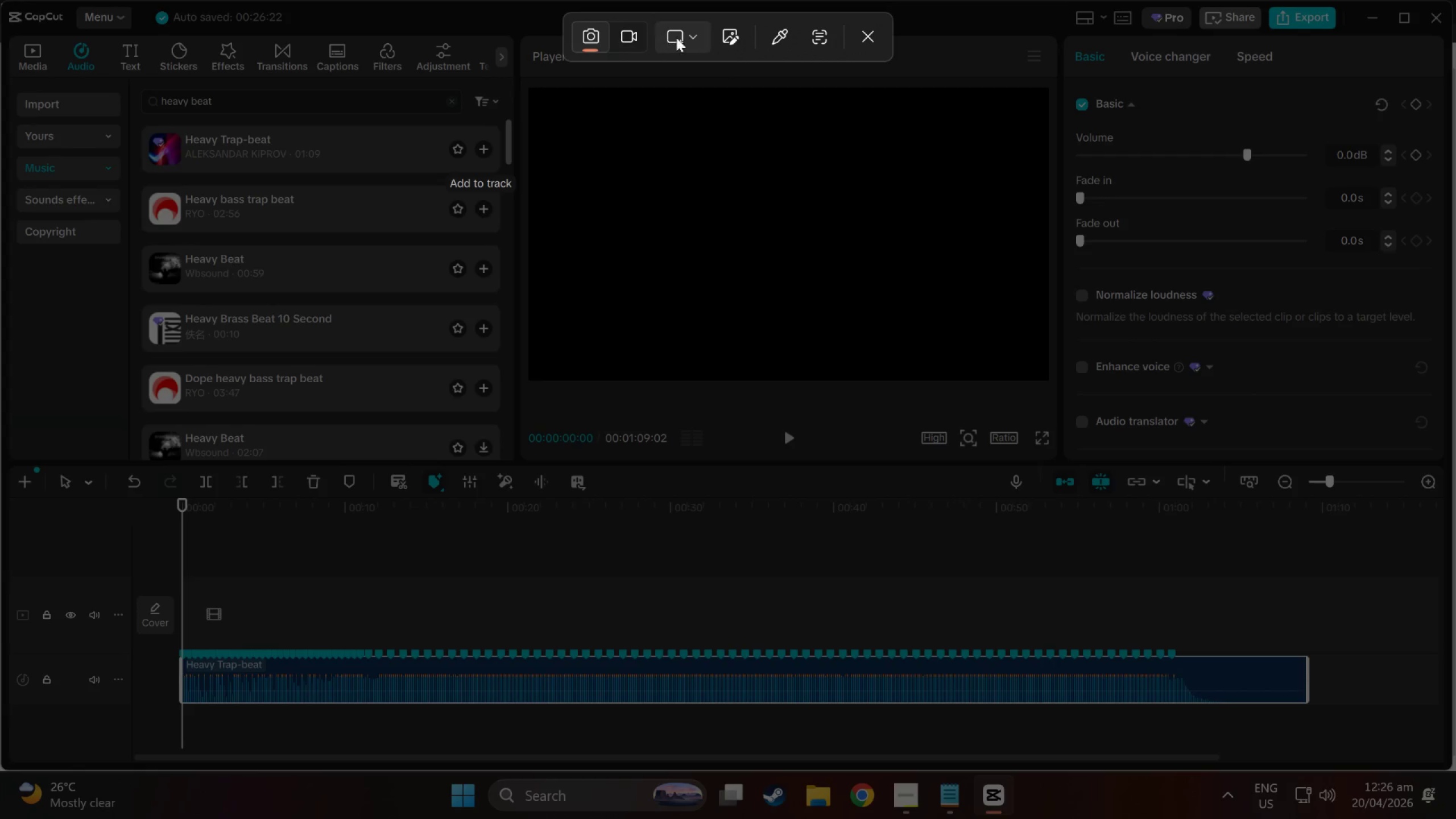 
wait(5.36)
 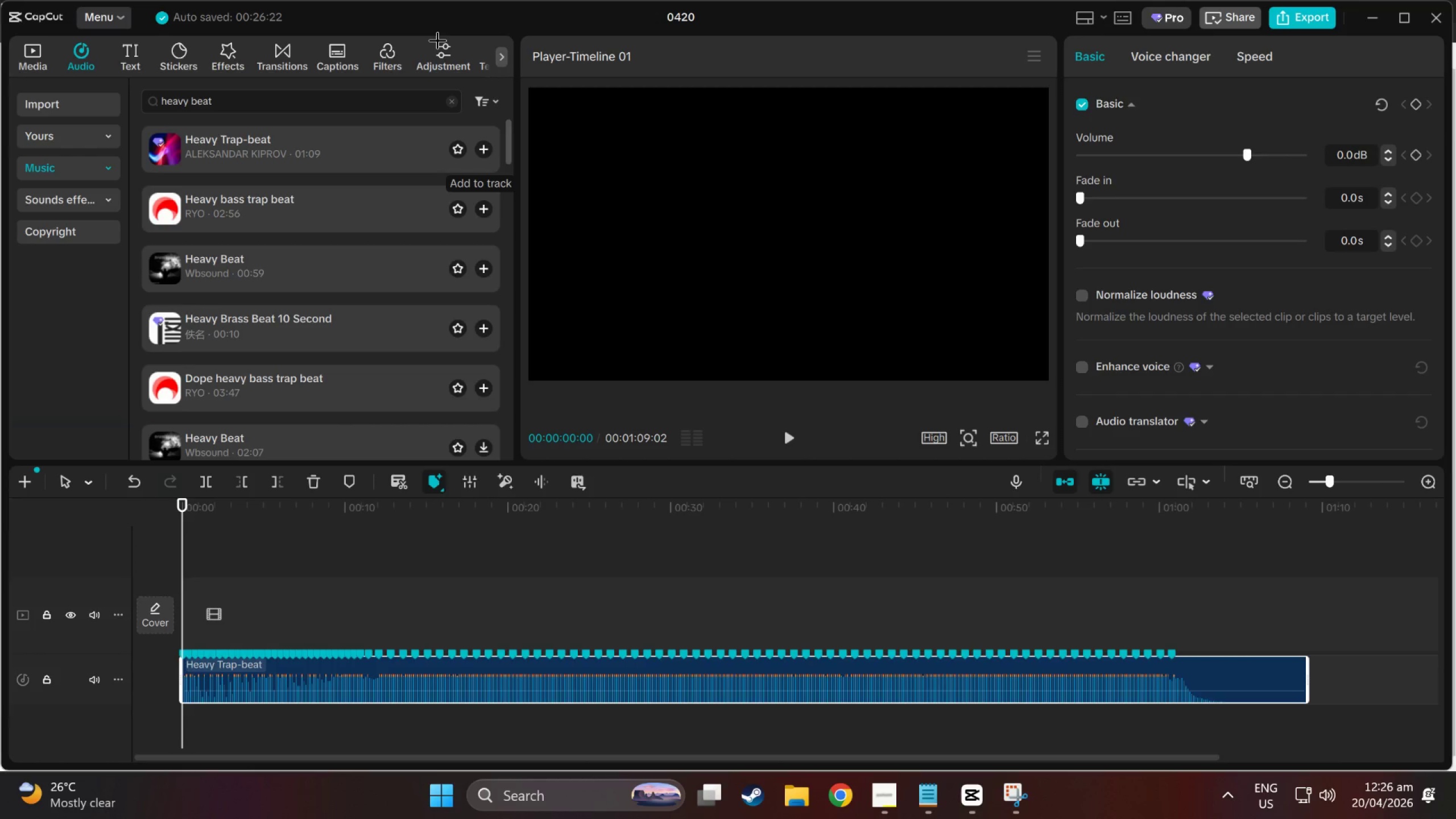 
left_click([694, 40])
 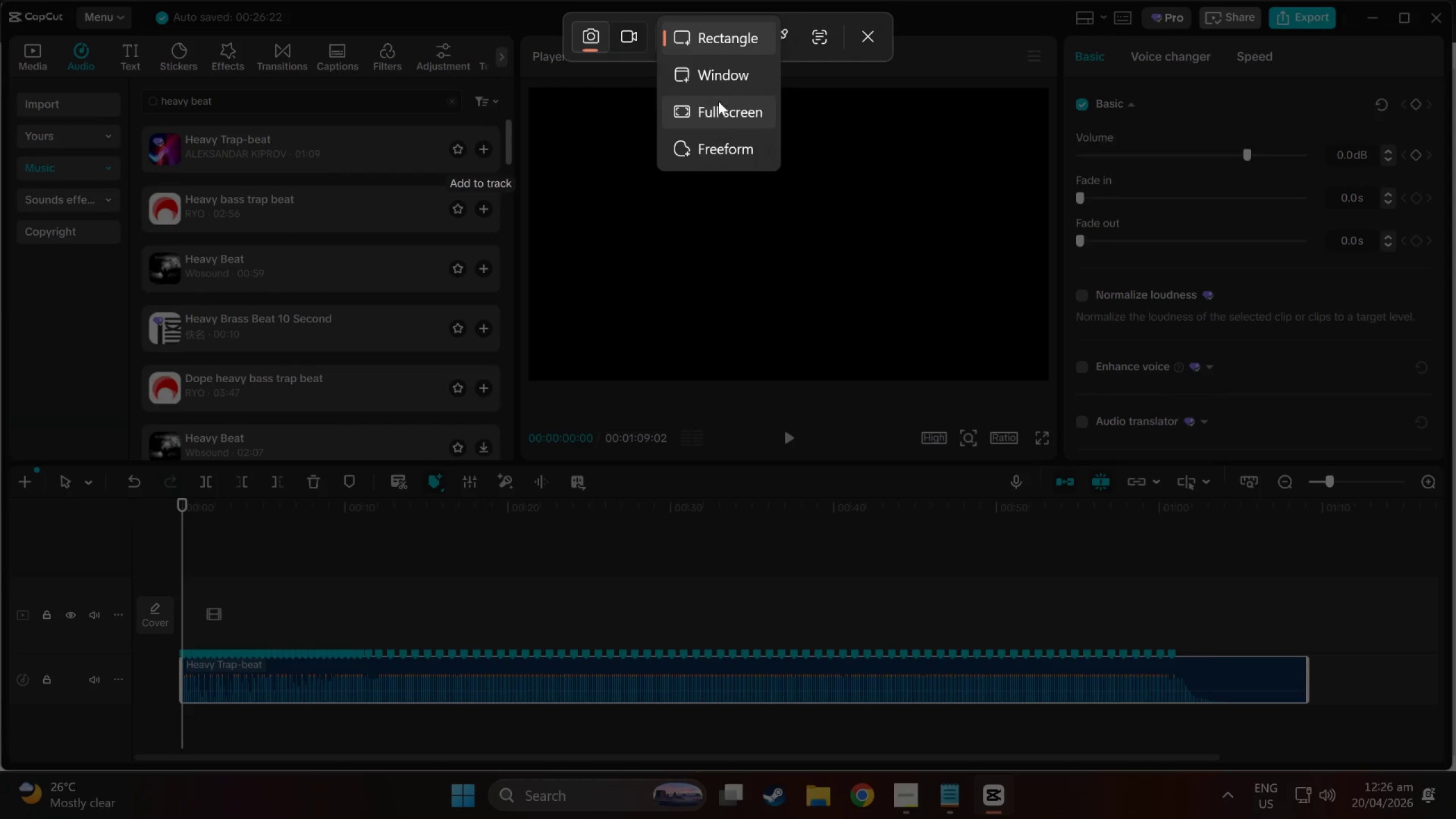 
left_click([718, 101])
 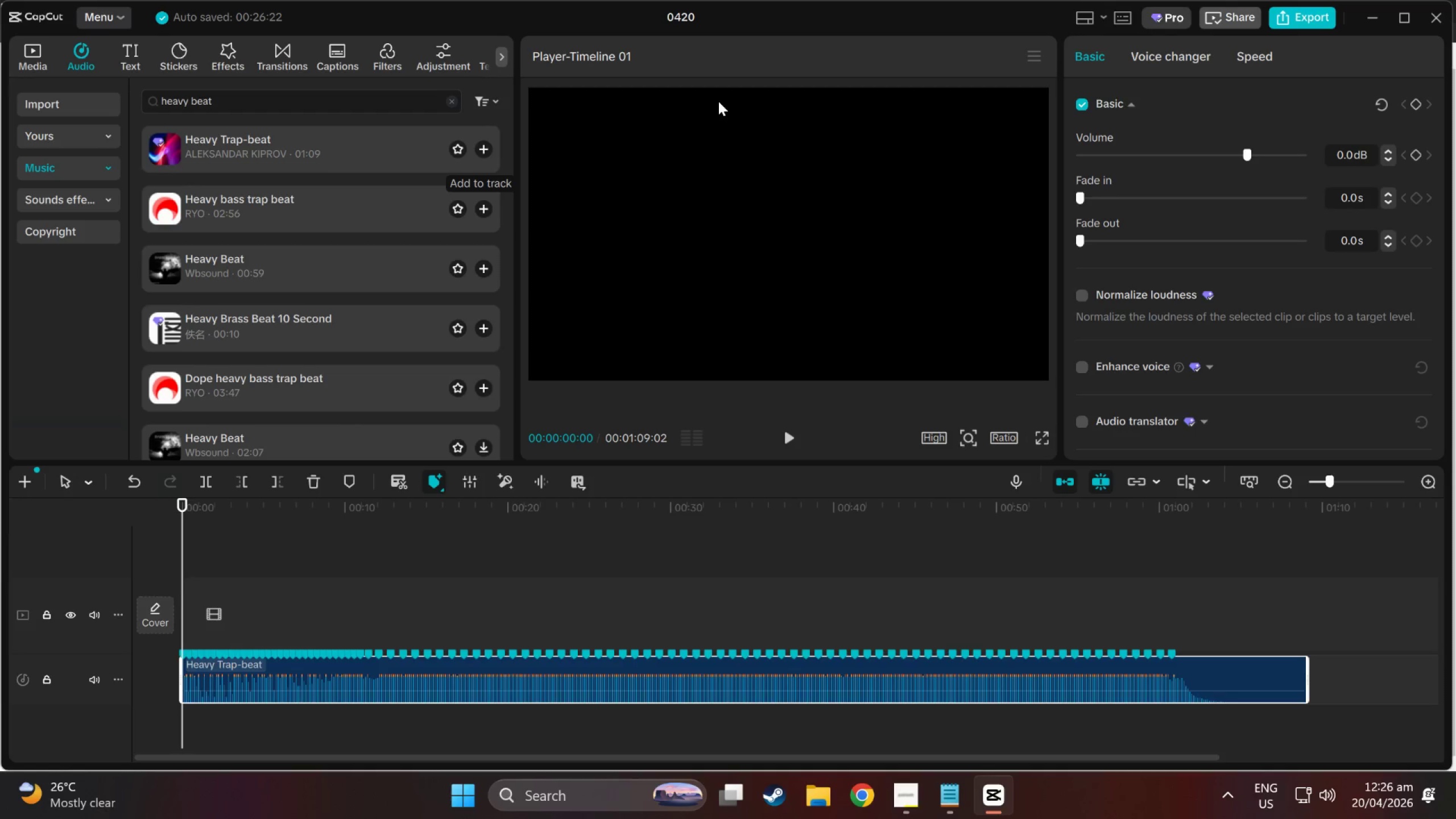 
key(Alt+Tab)
 